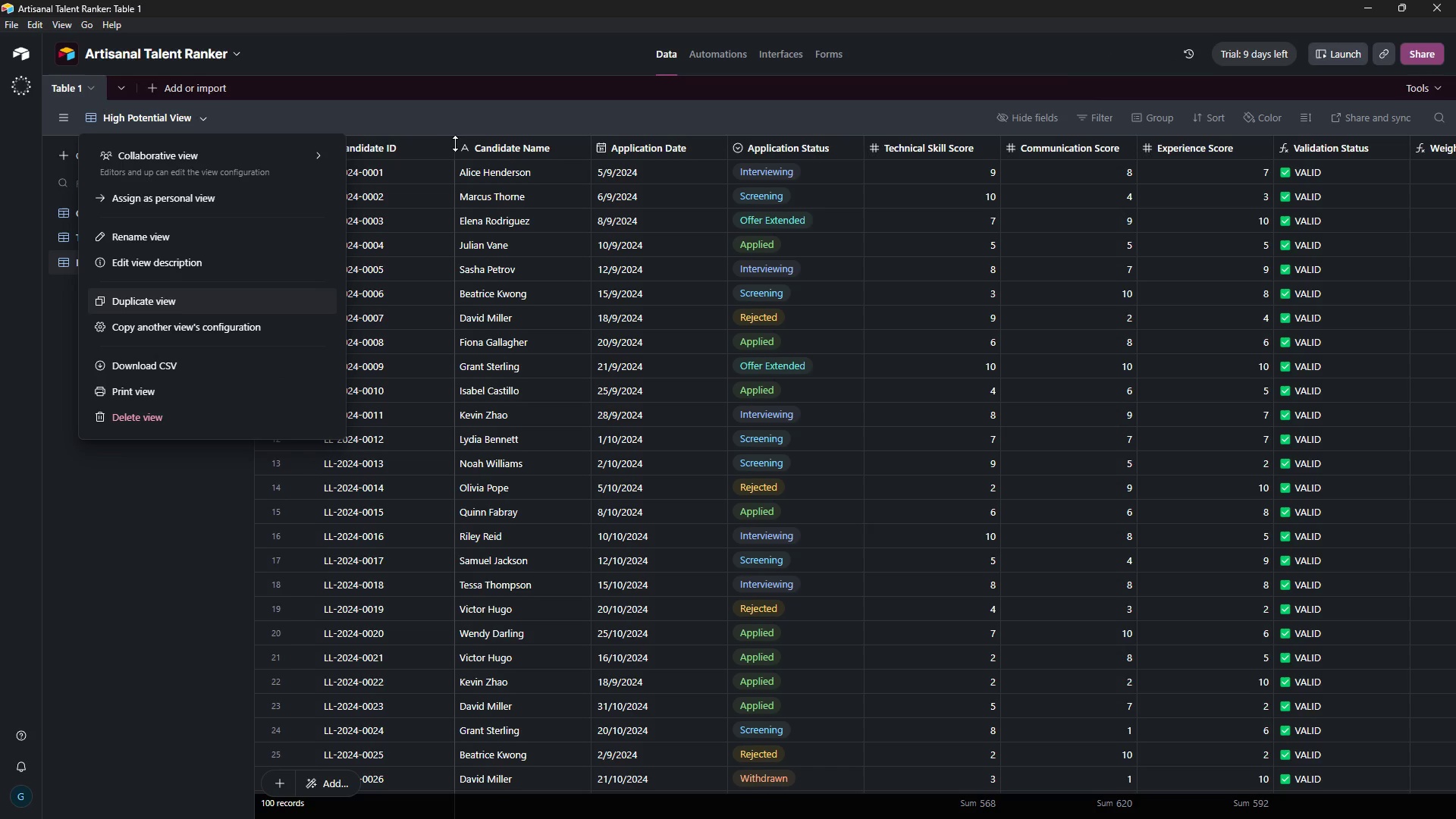 
left_click([516, 110])
 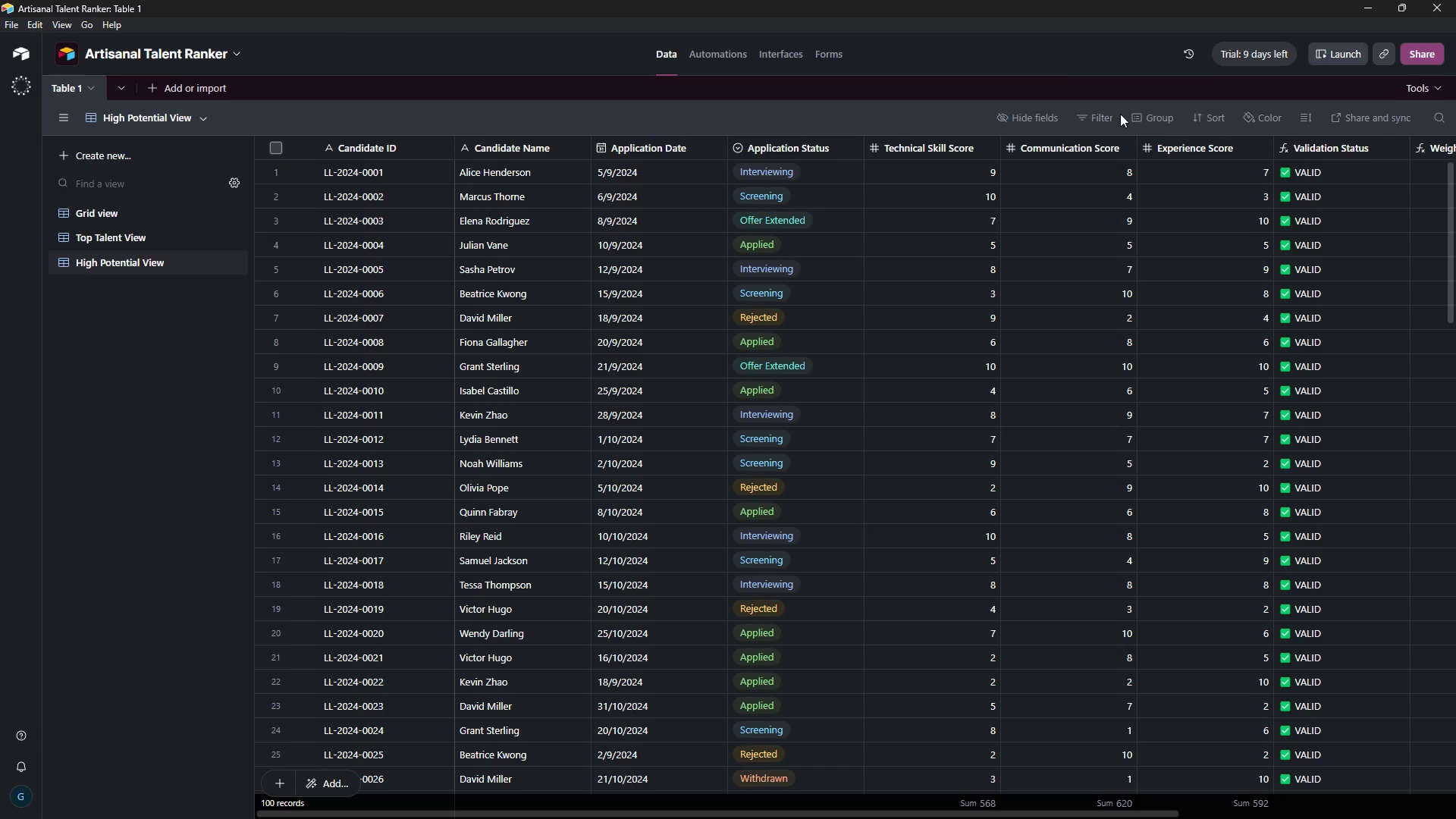 
left_click([1099, 113])
 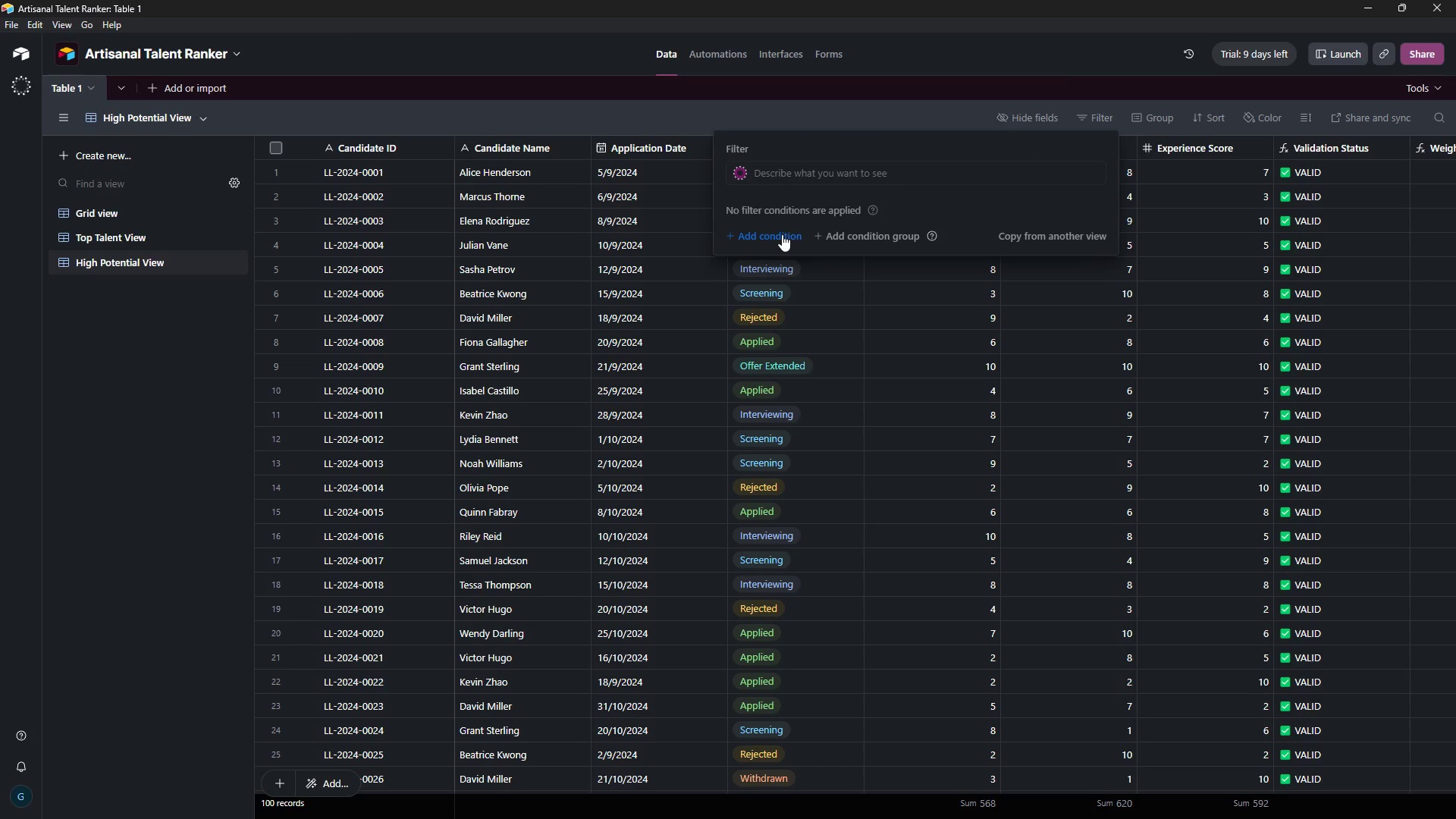 
left_click([780, 232])
 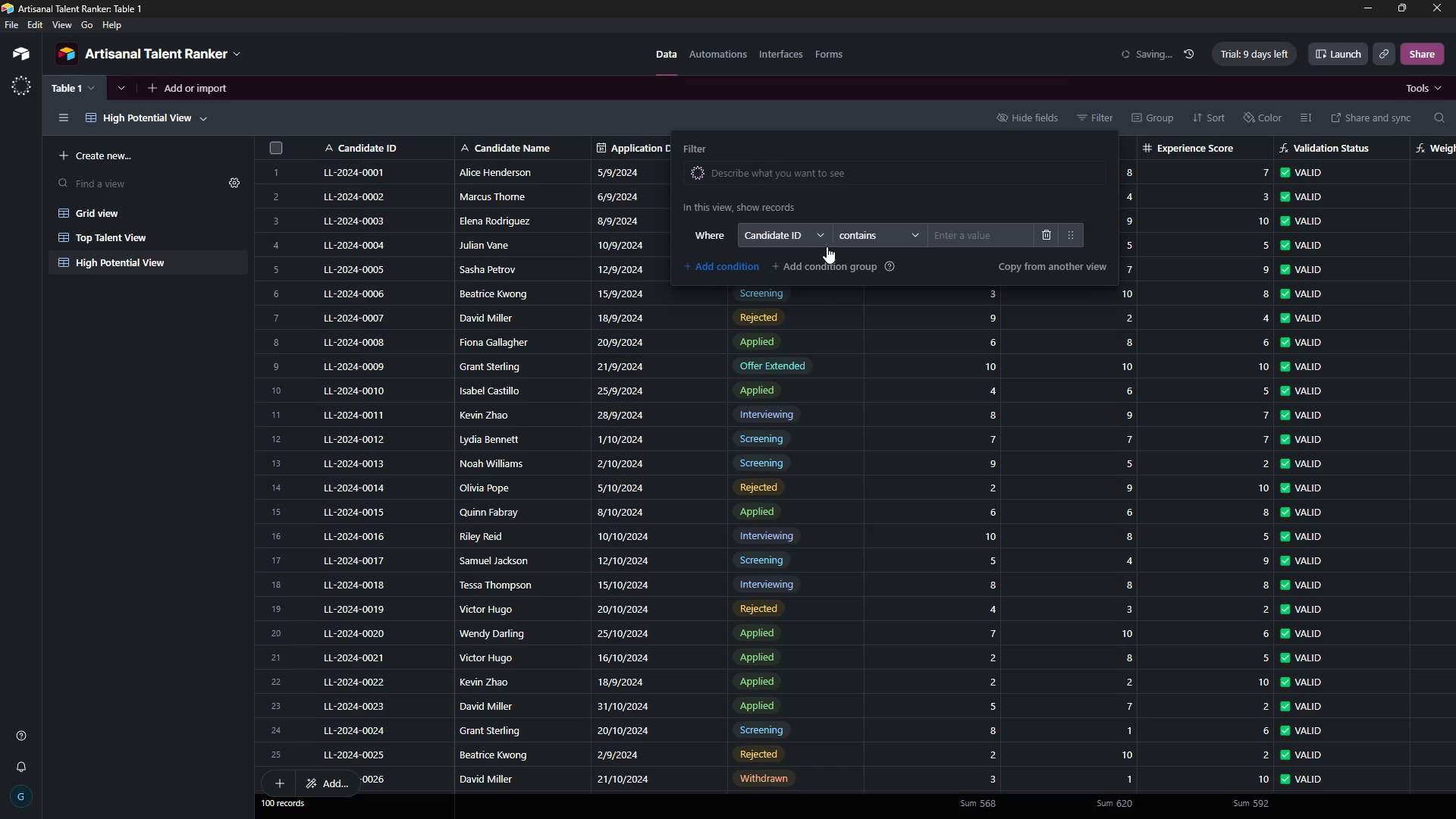 
left_click([823, 241])
 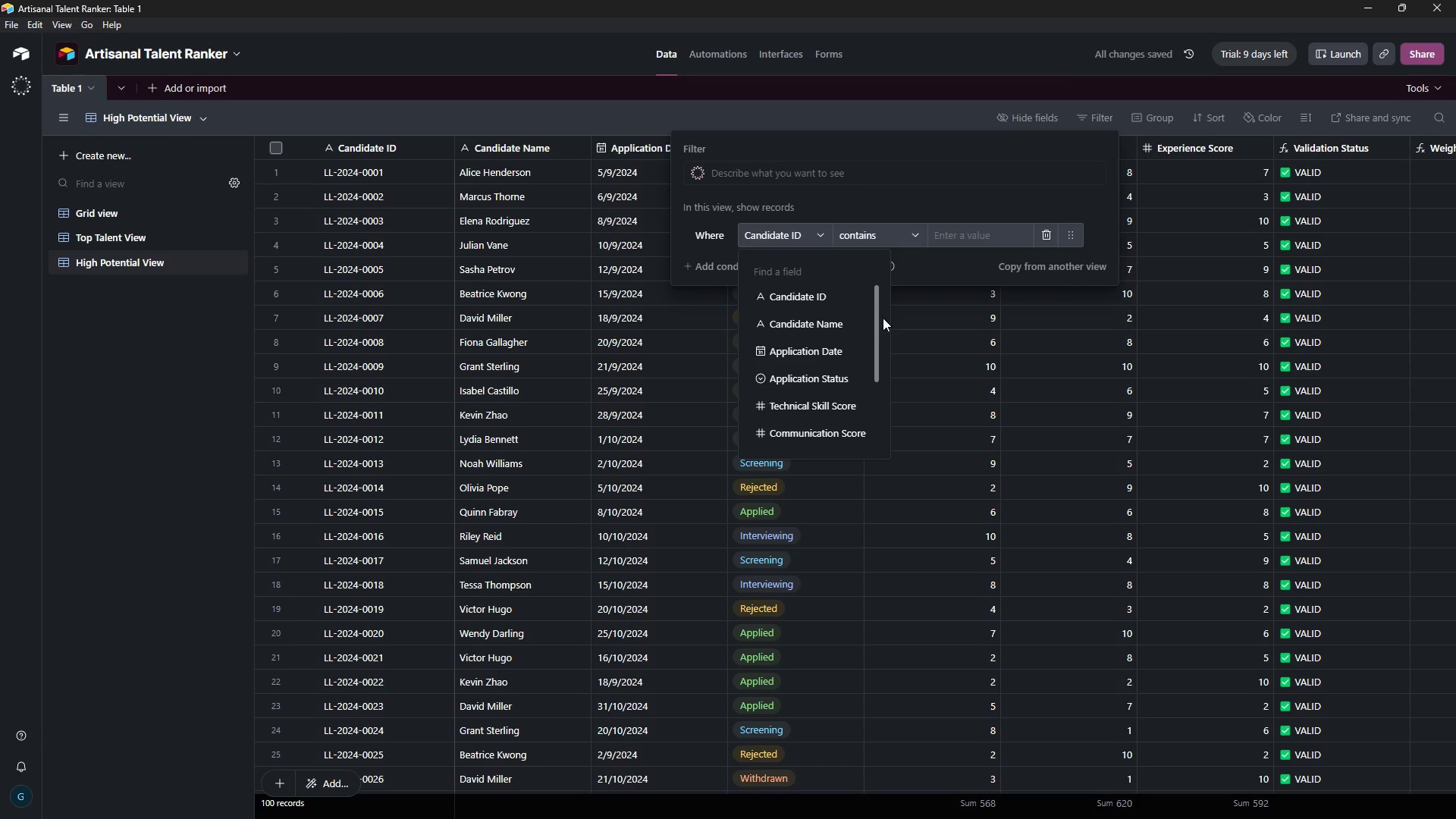 
left_click_drag(start_coordinate=[877, 315], to_coordinate=[882, 385])
 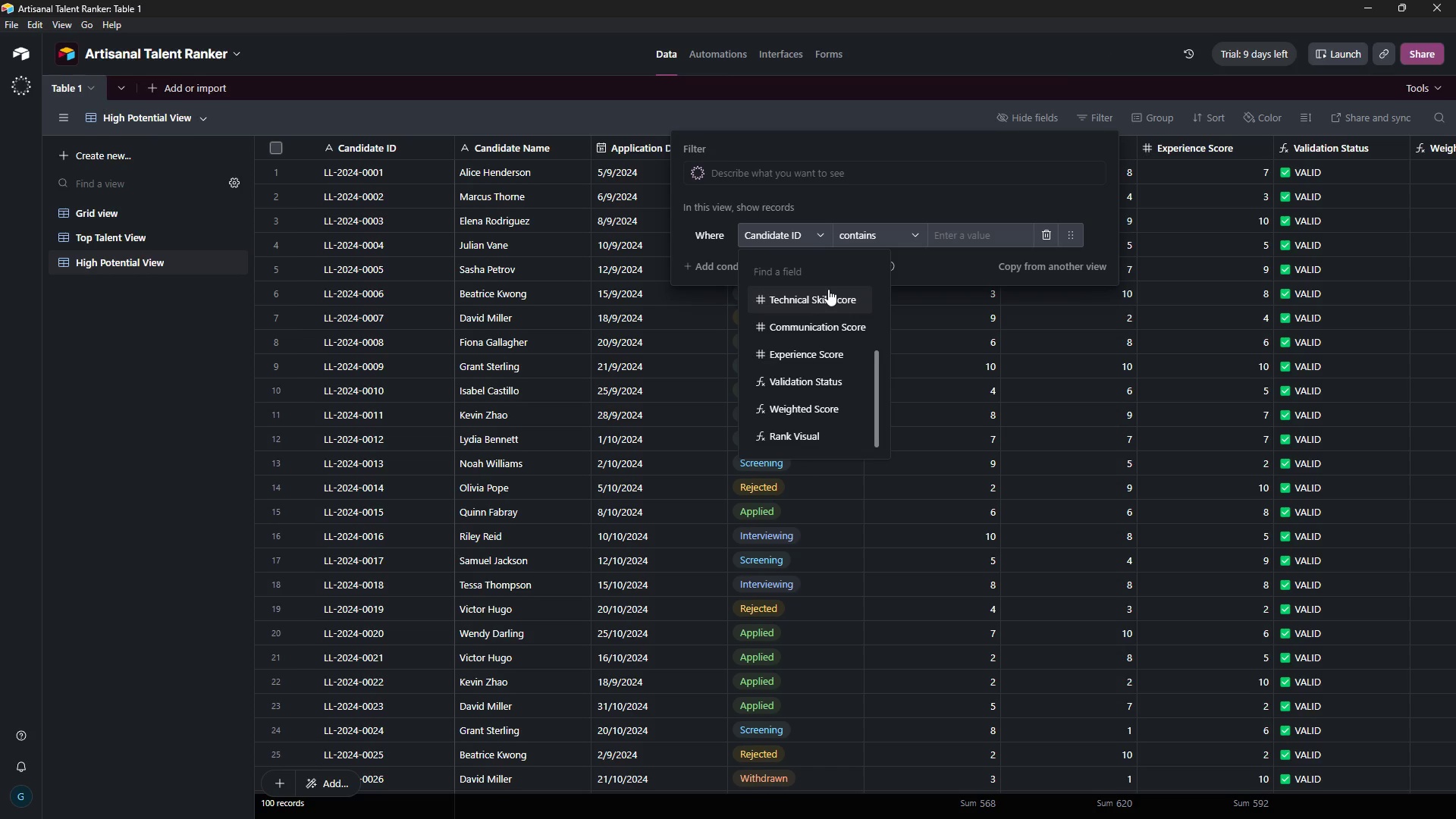 
left_click([828, 289])
 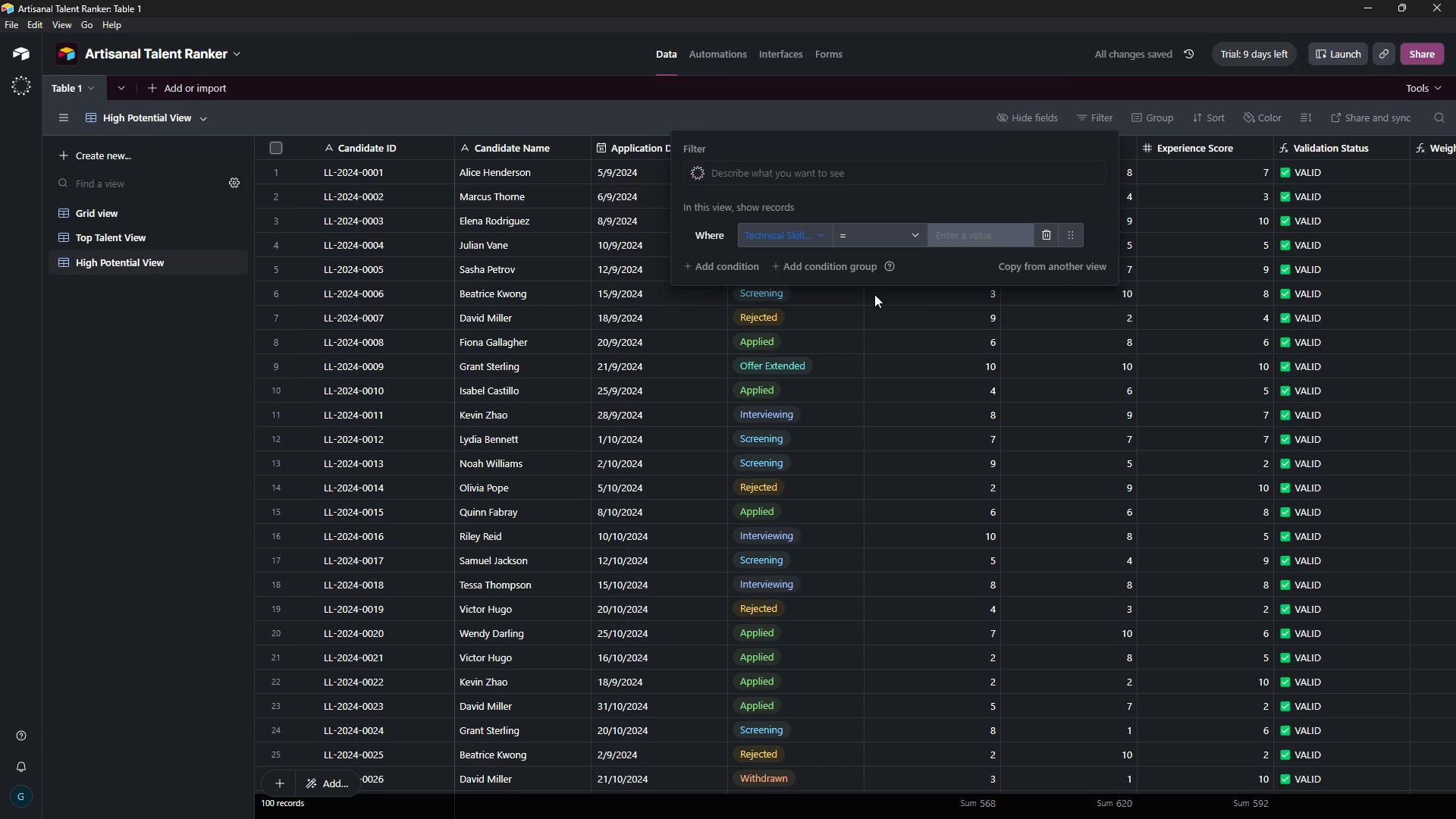 
left_click([908, 233])
 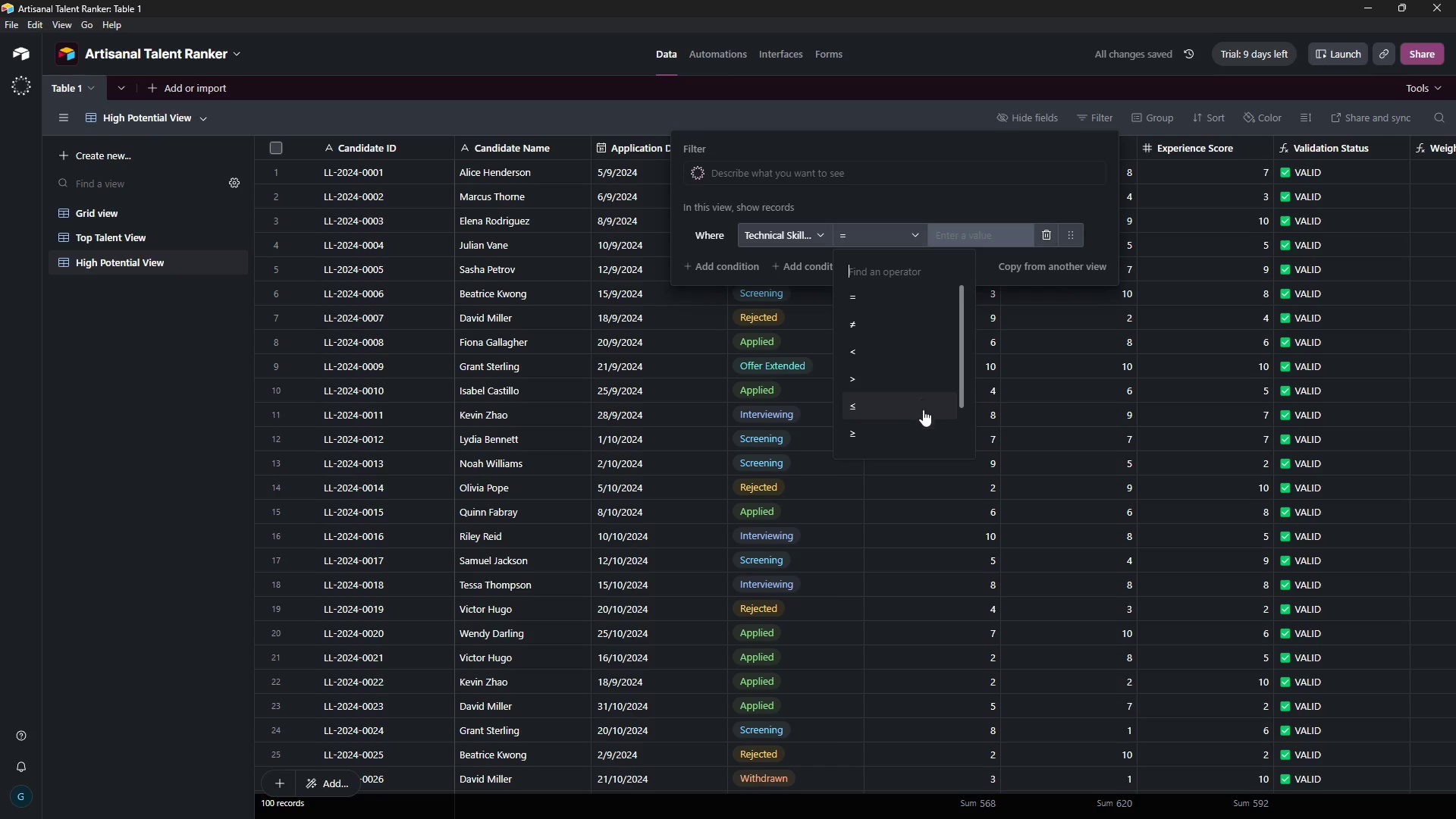 
left_click([921, 431])
 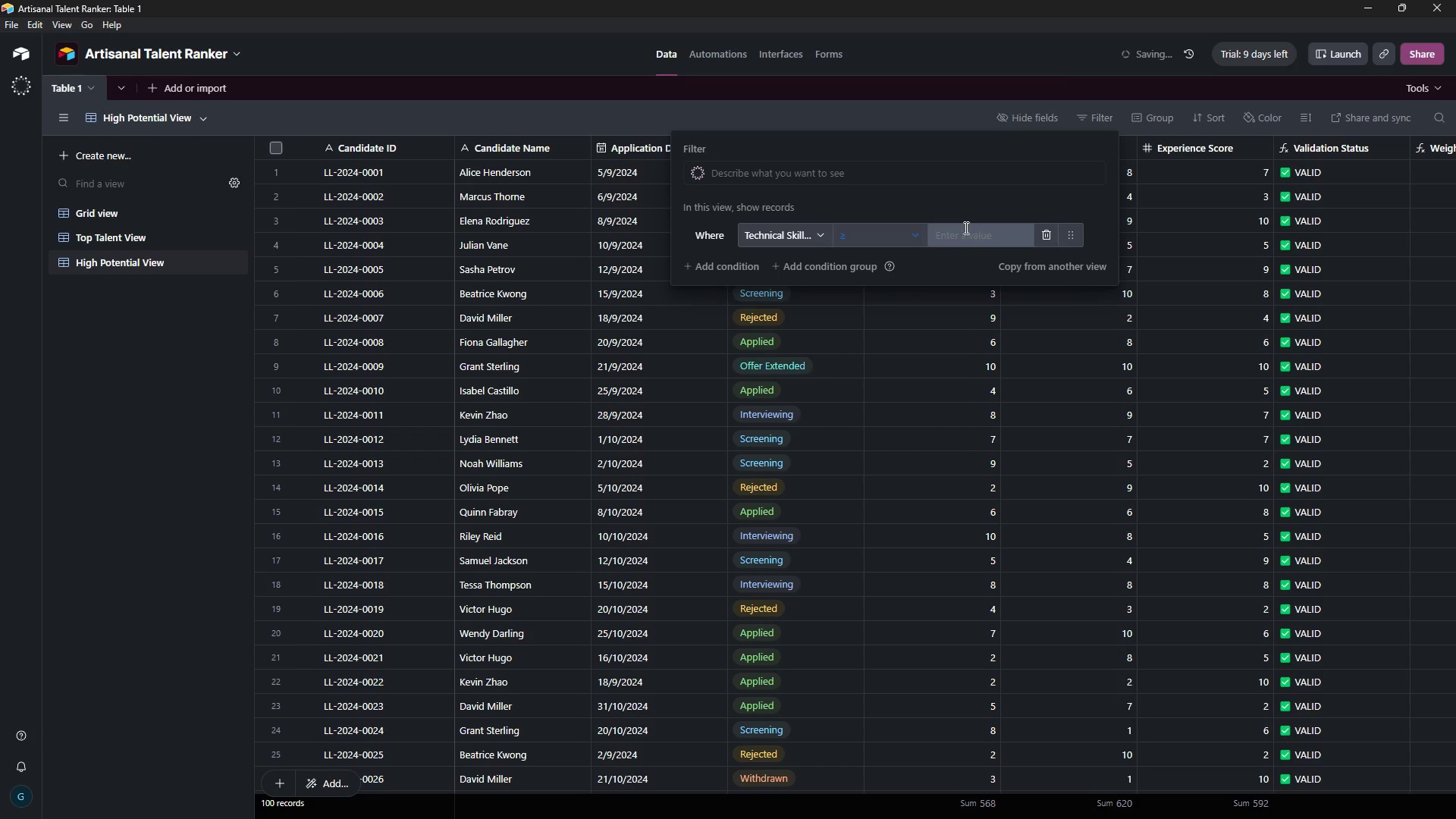 
left_click([969, 237])
 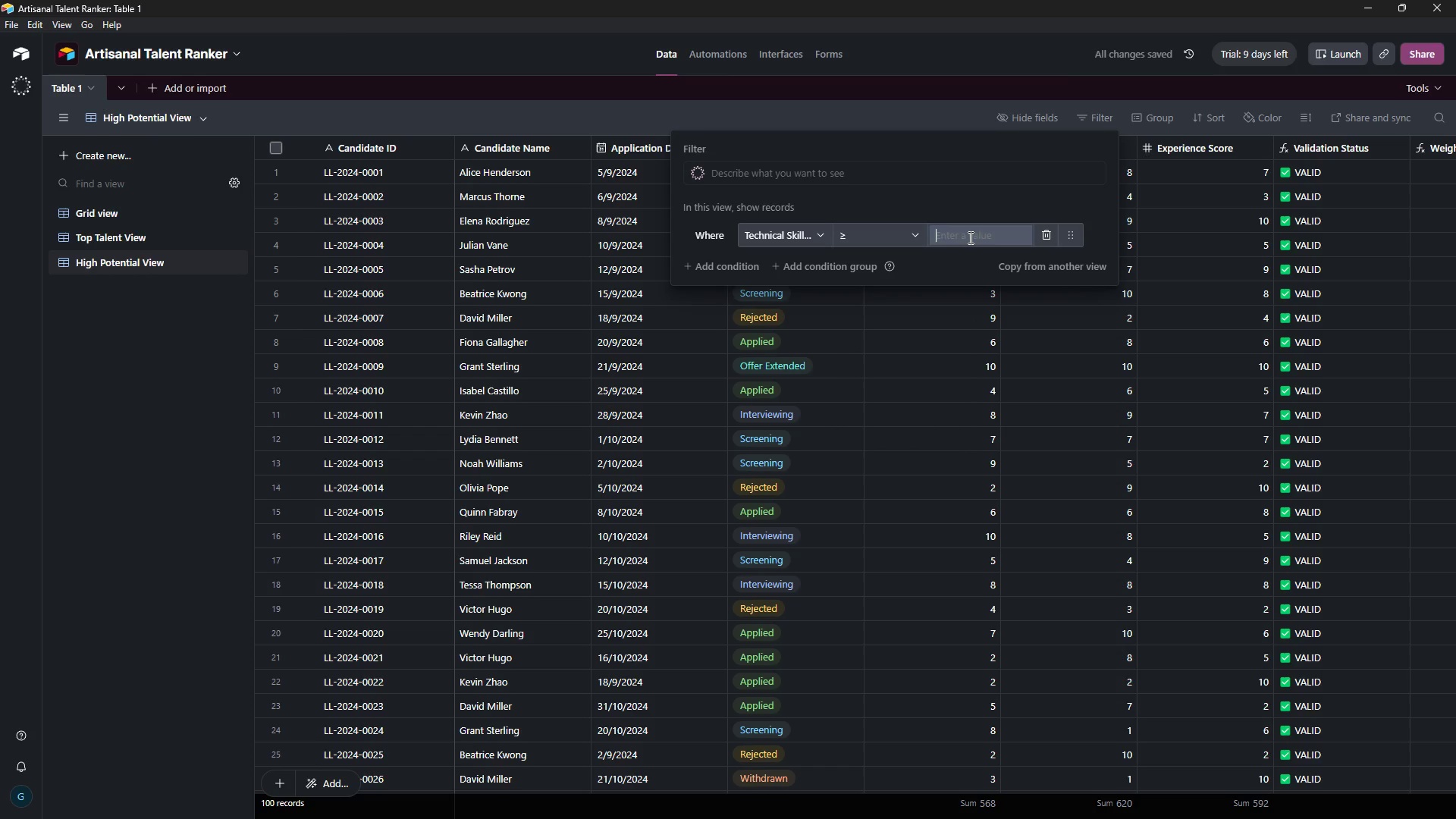 
wait(6.22)
 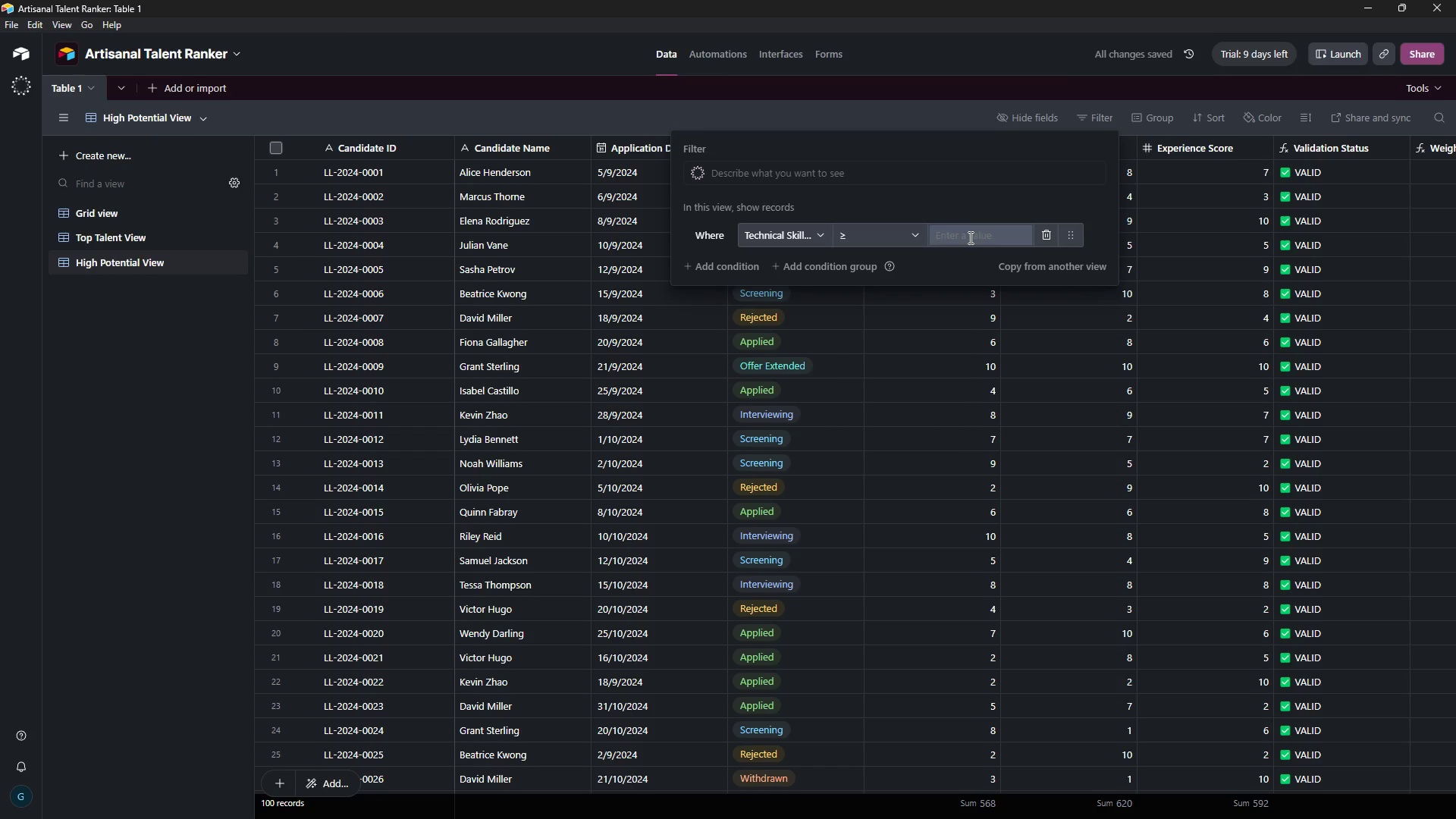 
key(9)
 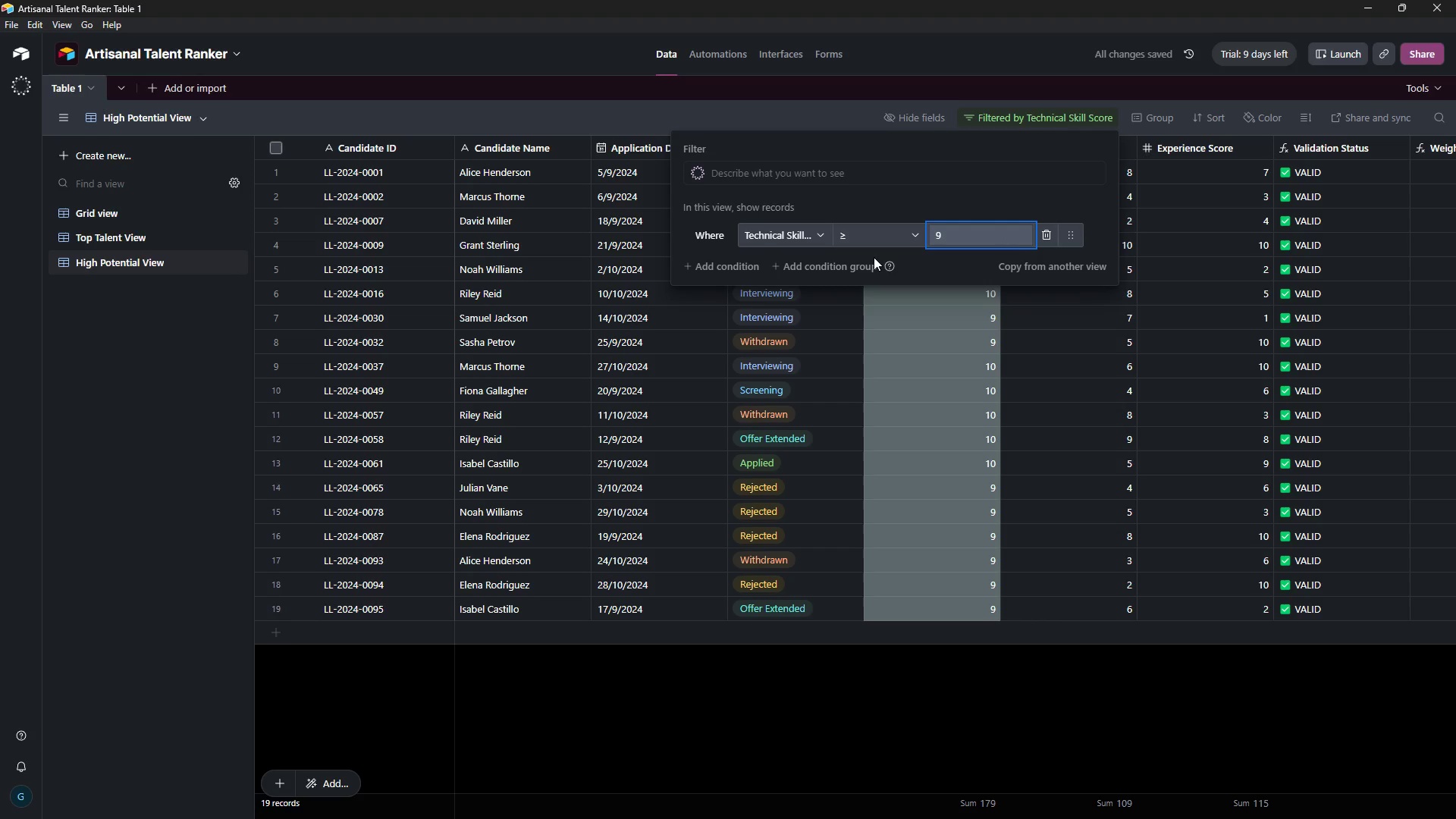 
left_click([736, 271])
 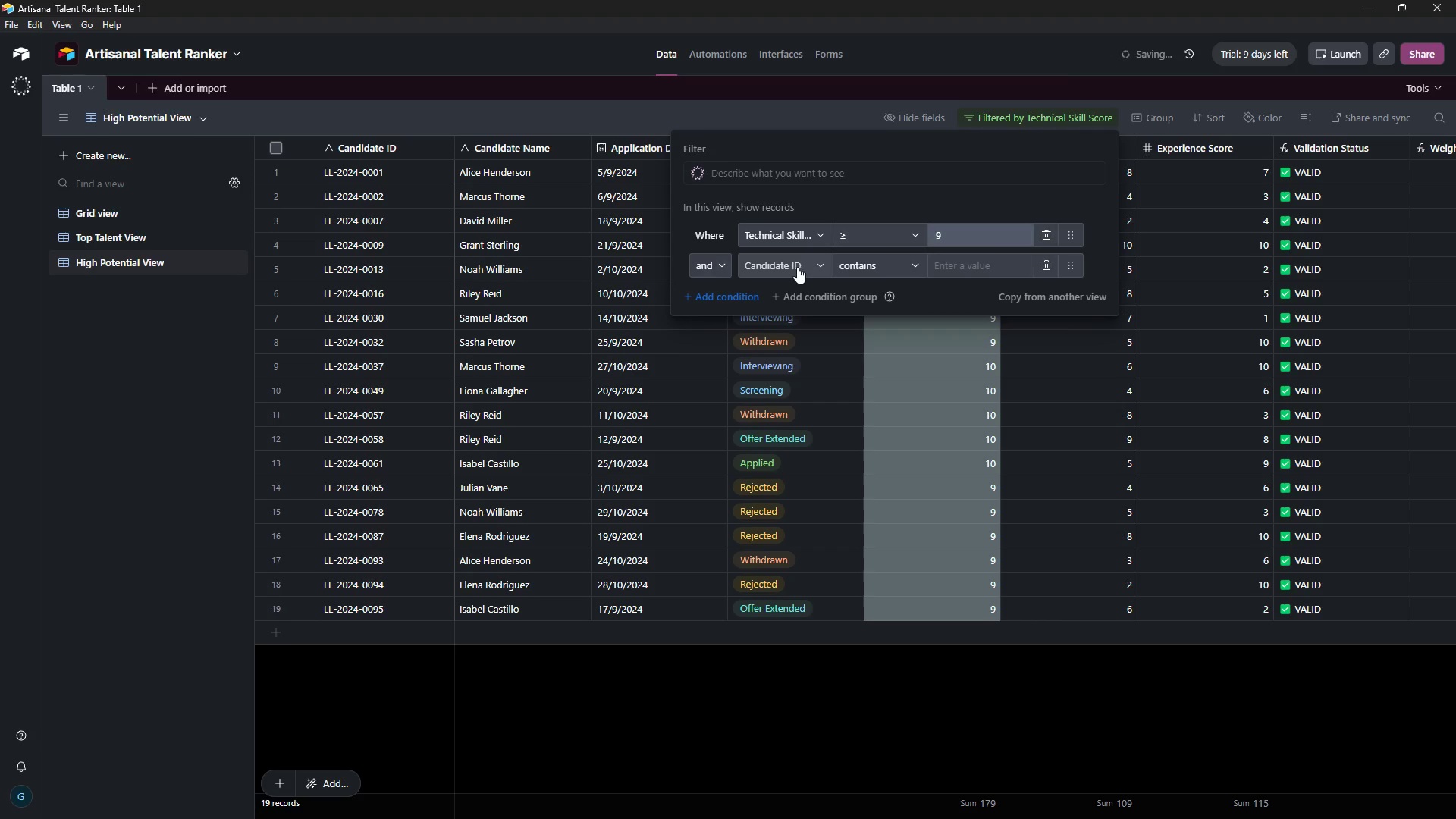 
left_click([798, 267])
 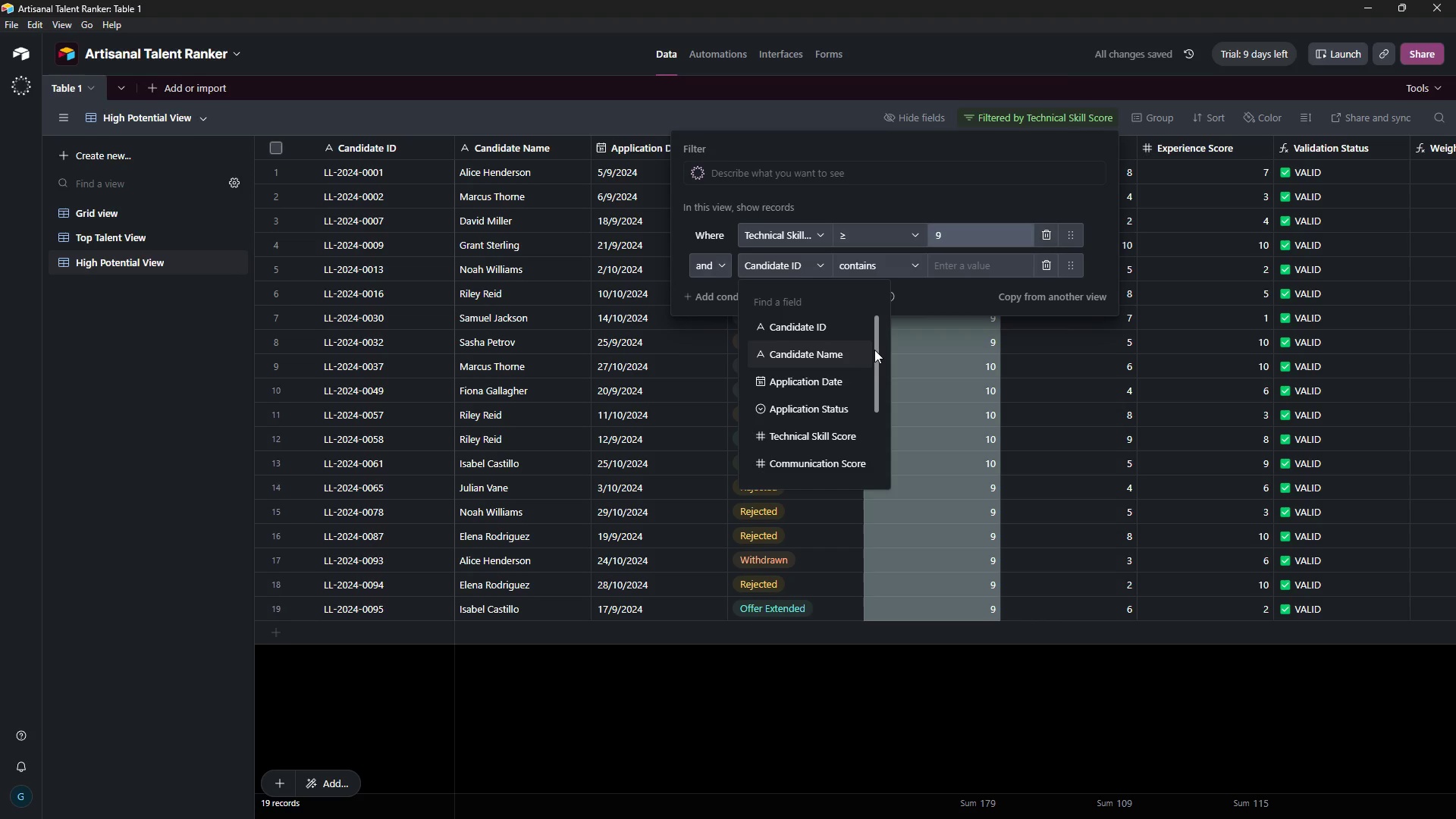 
left_click_drag(start_coordinate=[874, 350], to_coordinate=[883, 426])
 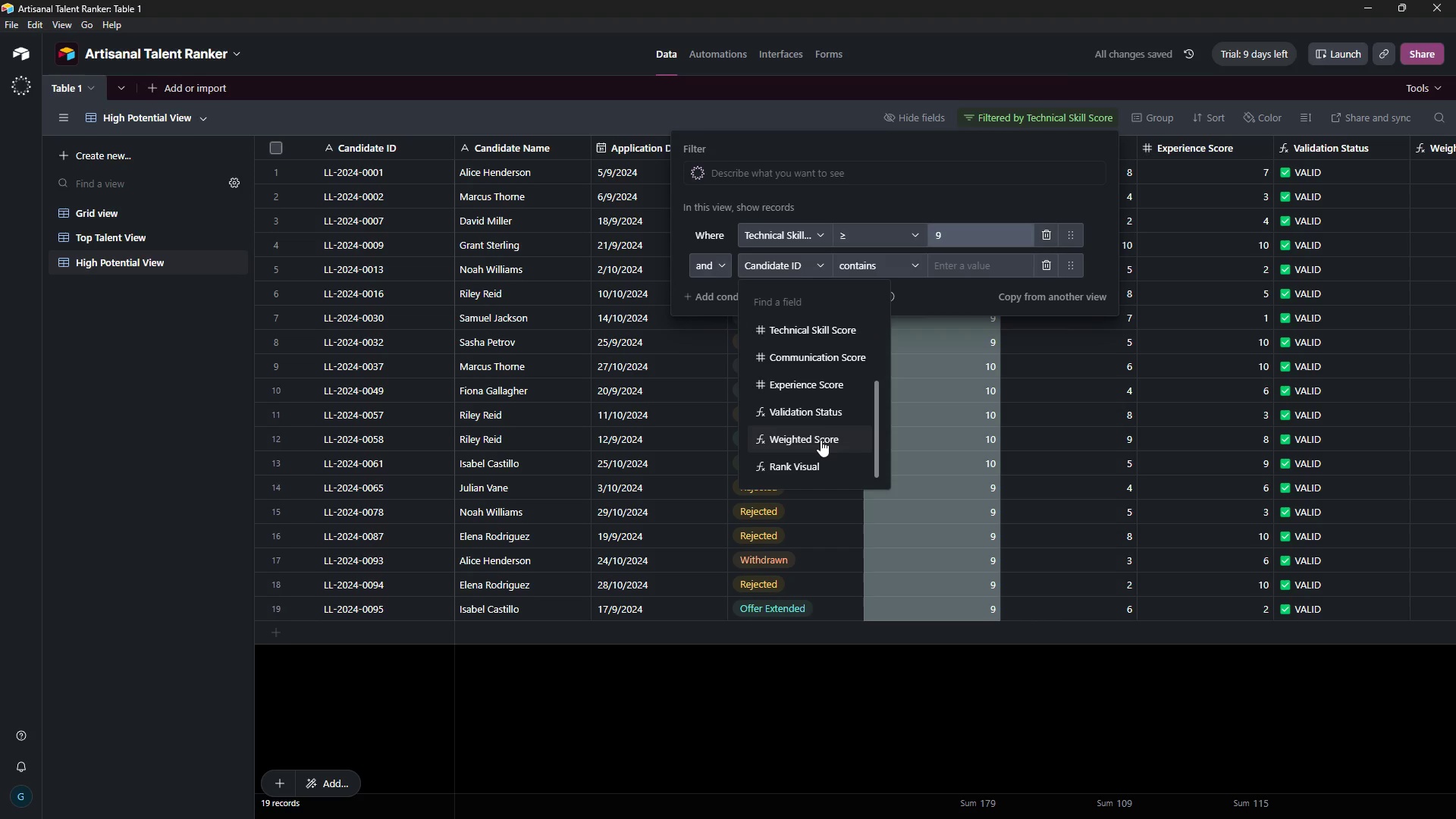 
left_click([821, 440])
 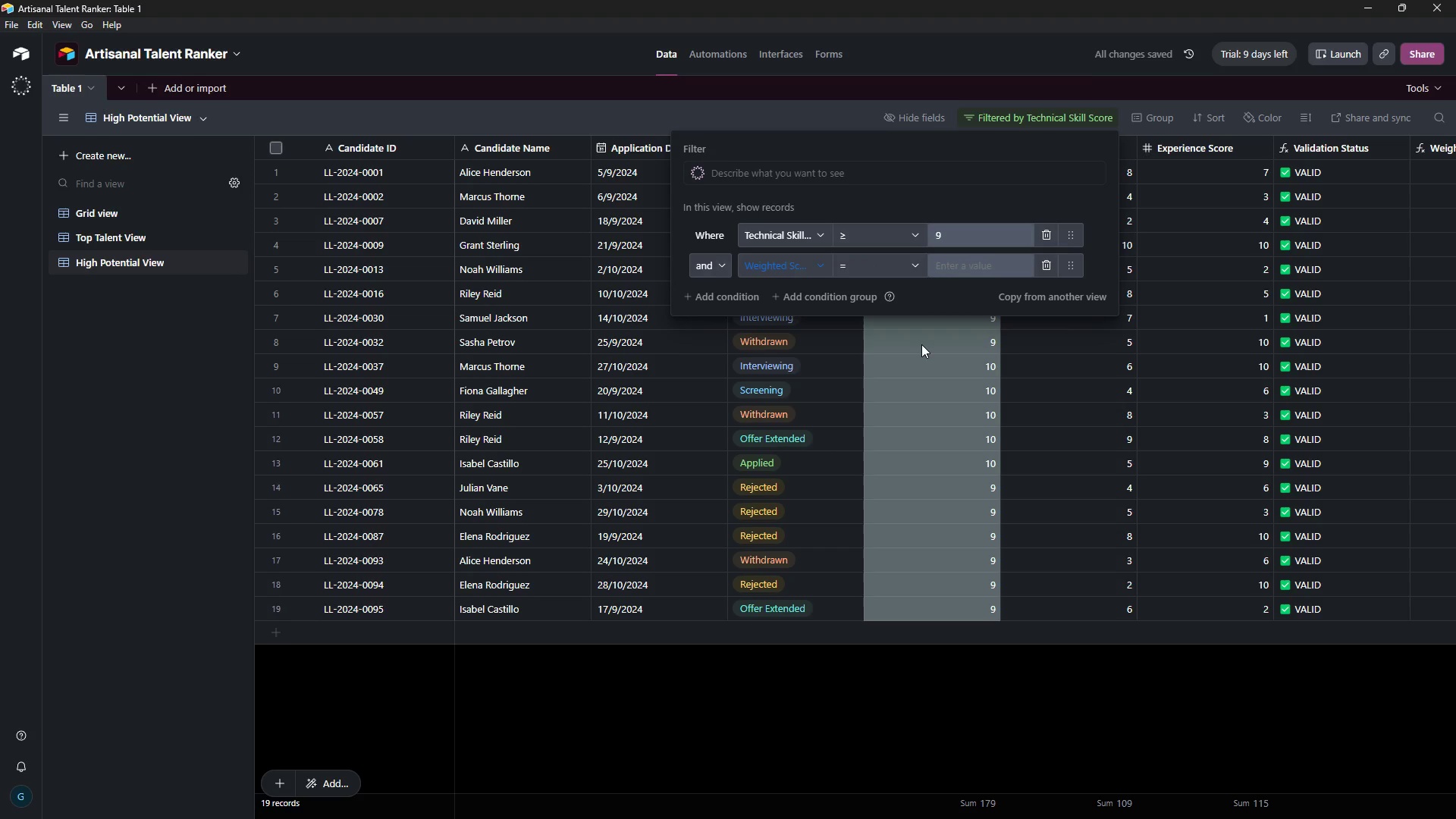 
left_click([907, 267])
 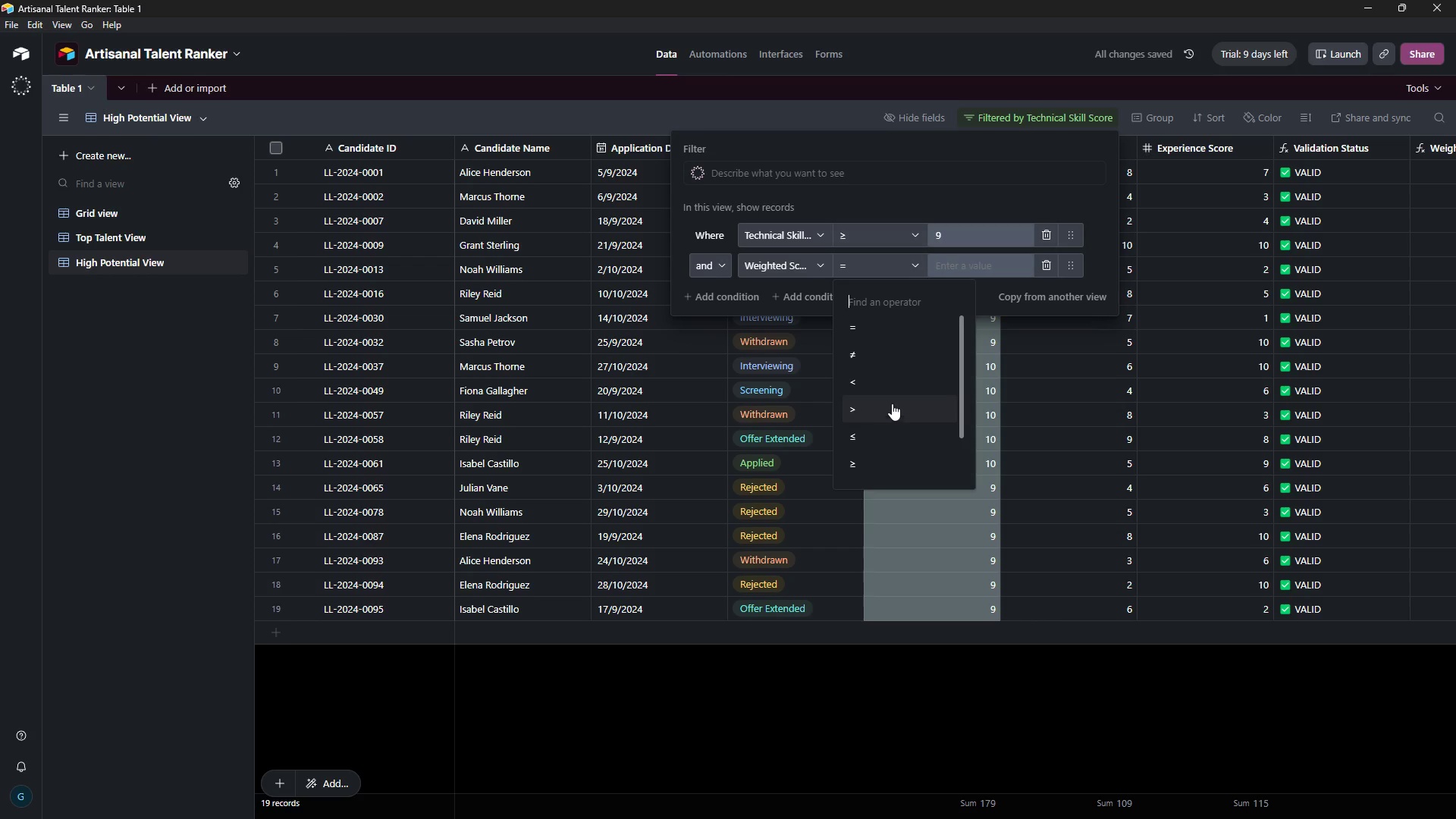 
left_click([882, 382])
 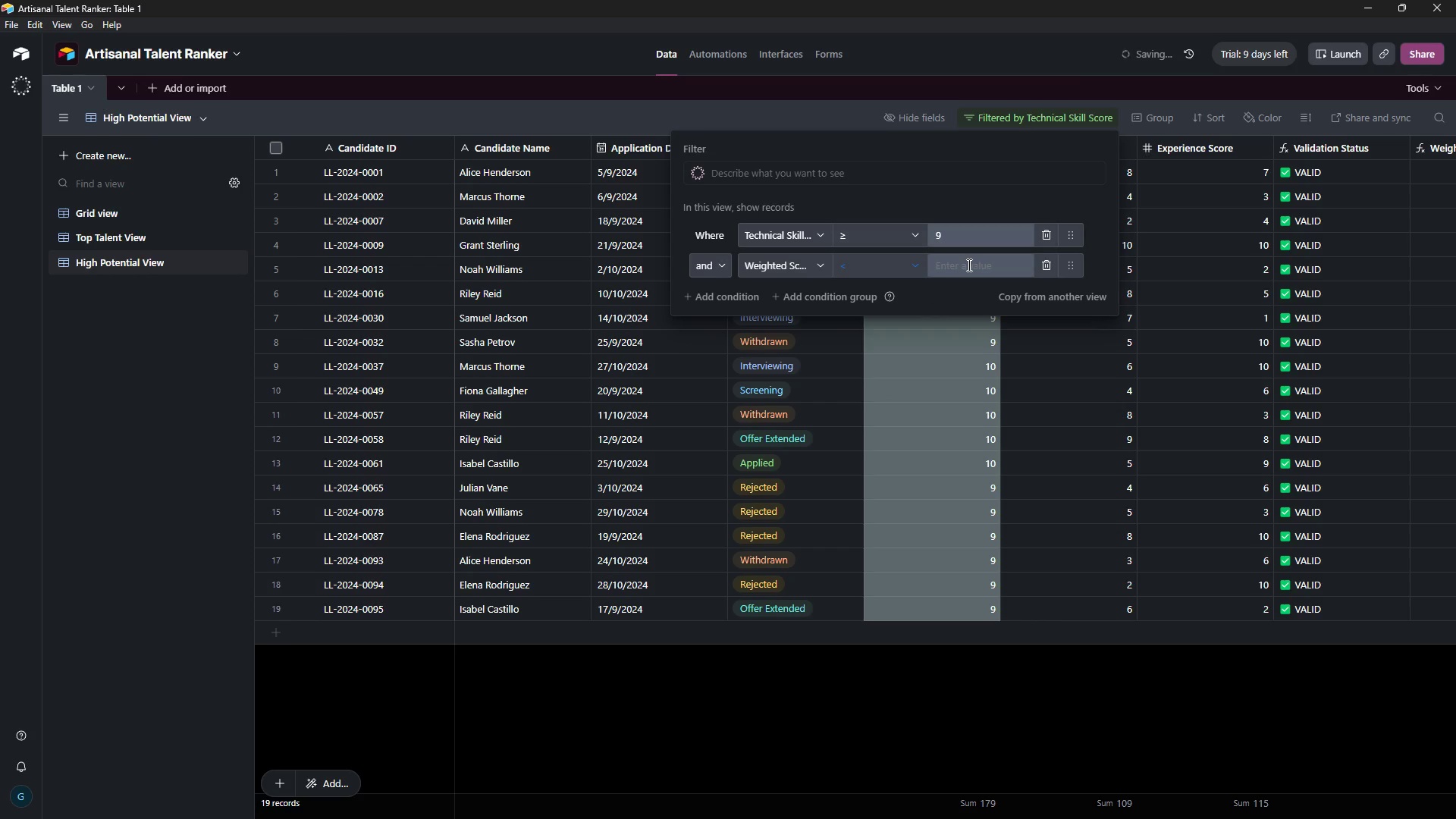 
left_click([968, 265])
 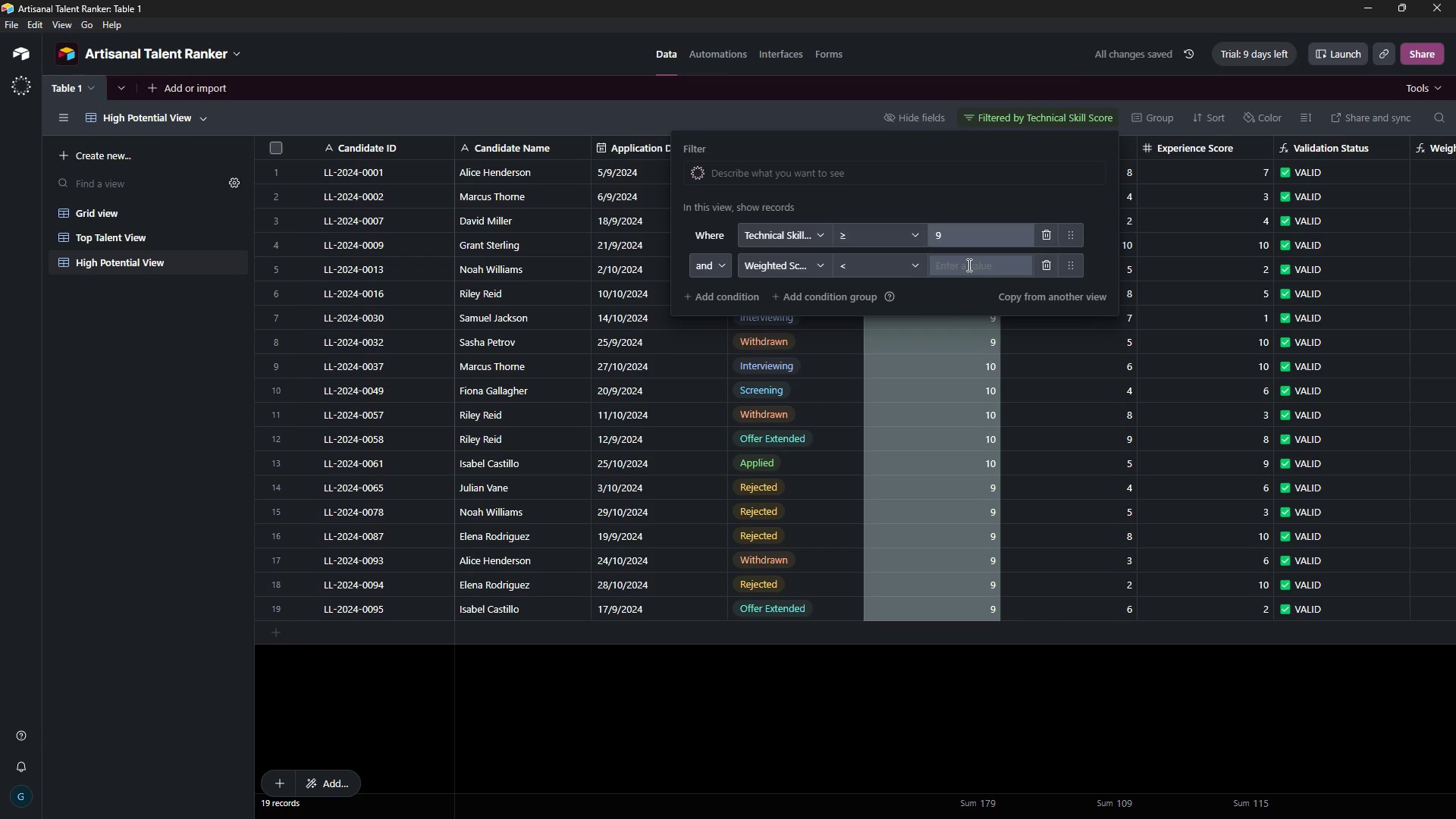 
key(7)
 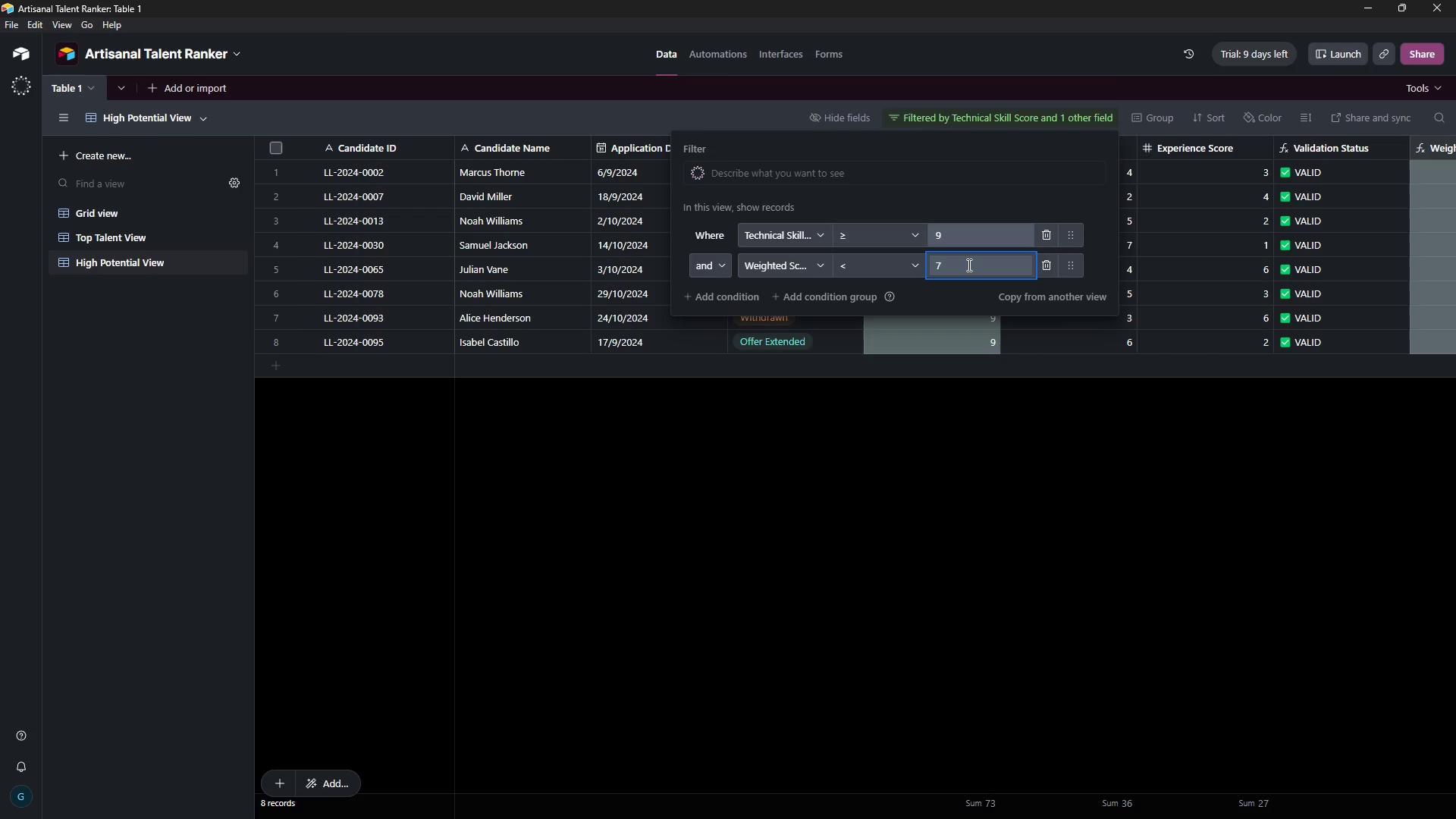 
wait(17.38)
 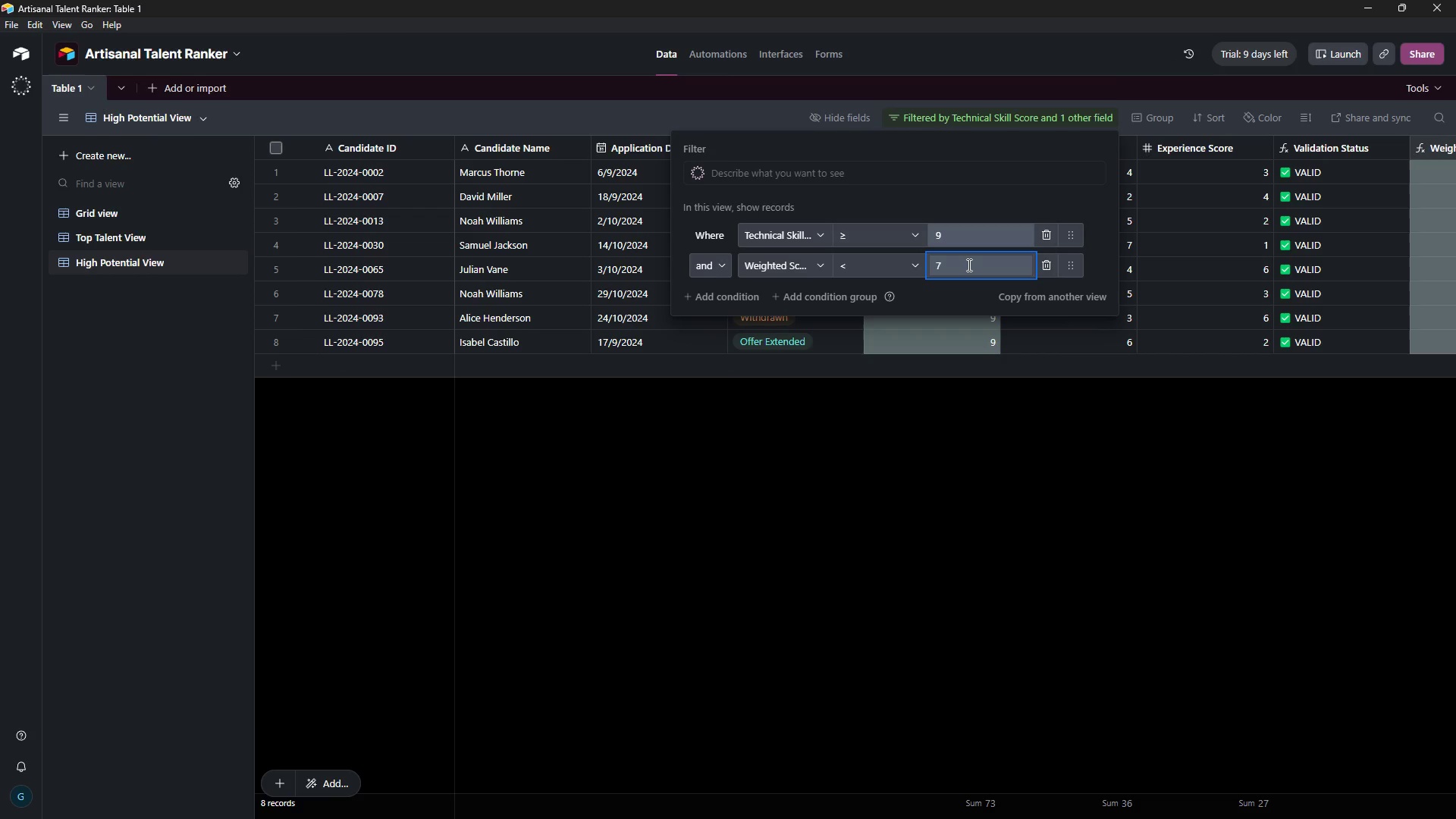 
left_click([926, 519])
 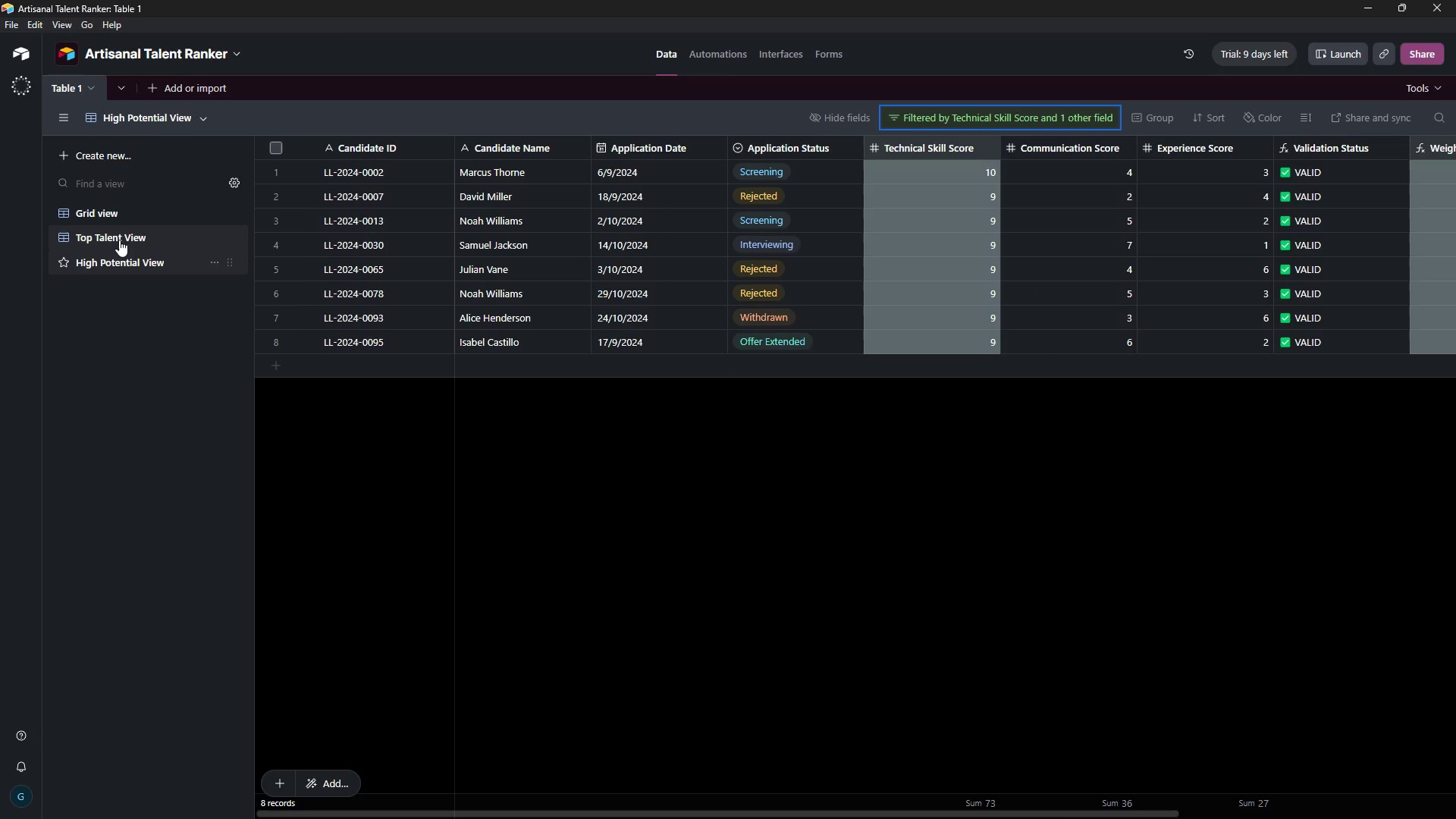 
left_click([118, 236])
 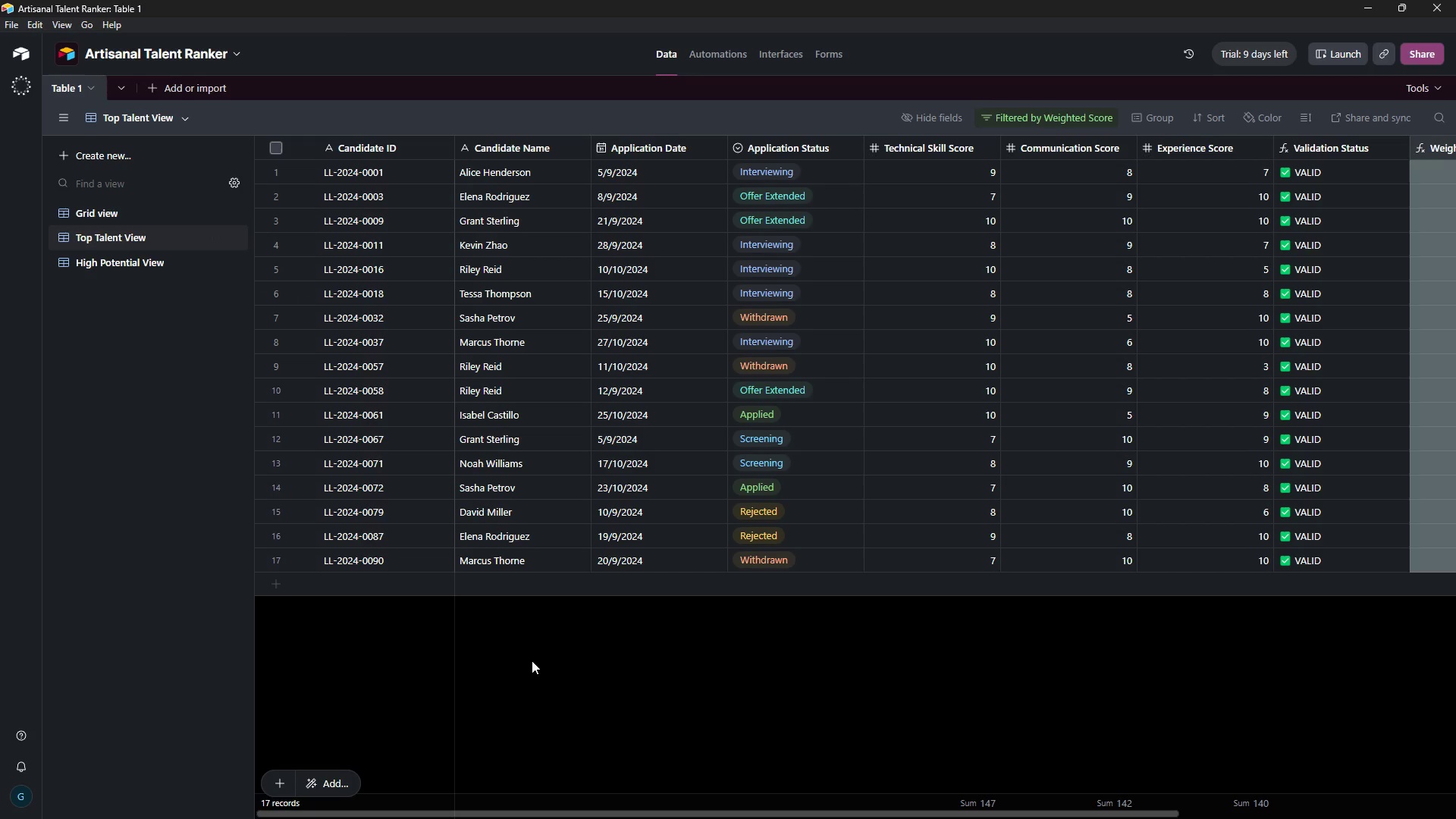 
wait(14.02)
 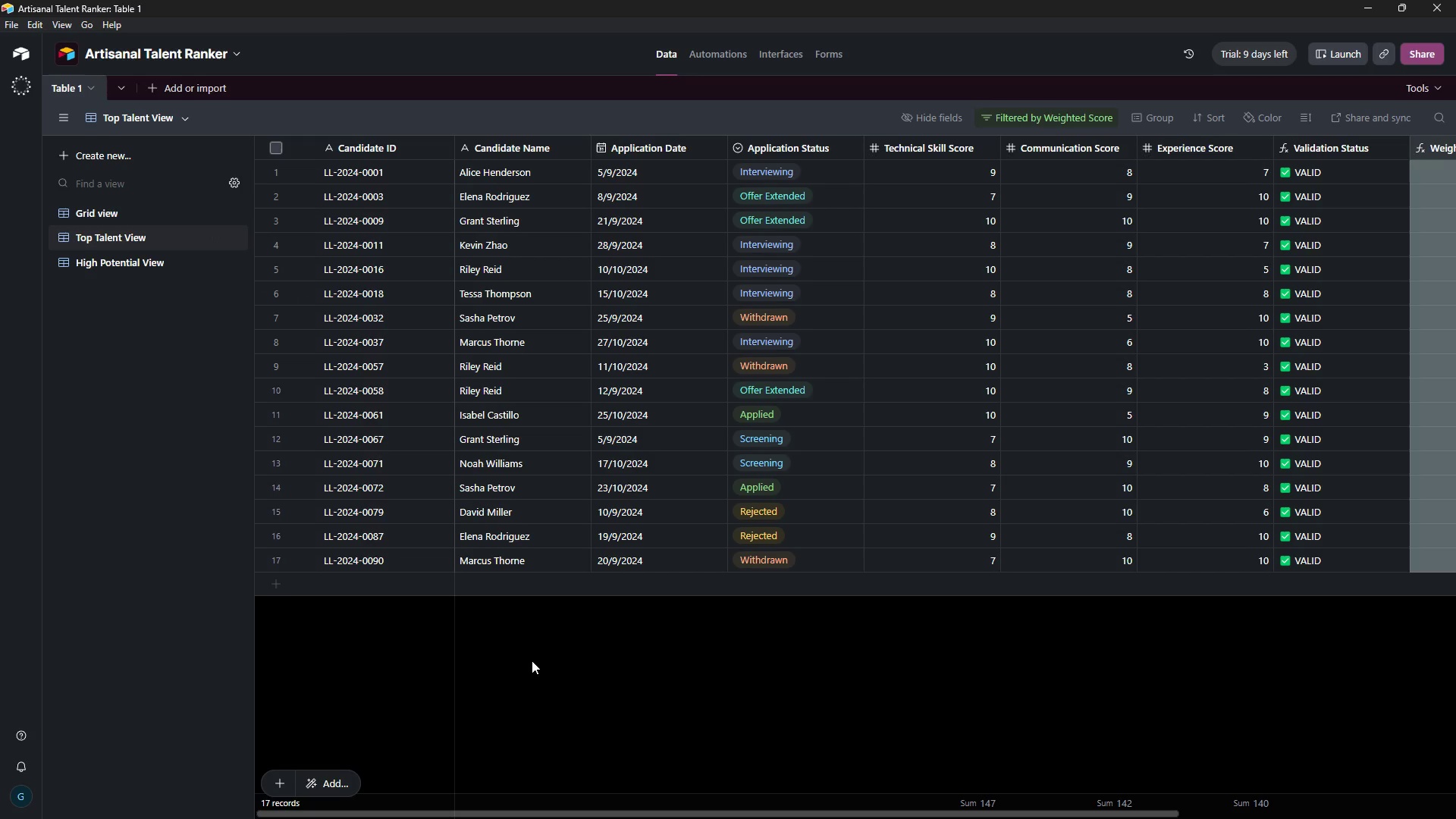 
left_click([1252, 121])
 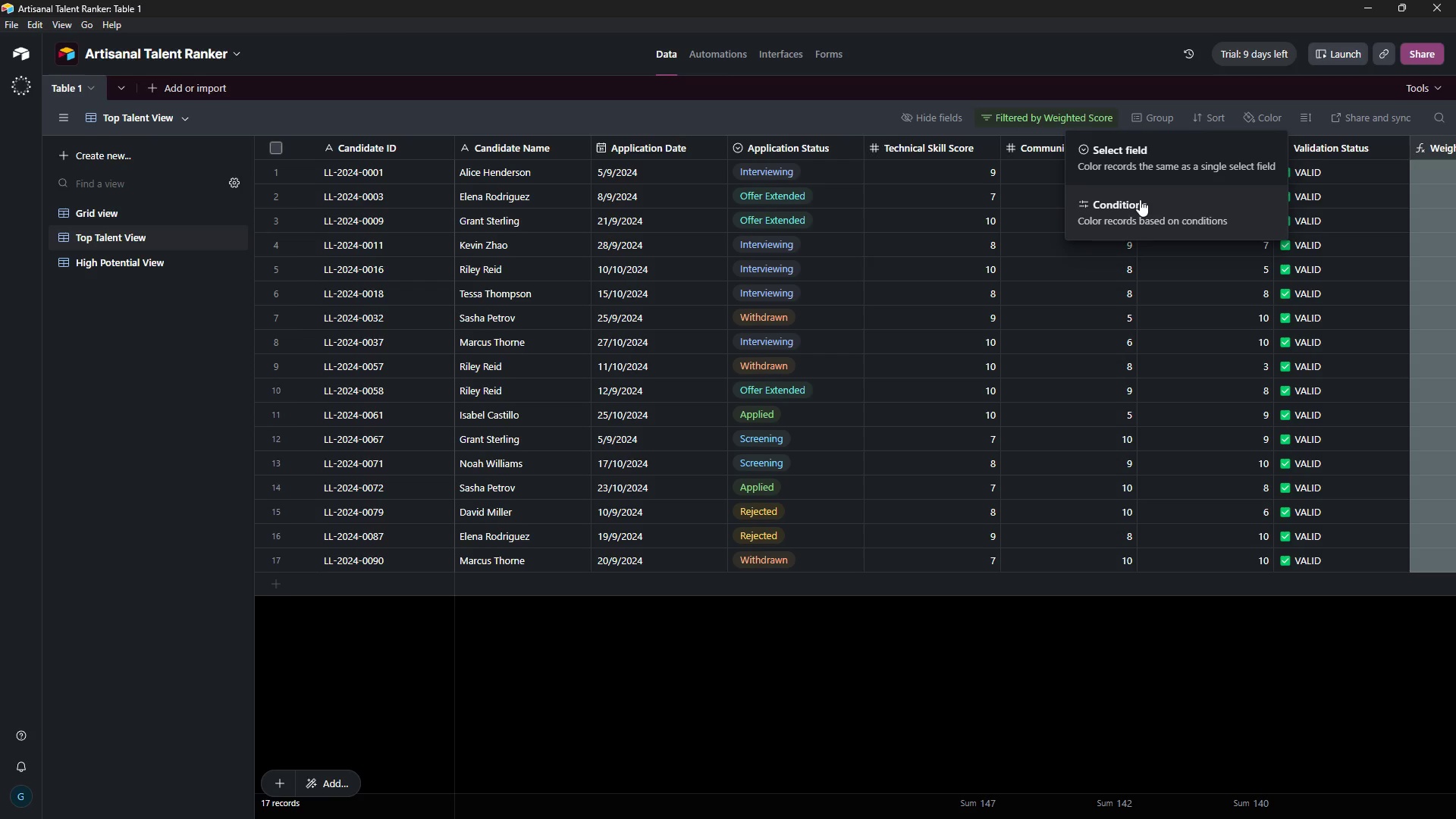 
left_click([1141, 199])
 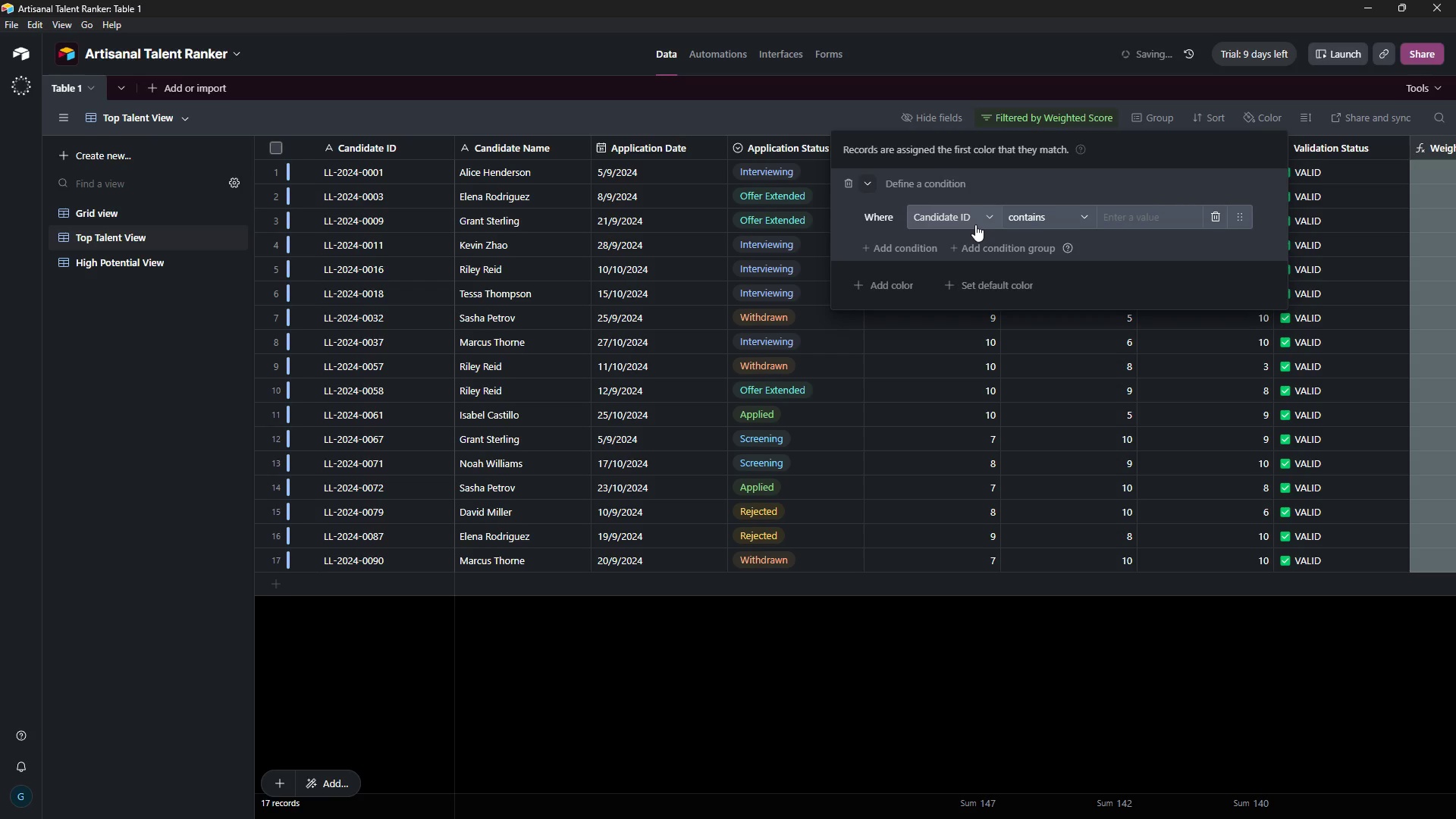 
left_click([981, 220])
 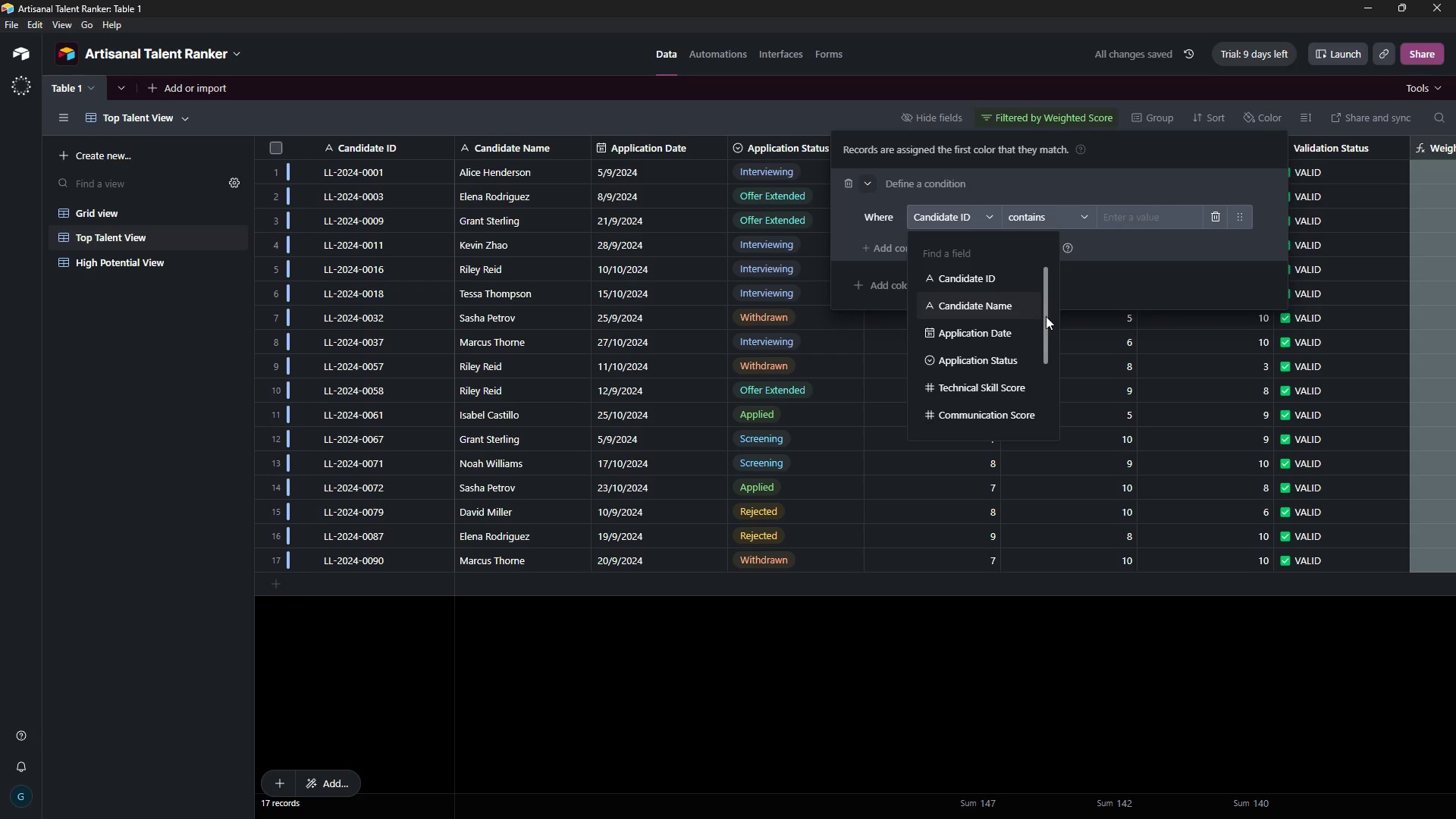 
left_click_drag(start_coordinate=[1047, 317], to_coordinate=[1044, 406])
 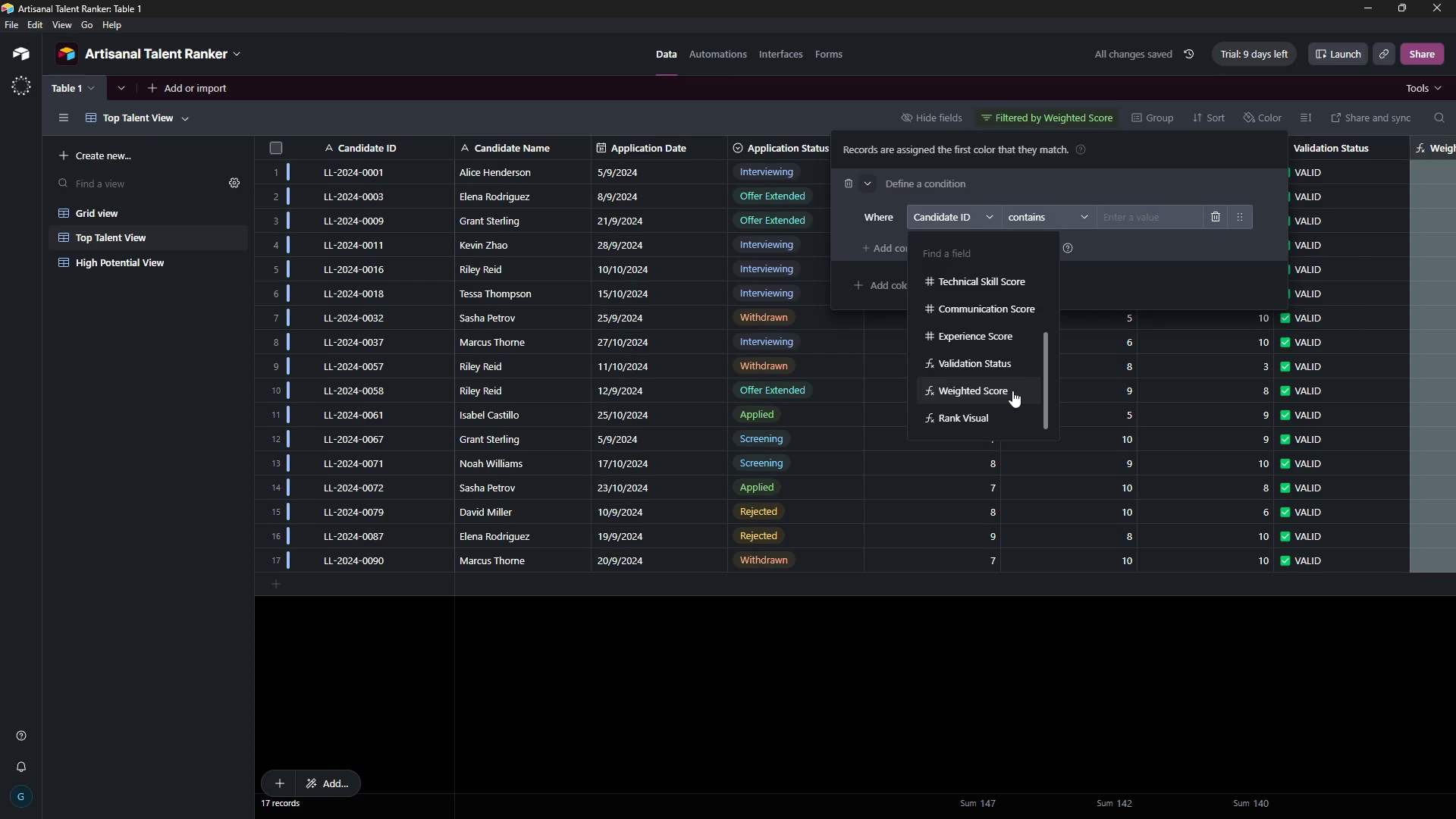 
left_click([1012, 391])
 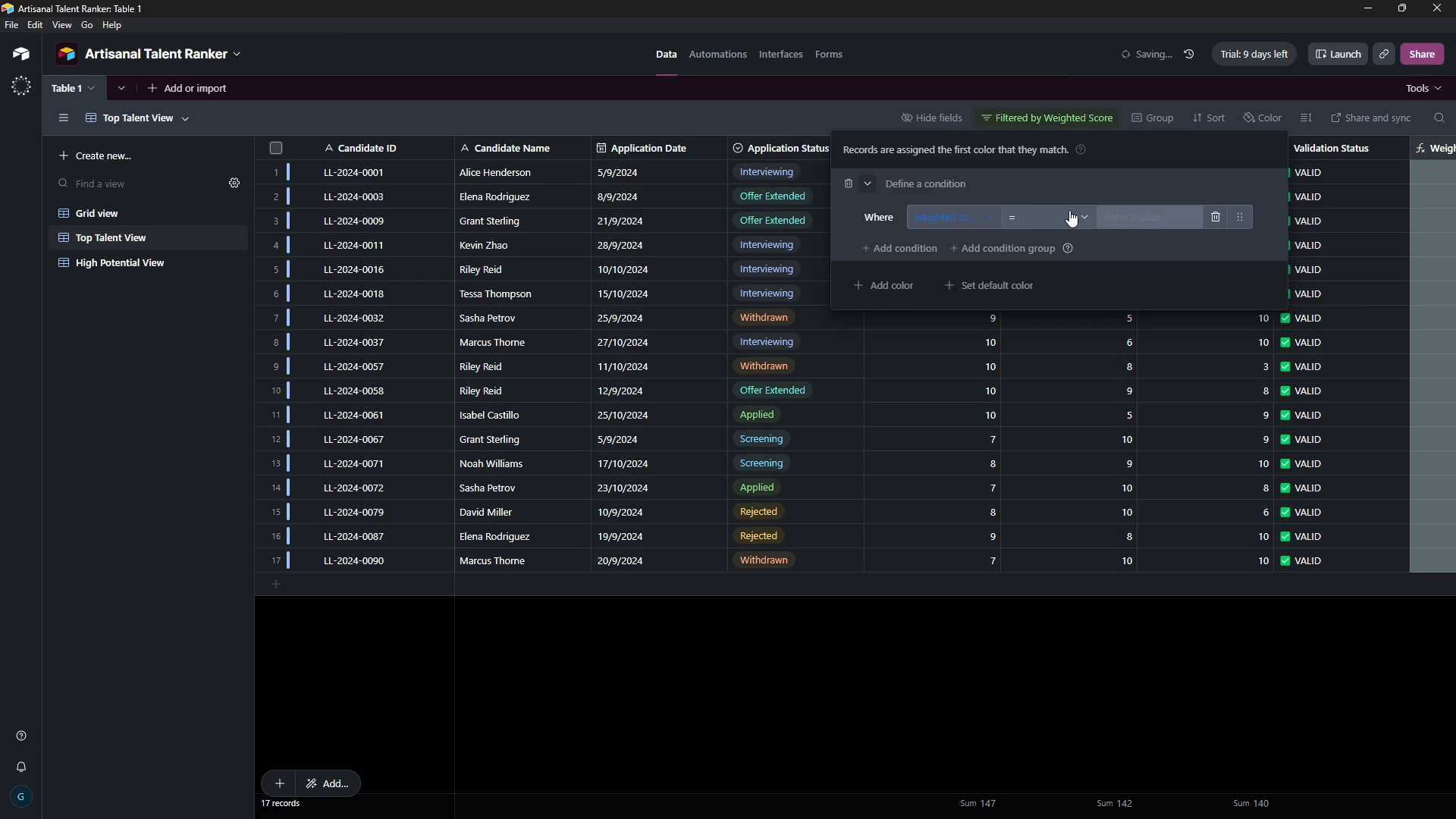 
left_click([1082, 212])
 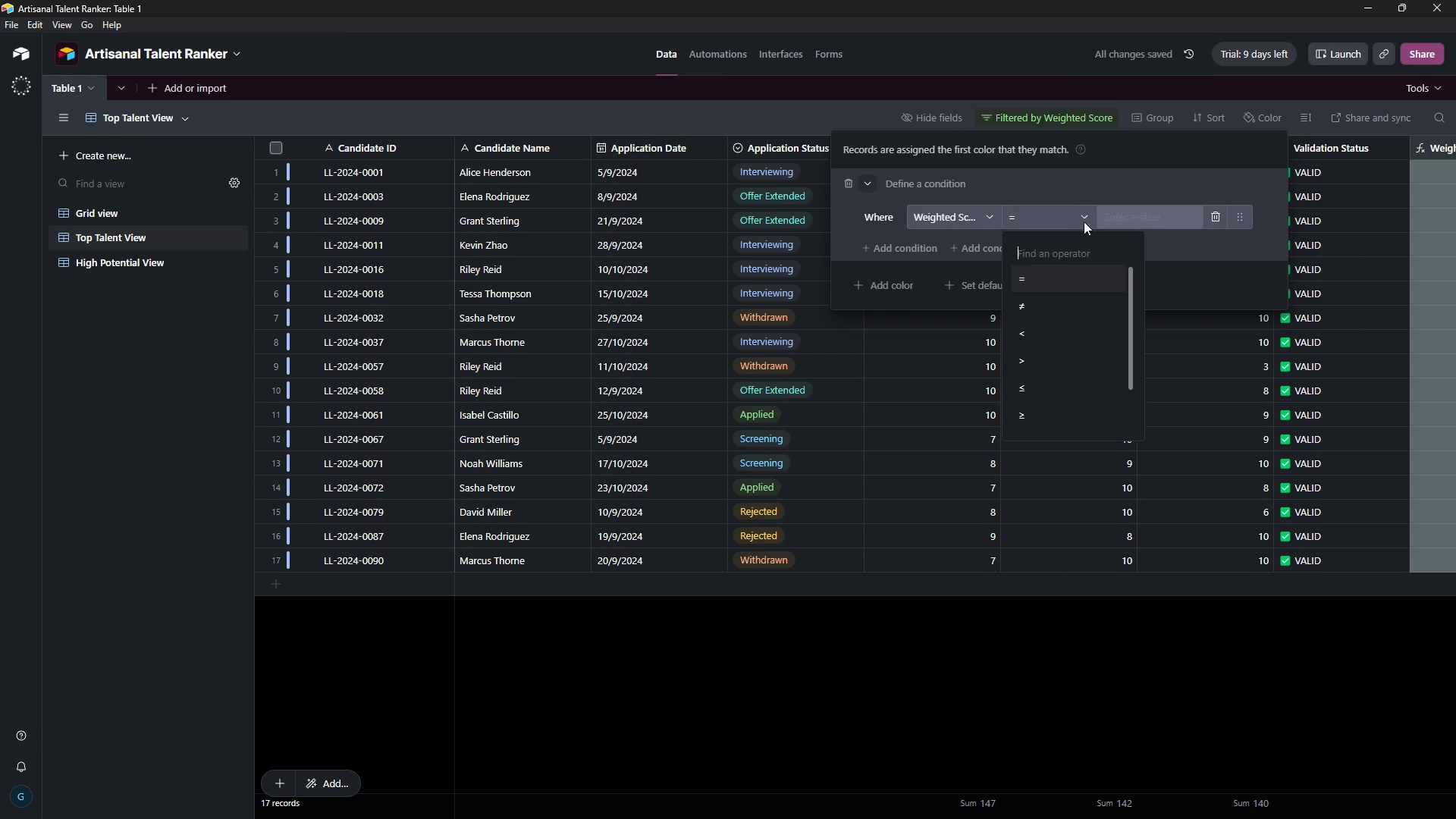 
left_click([1065, 356])
 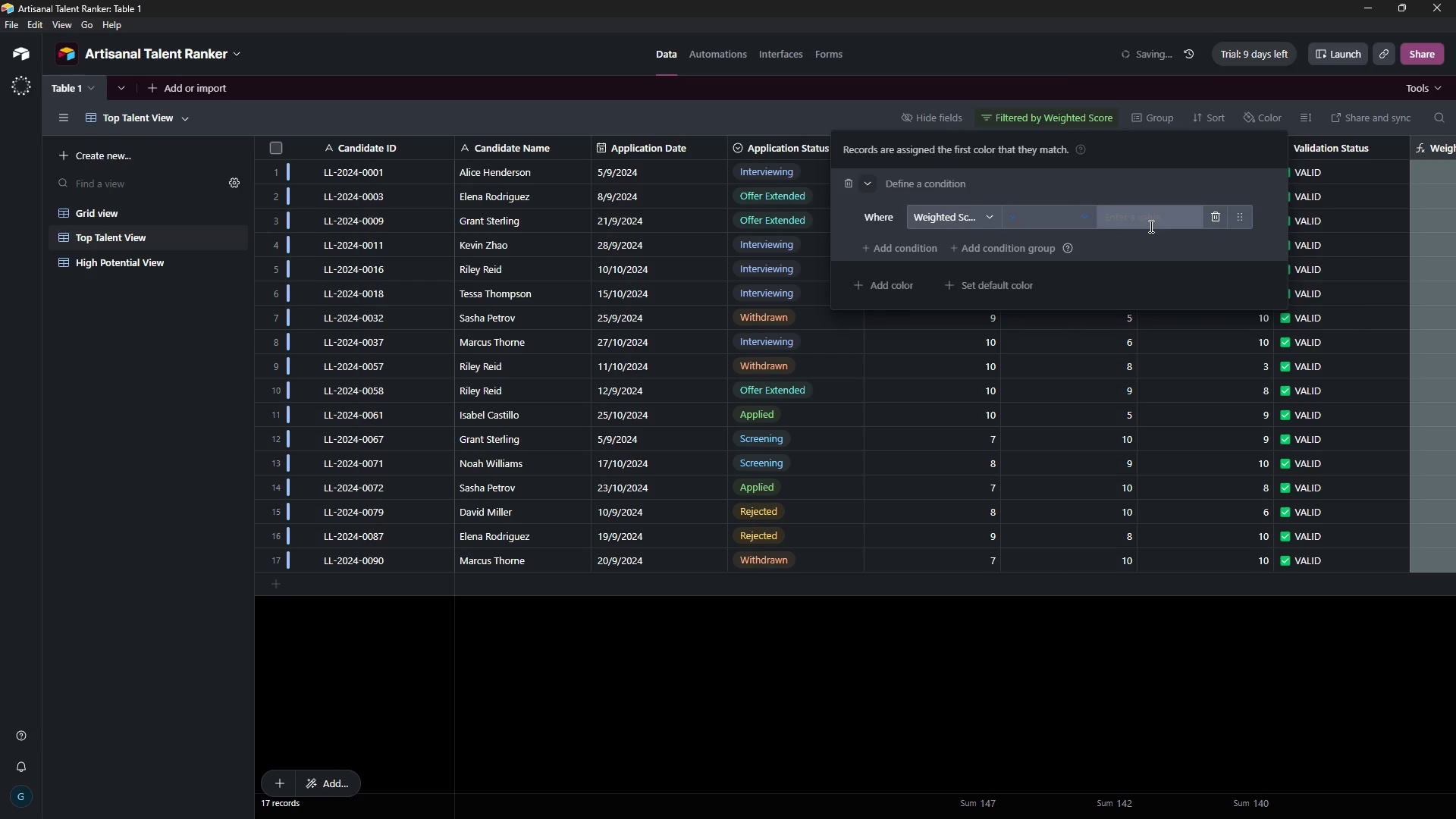 
left_click([1150, 224])
 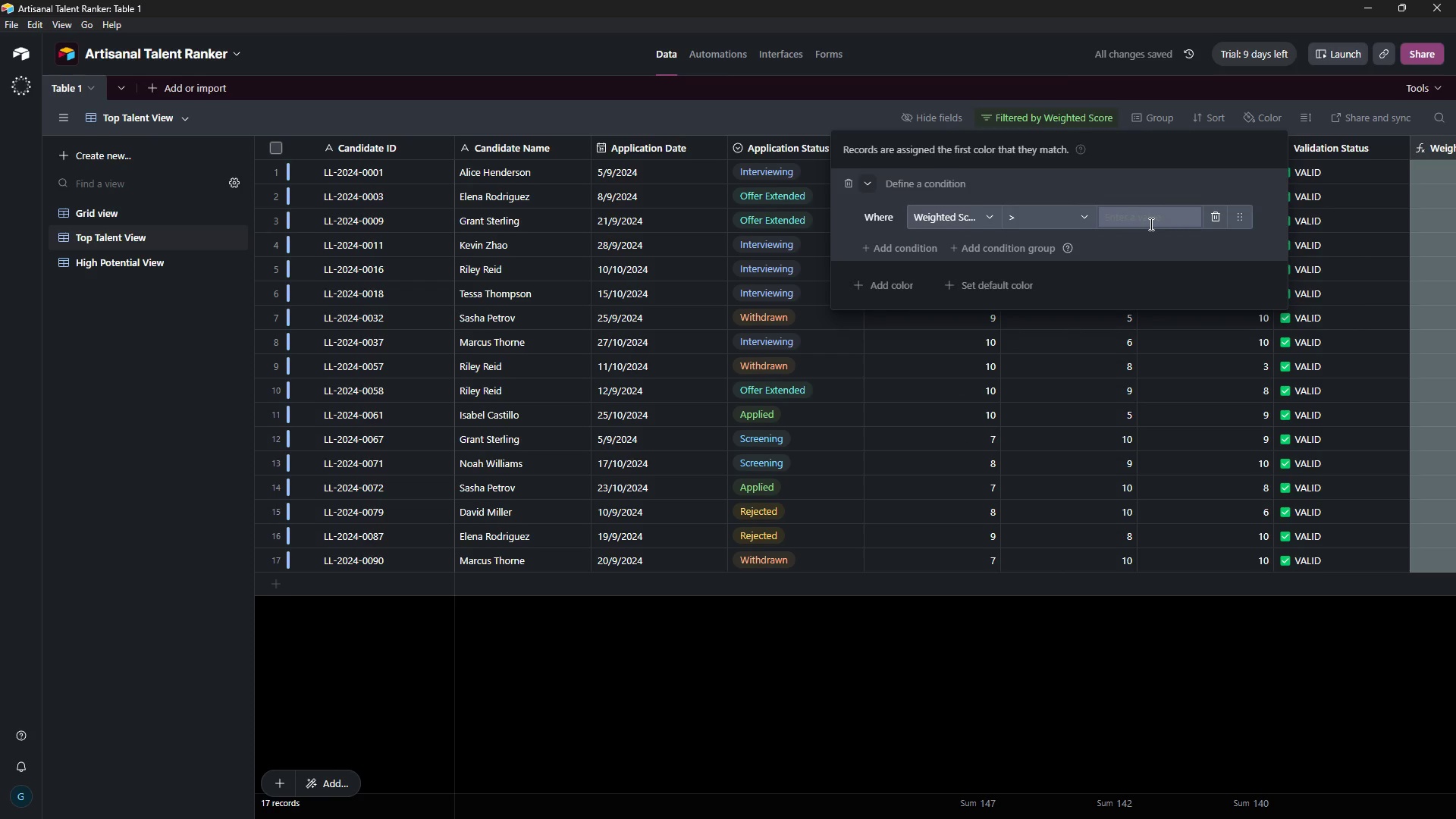 
key(9)
 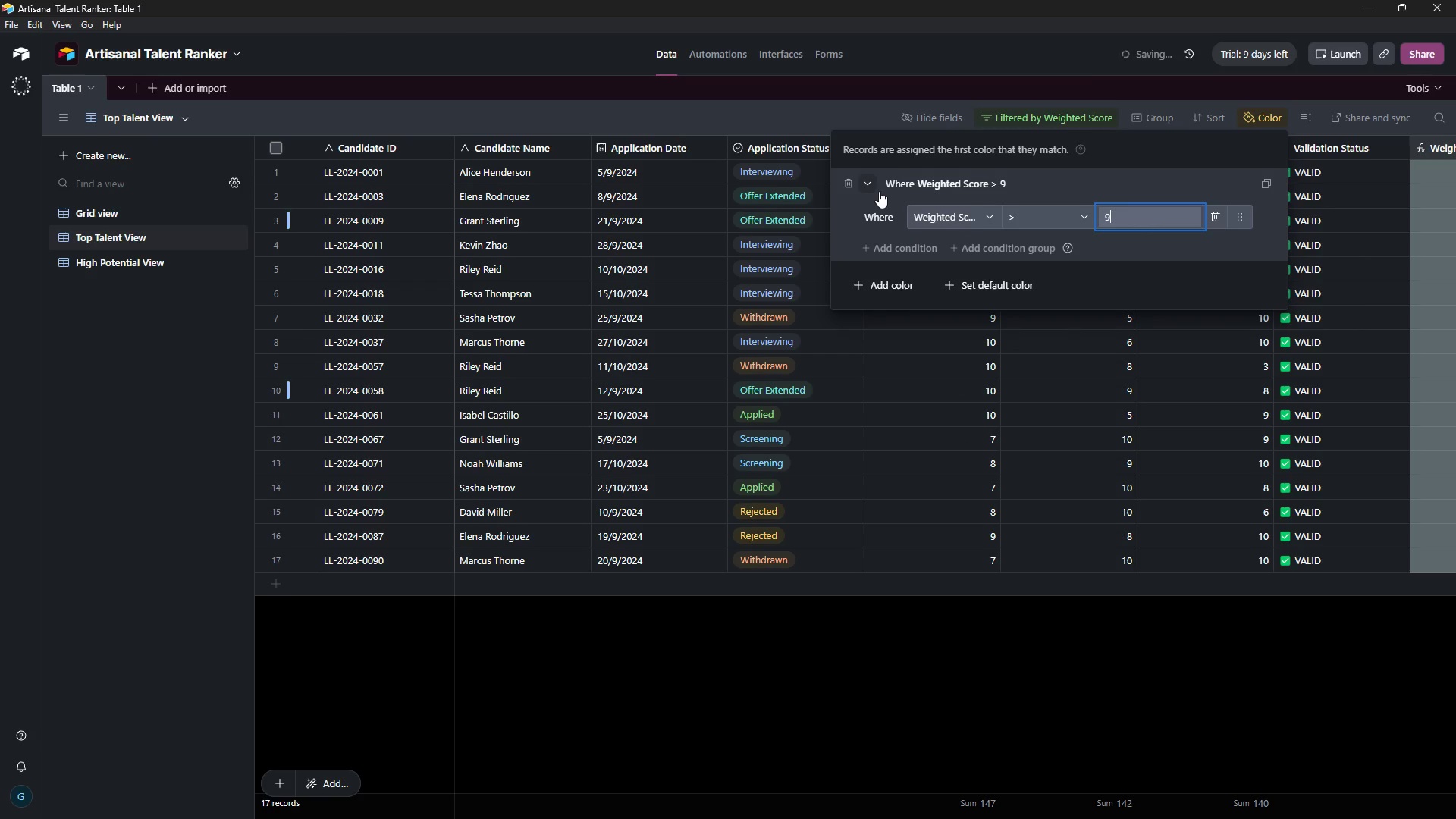 
left_click([872, 187])
 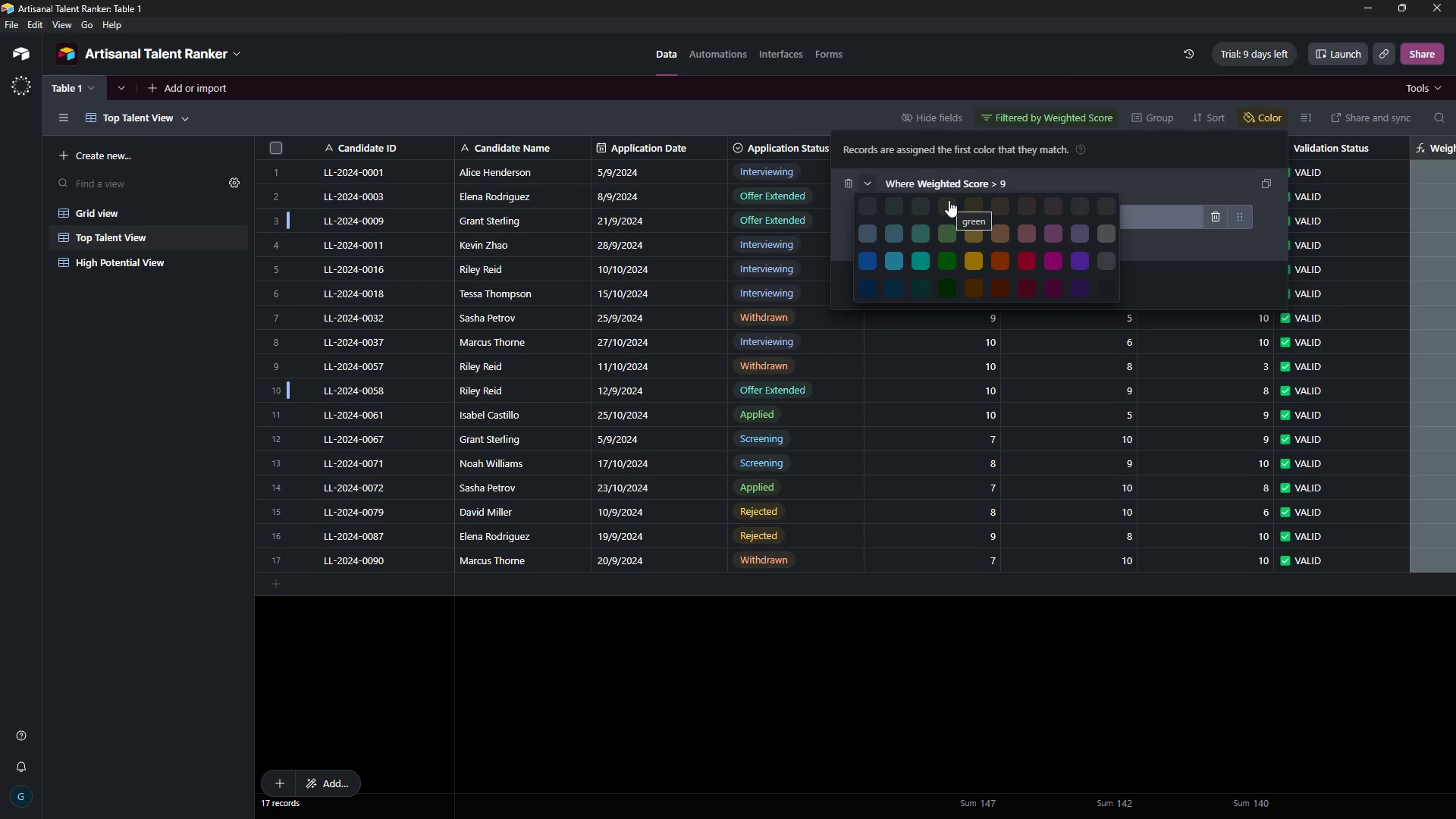 
wait(7.05)
 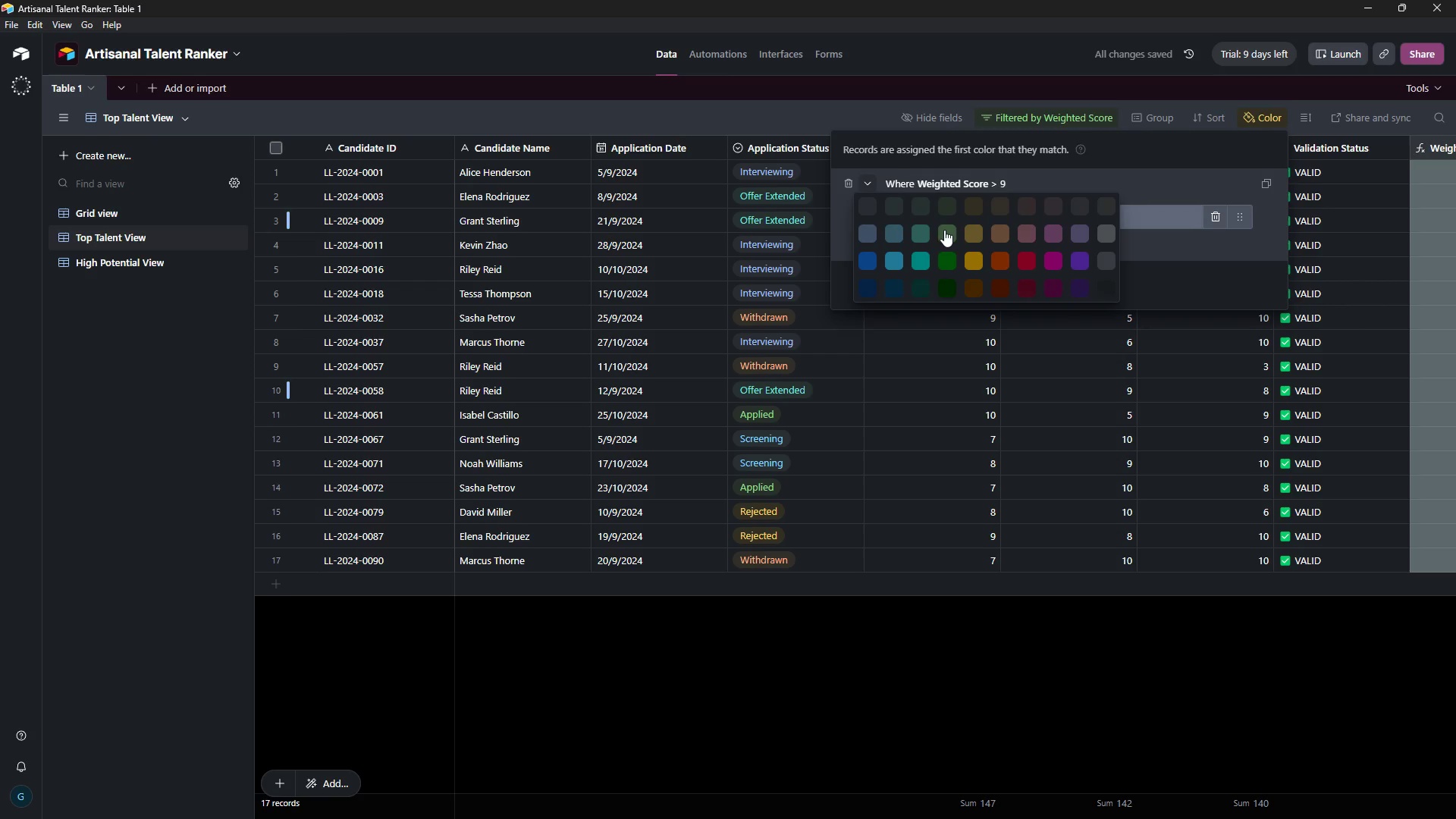 
left_click([951, 232])
 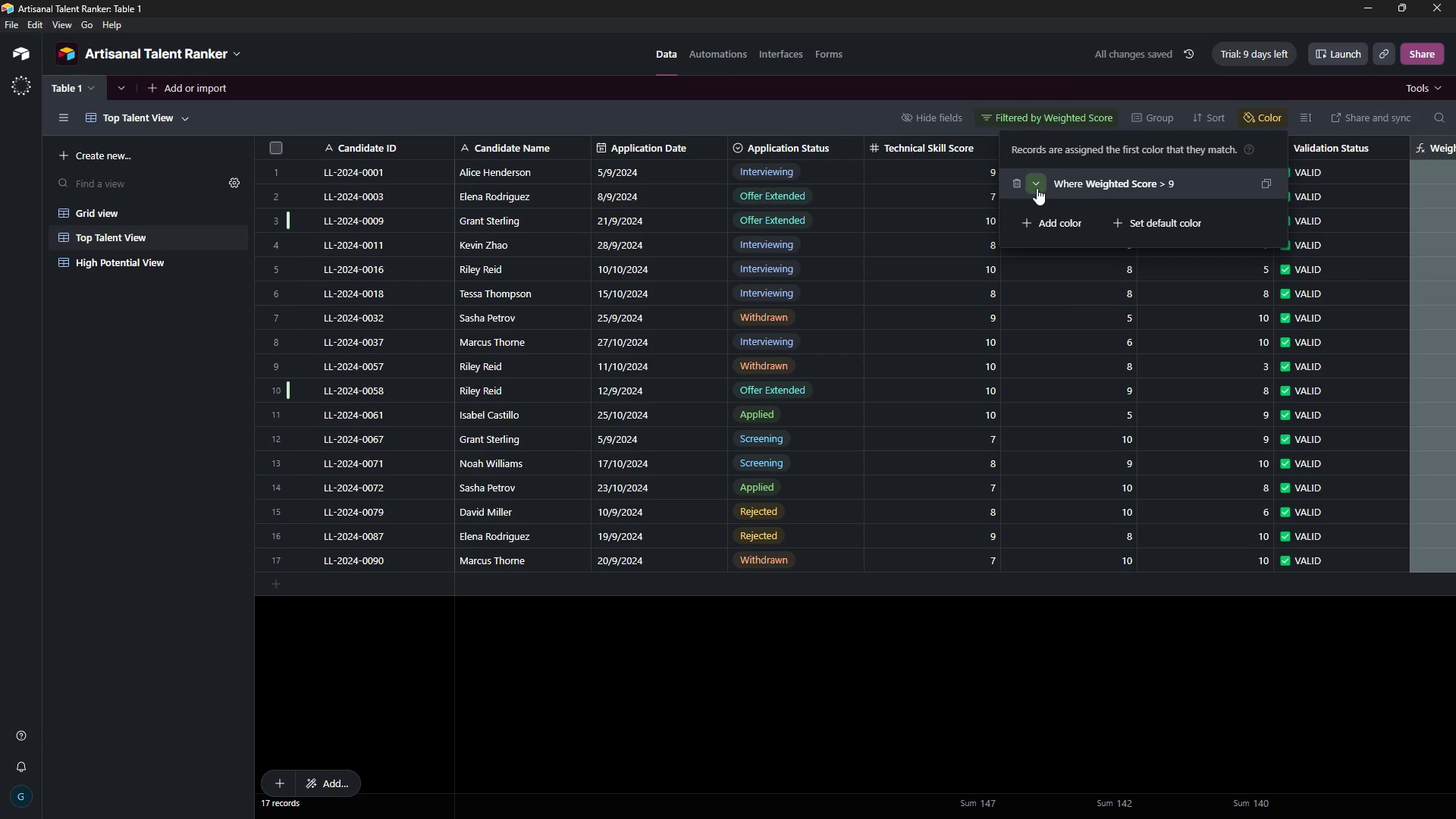 
left_click([1037, 188])
 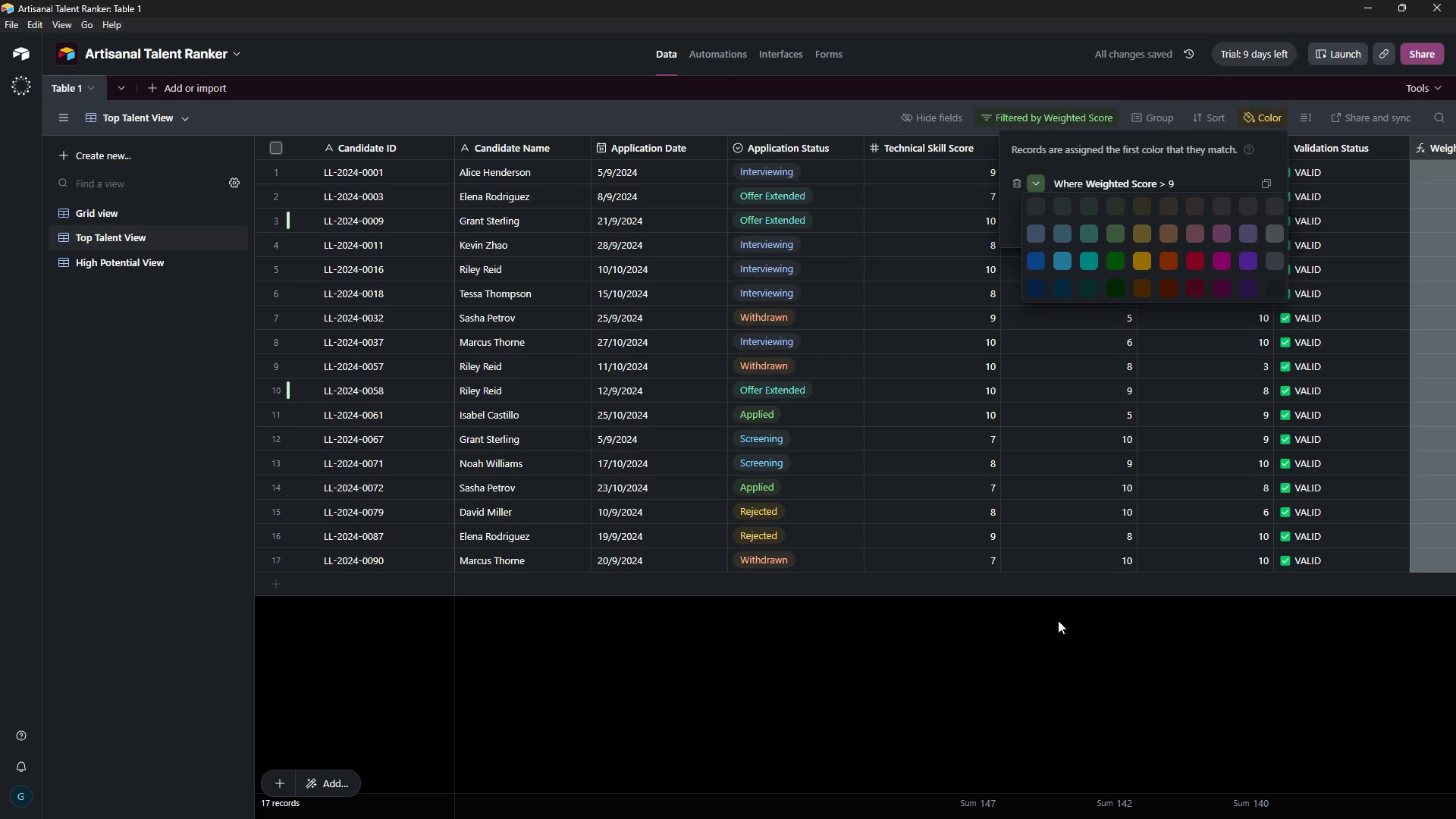 
left_click([1068, 649])
 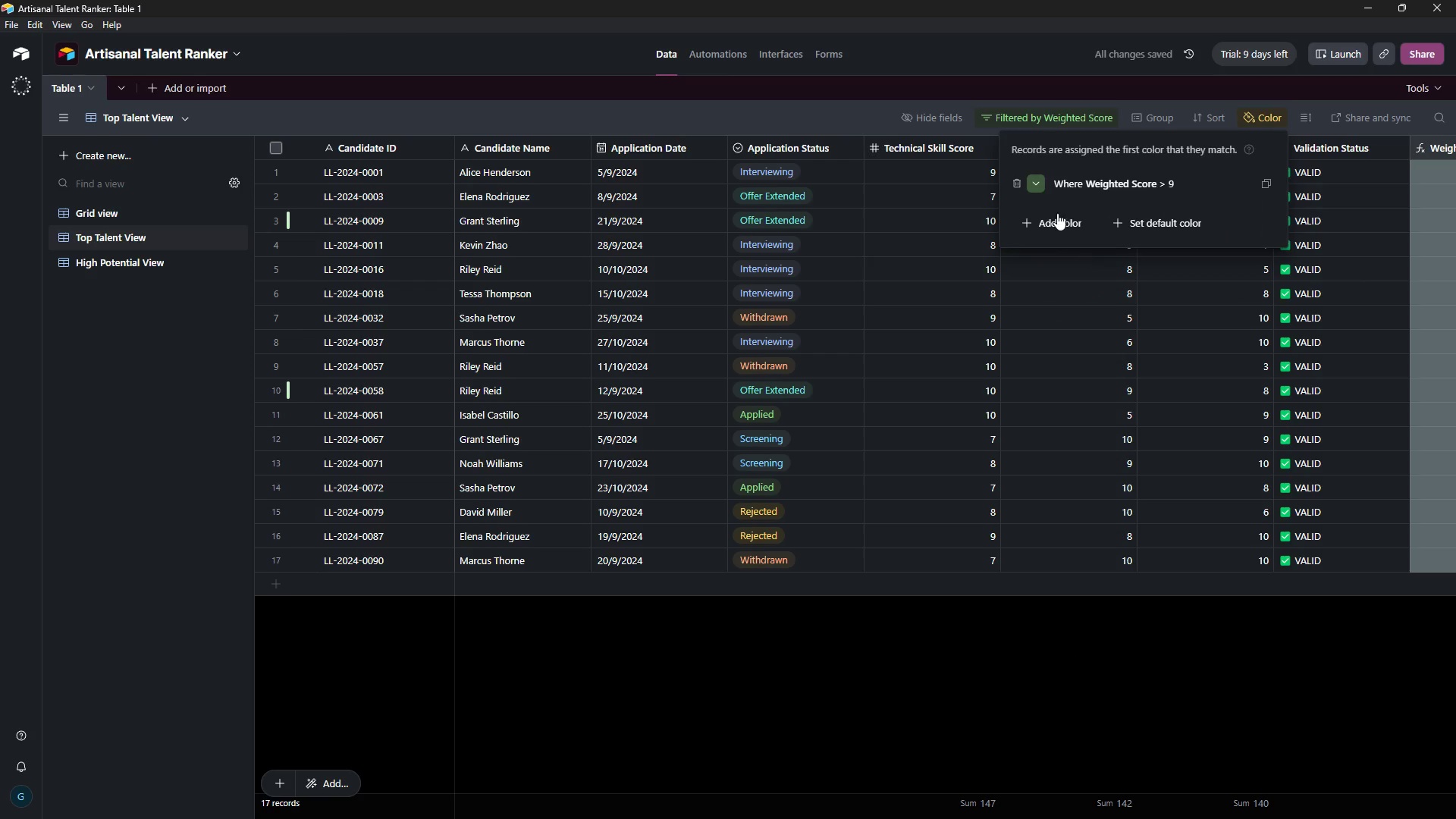 
left_click([1039, 184])
 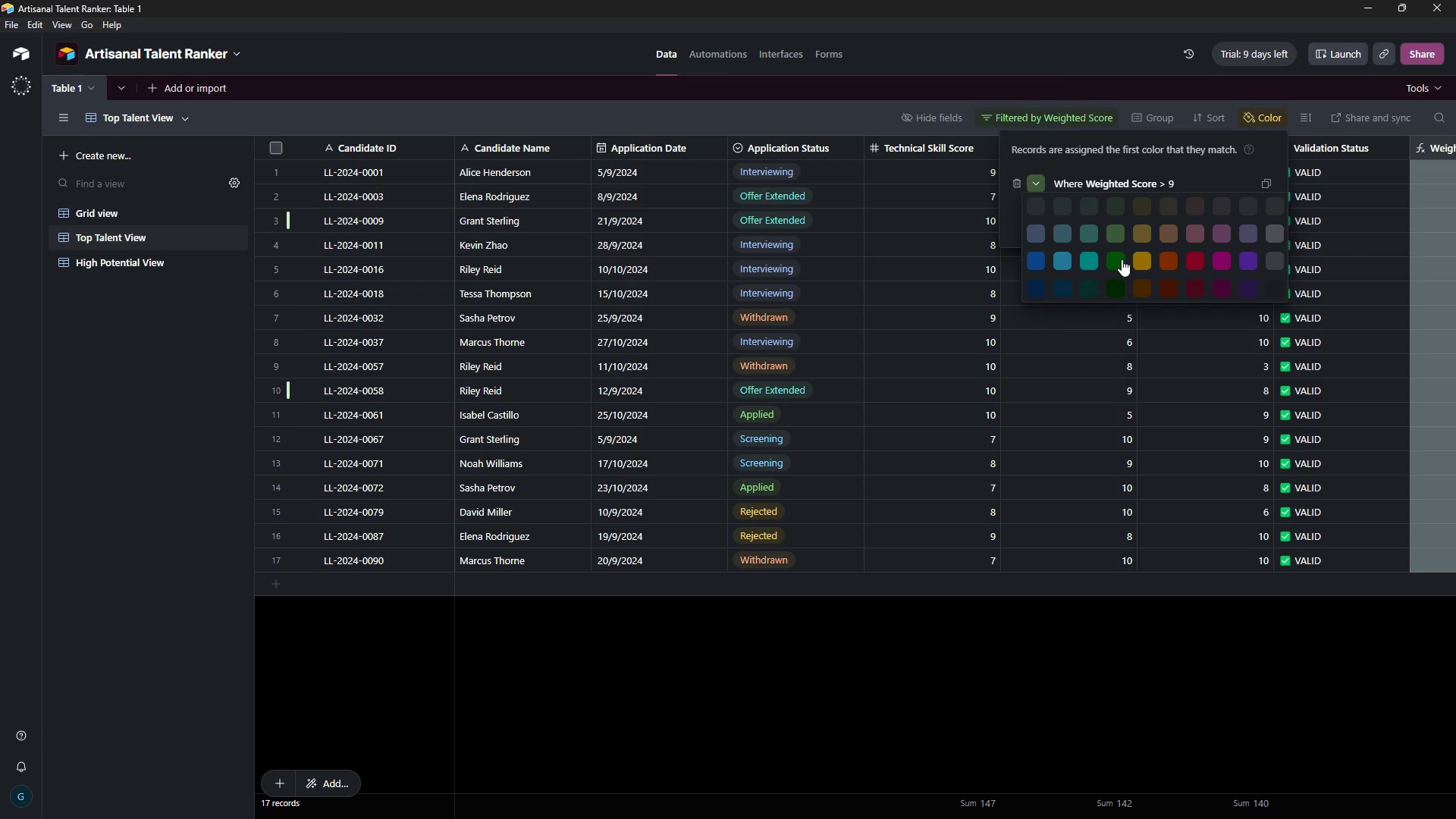 
left_click([1122, 259])
 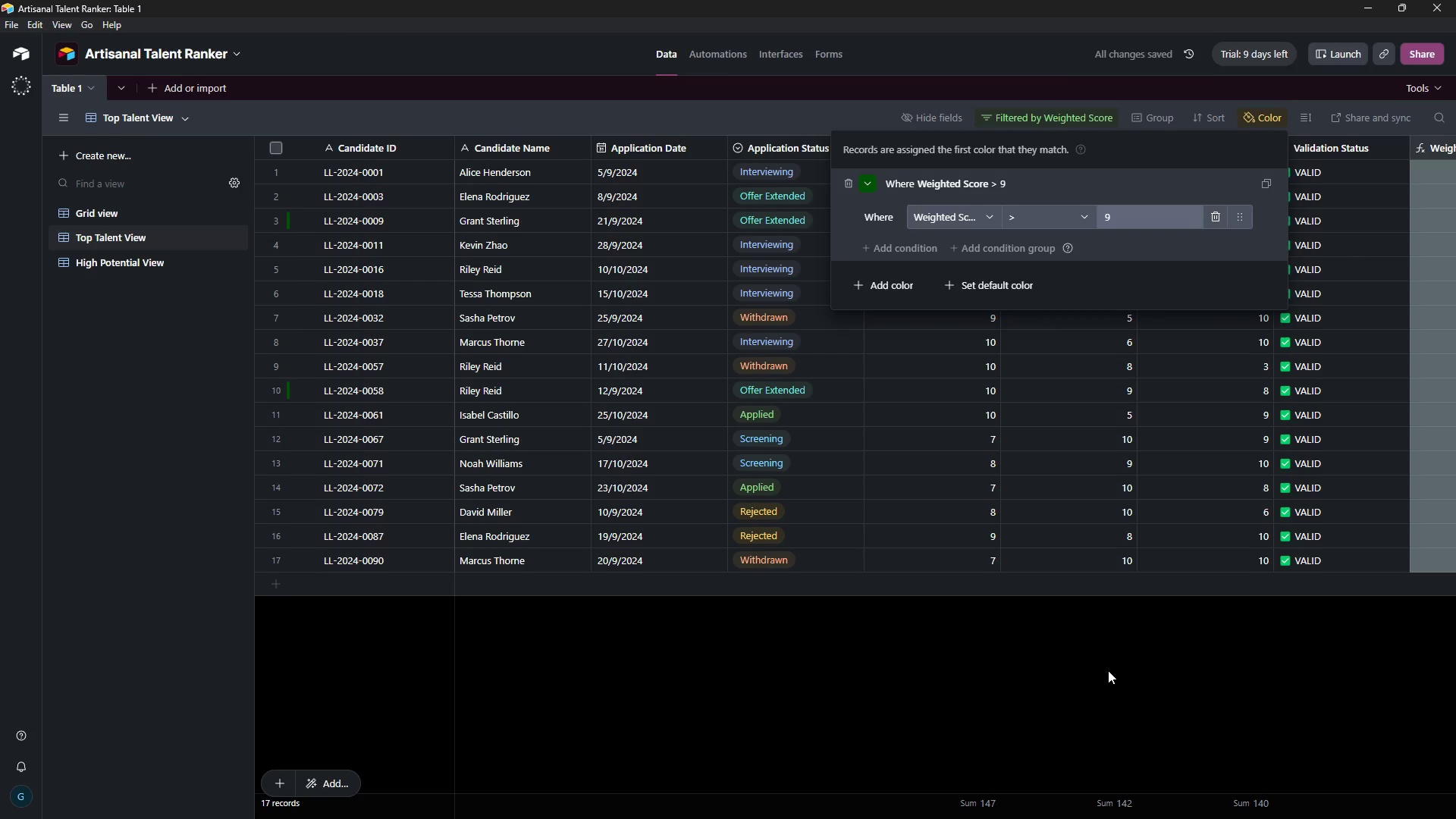 
left_click([1108, 670])
 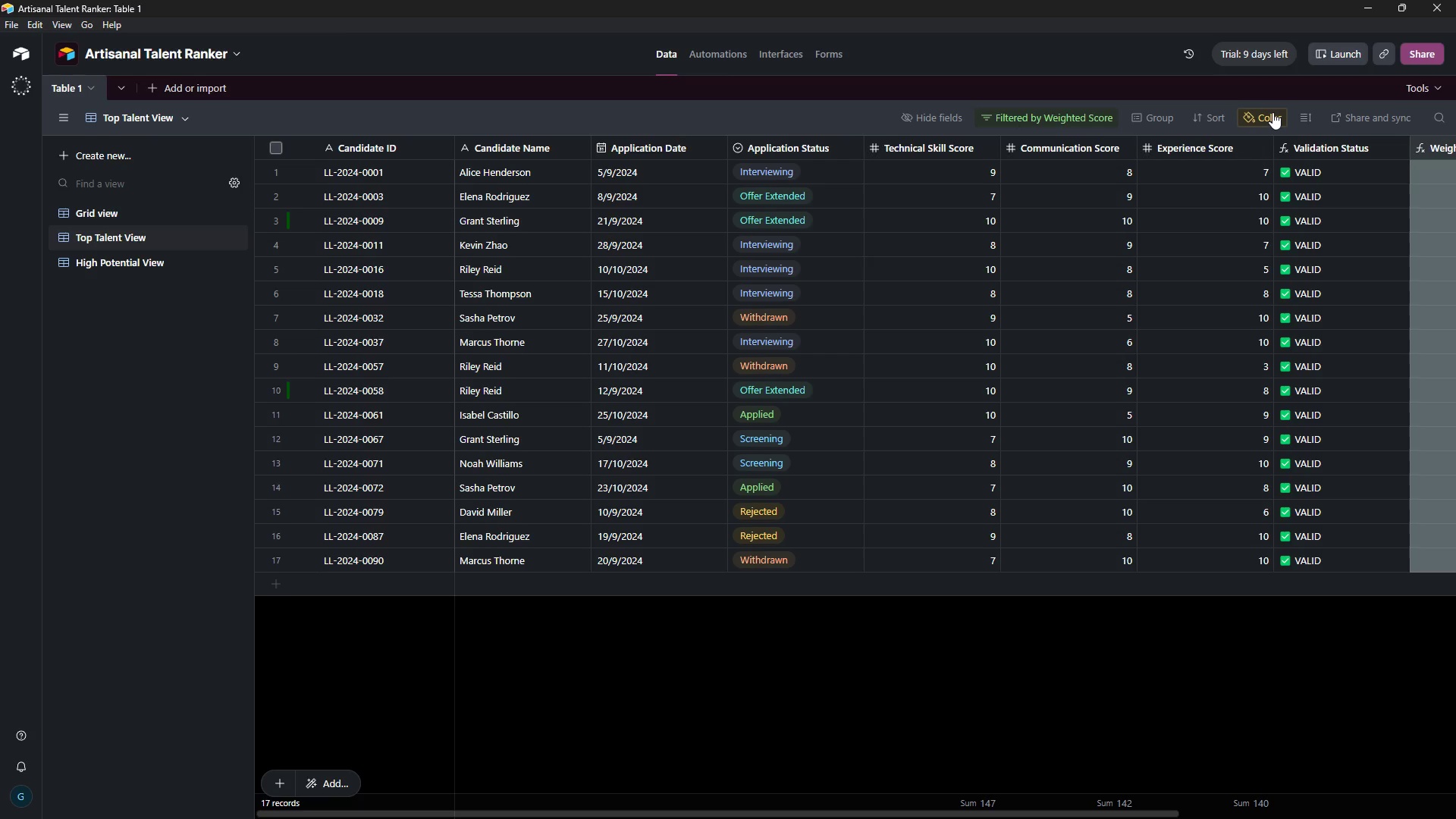 
wait(66.55)
 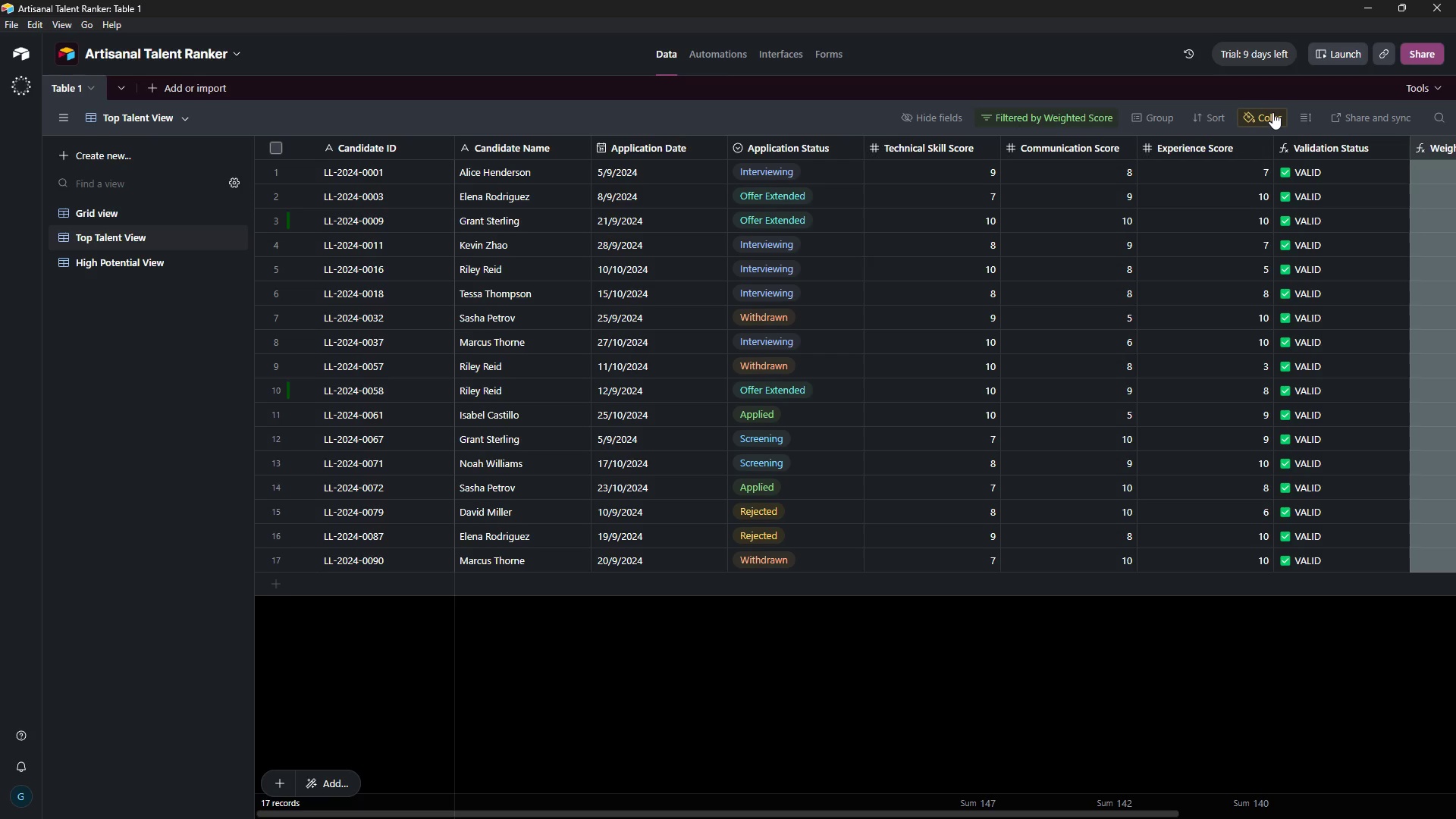 
key(Control+P)
 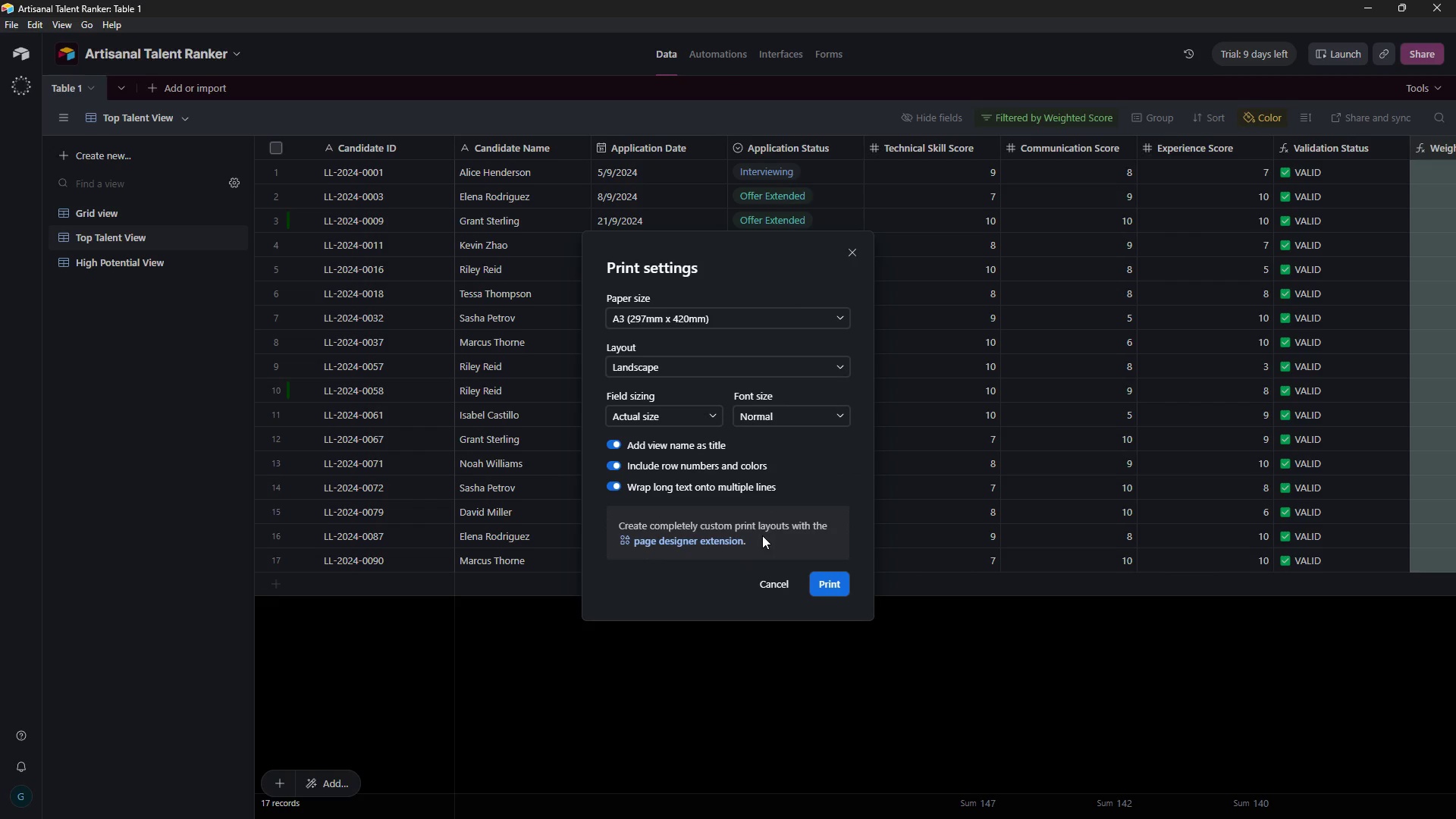 
left_click([836, 586])
 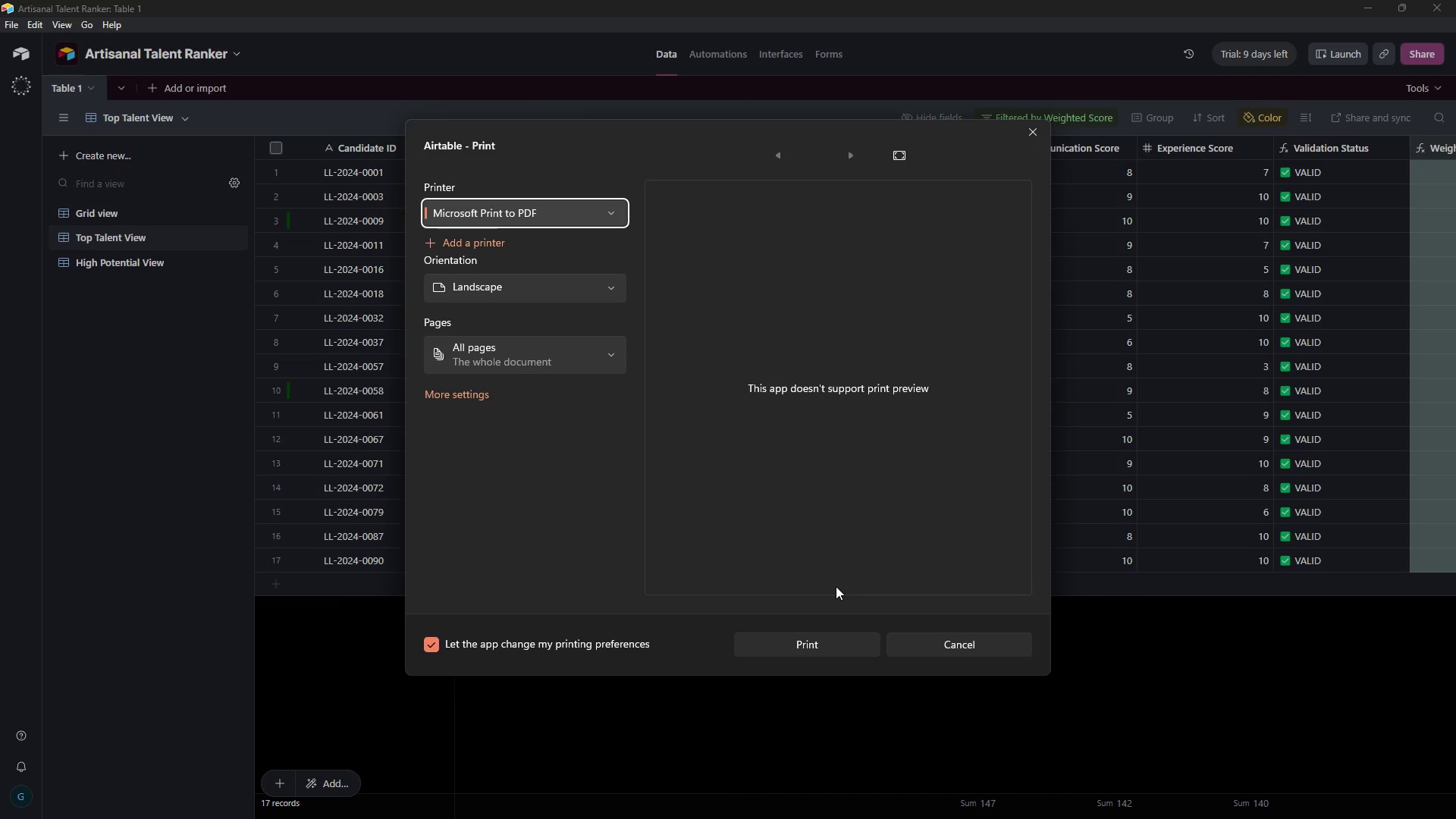 
wait(24.38)
 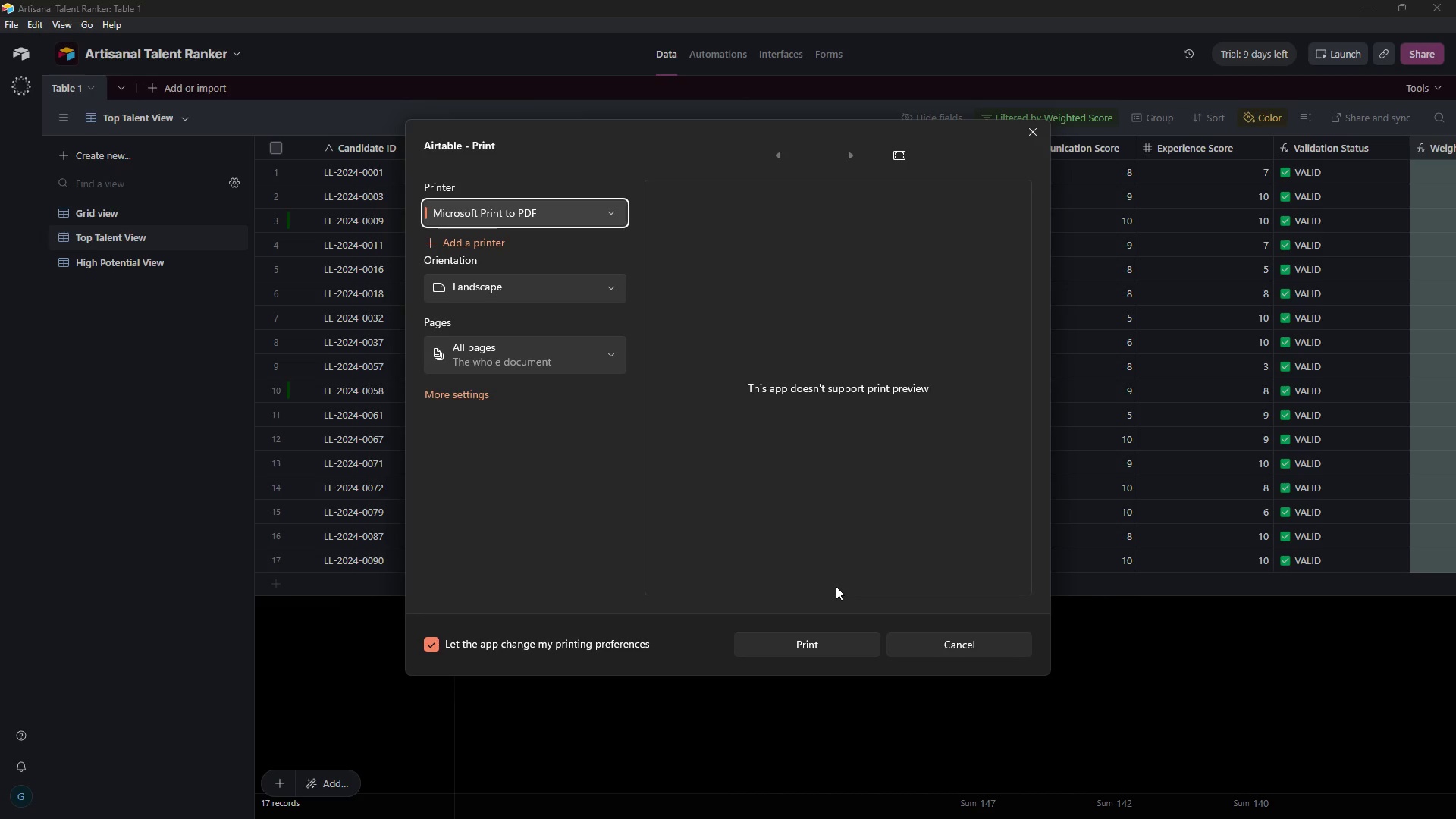 
left_click([808, 640])
 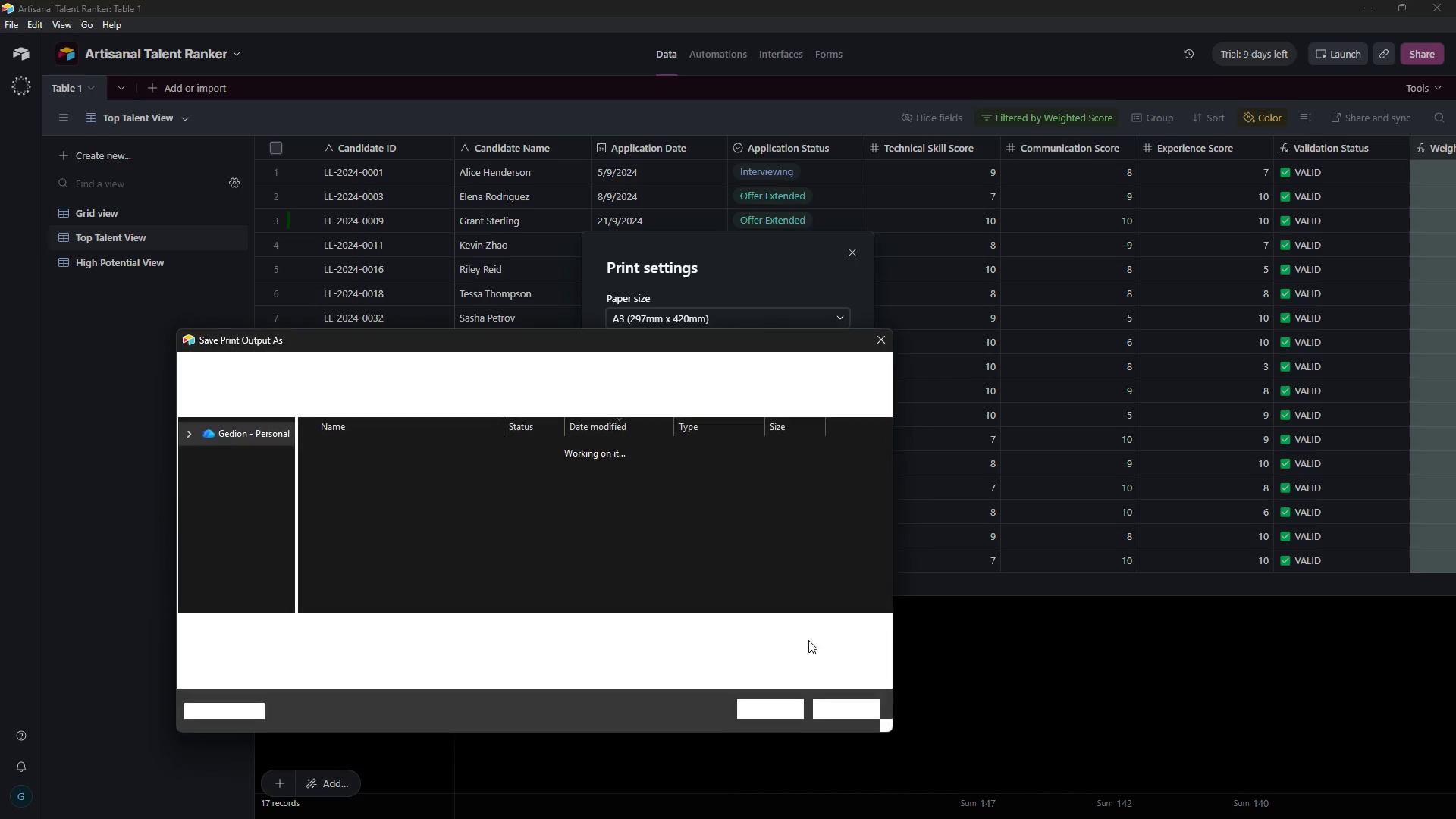 
type(Top_Talent_View)
 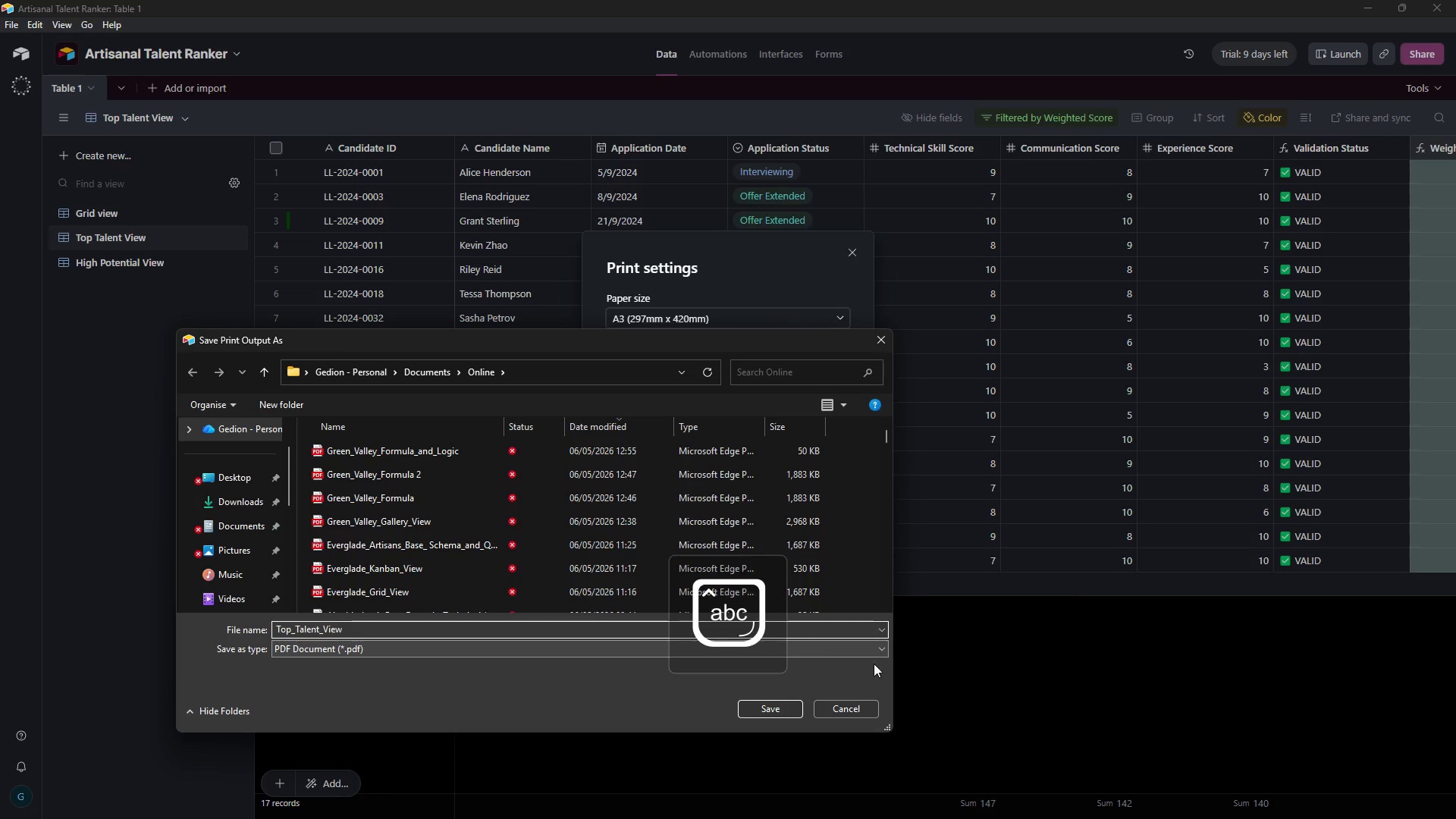 
left_click([770, 707])
 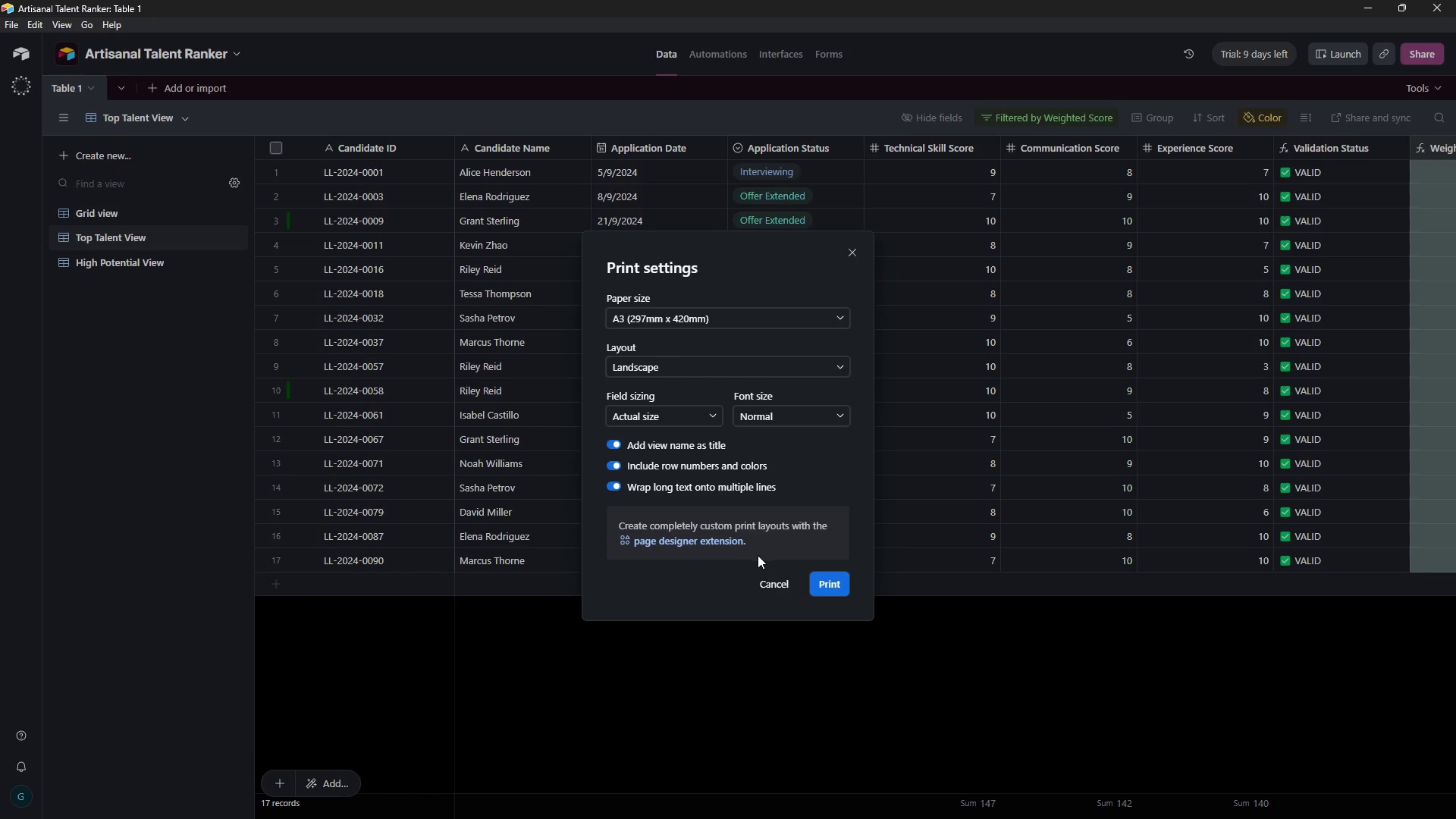 
left_click([770, 577])
 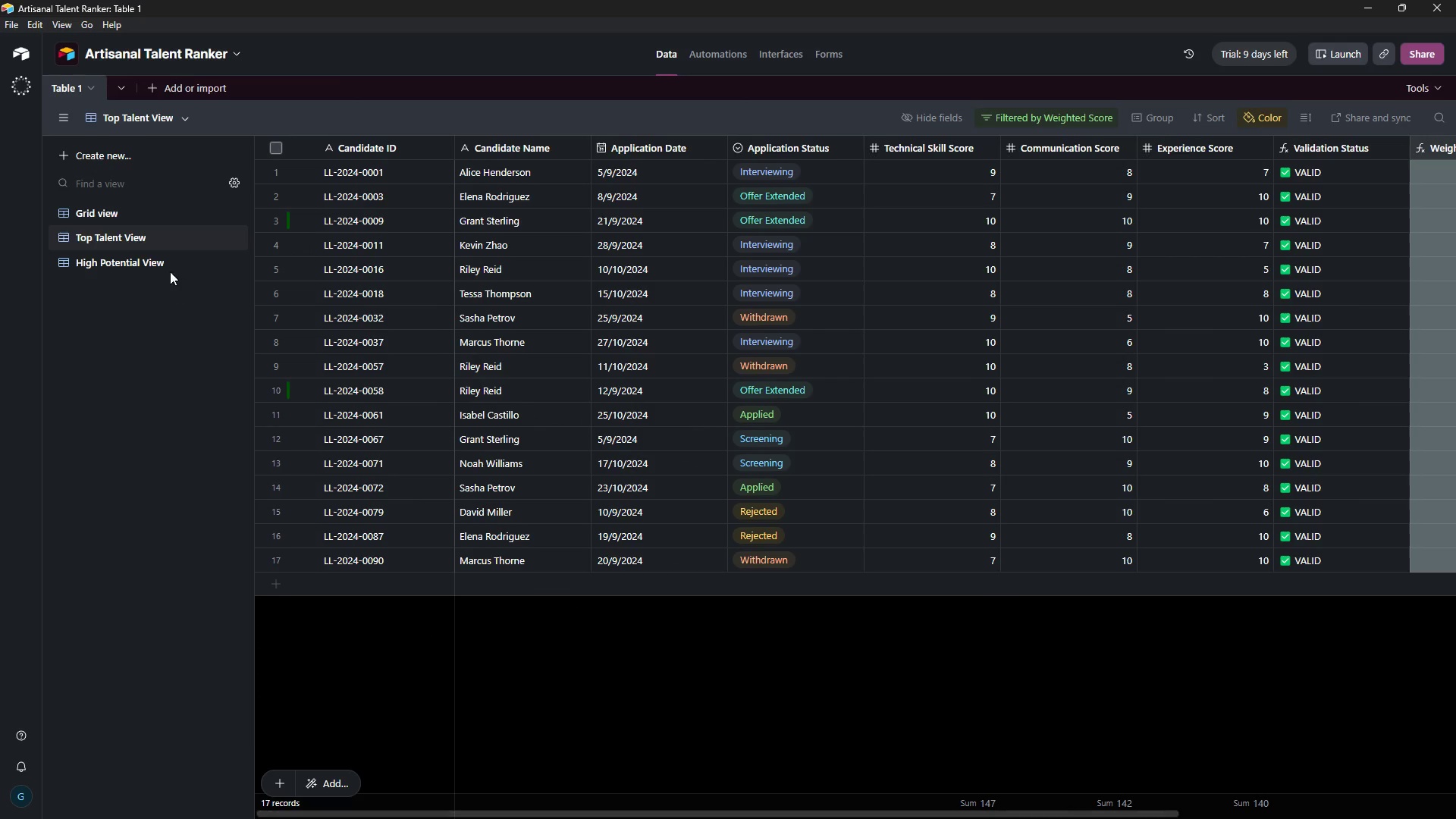 
left_click([160, 259])
 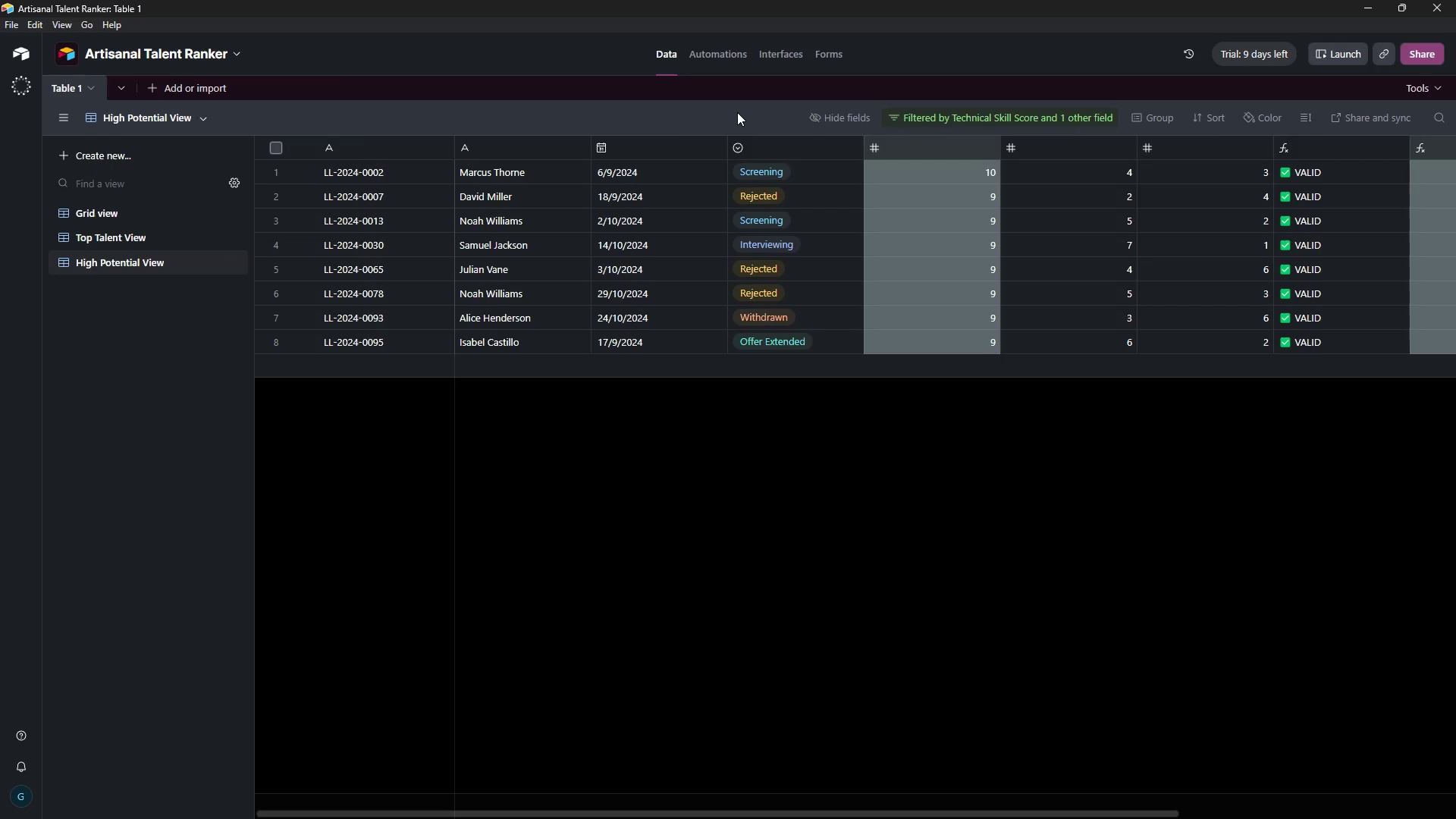 
key(Control+P)
 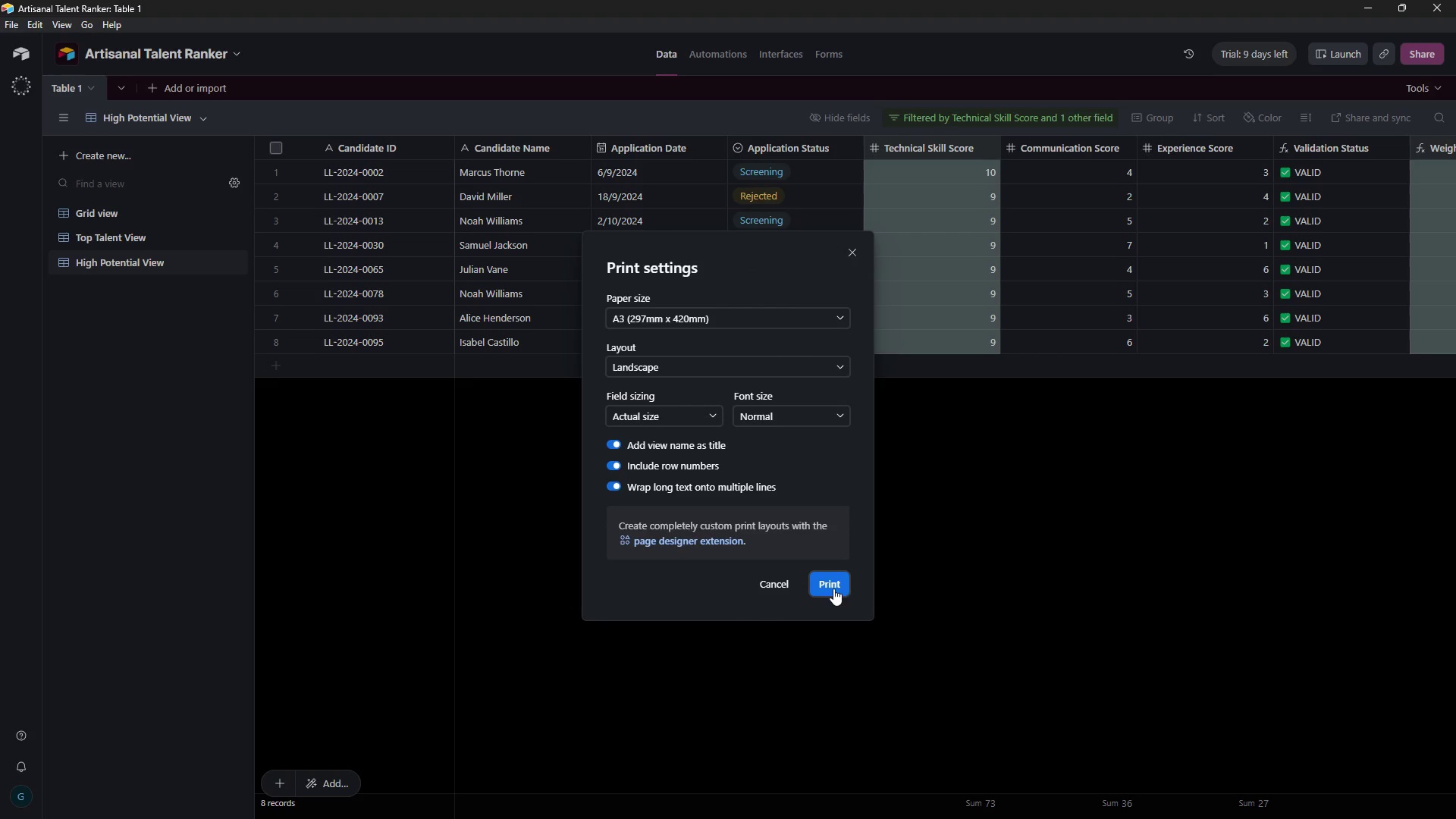 
left_click([833, 589])
 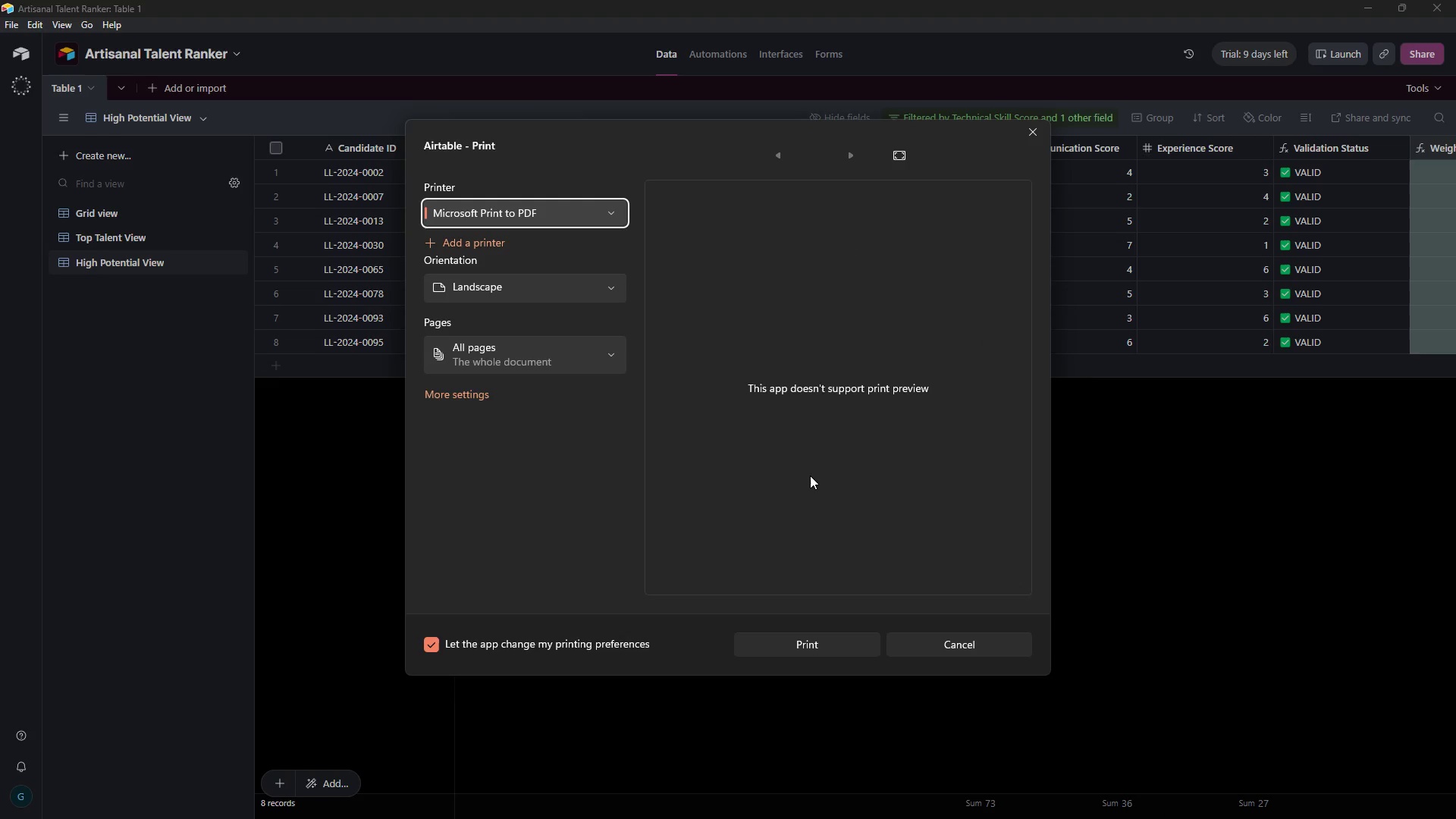 
wait(6.47)
 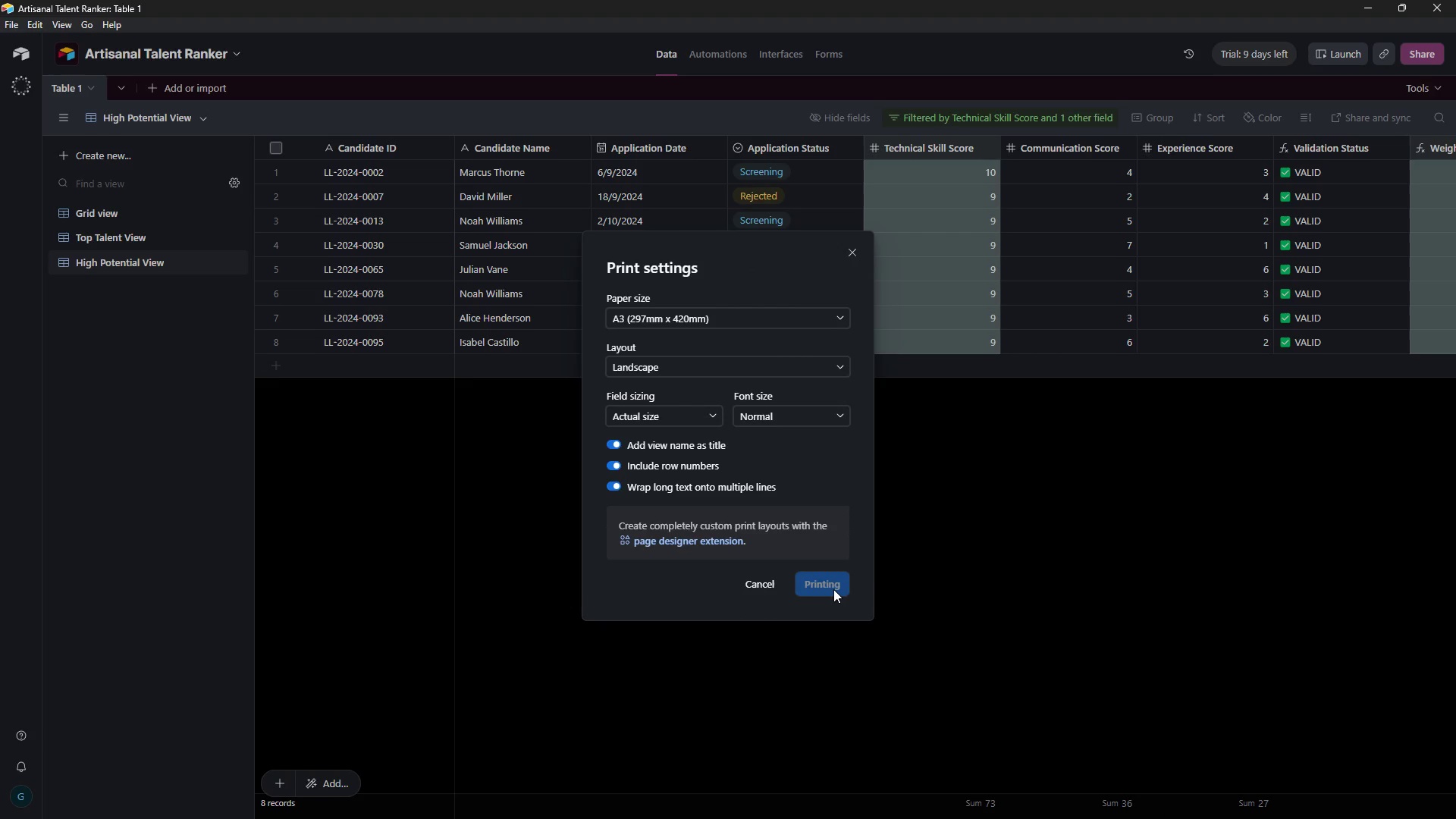 
left_click([850, 632])
 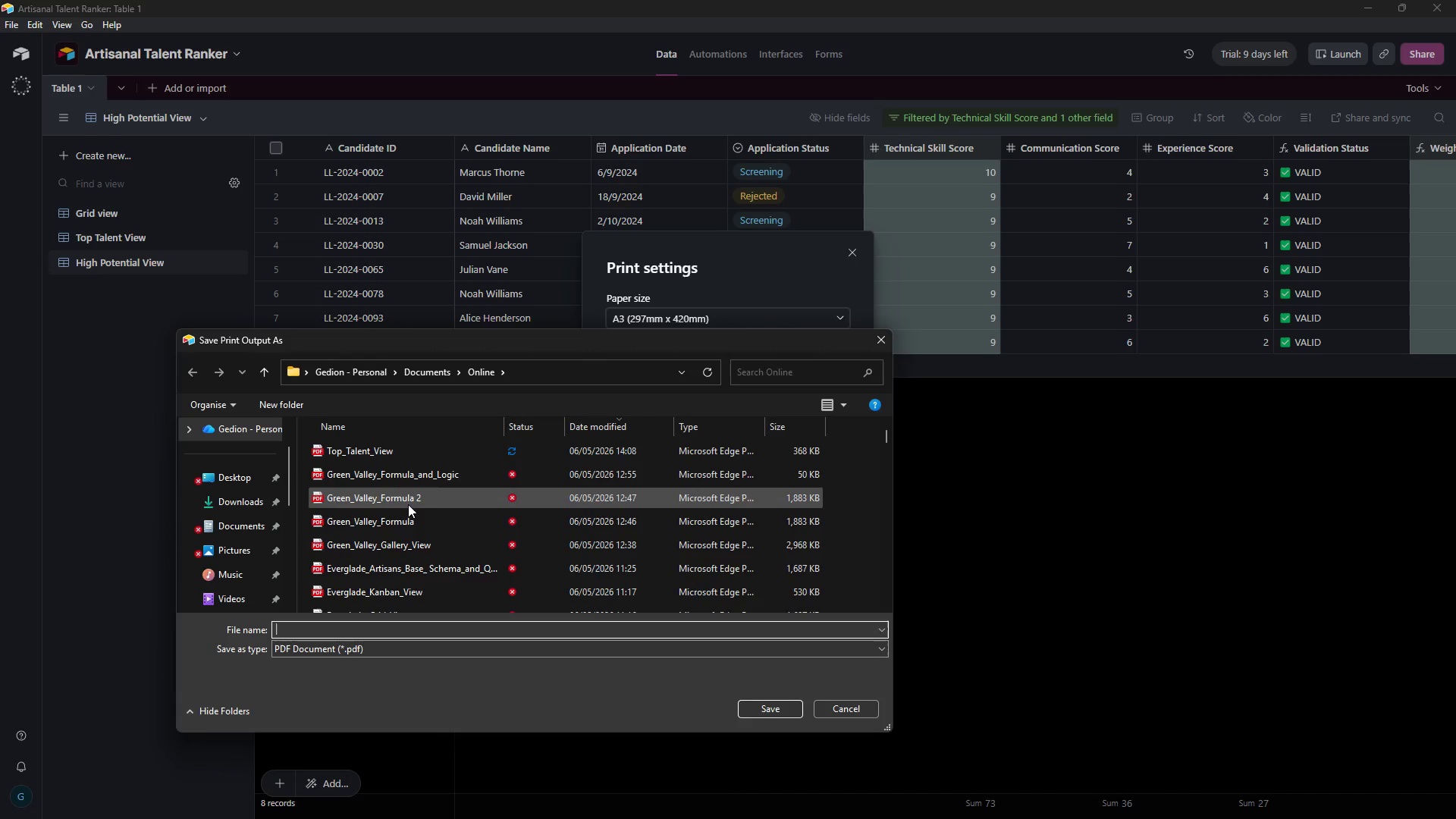 
wait(6.39)
 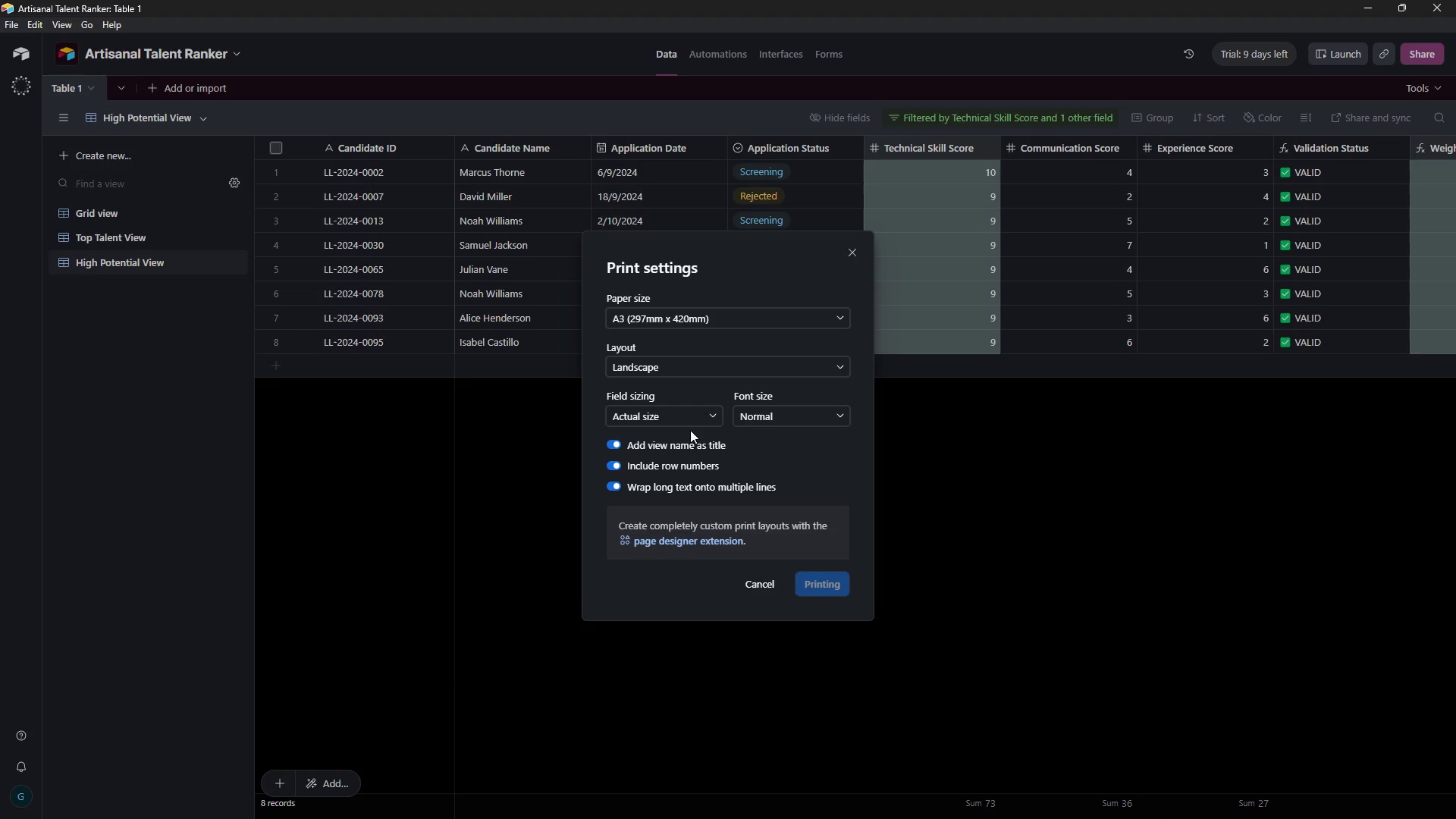 
left_click([393, 626])
 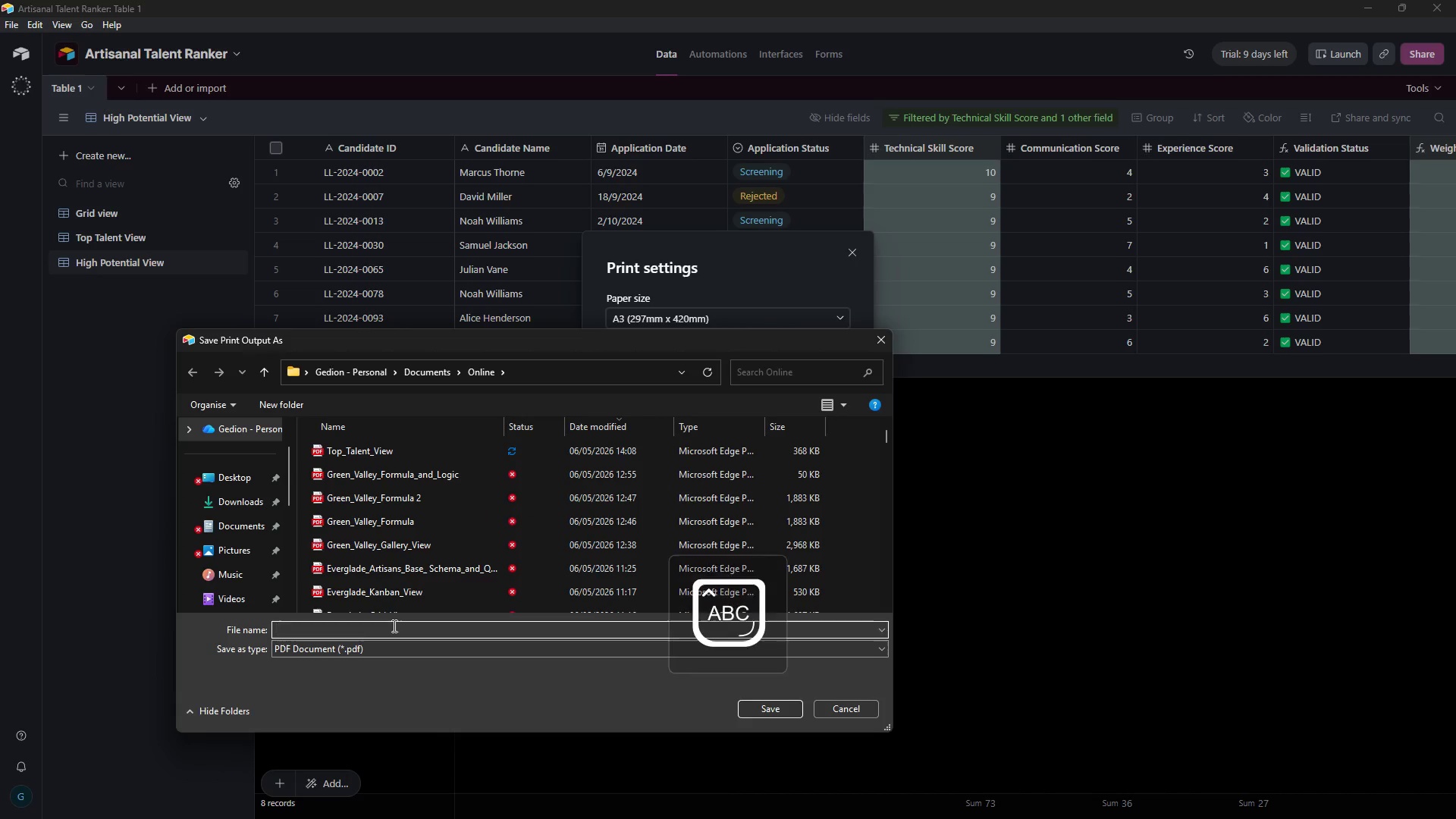 
type(High_Potential )
key(Backspace)
type(_View)
 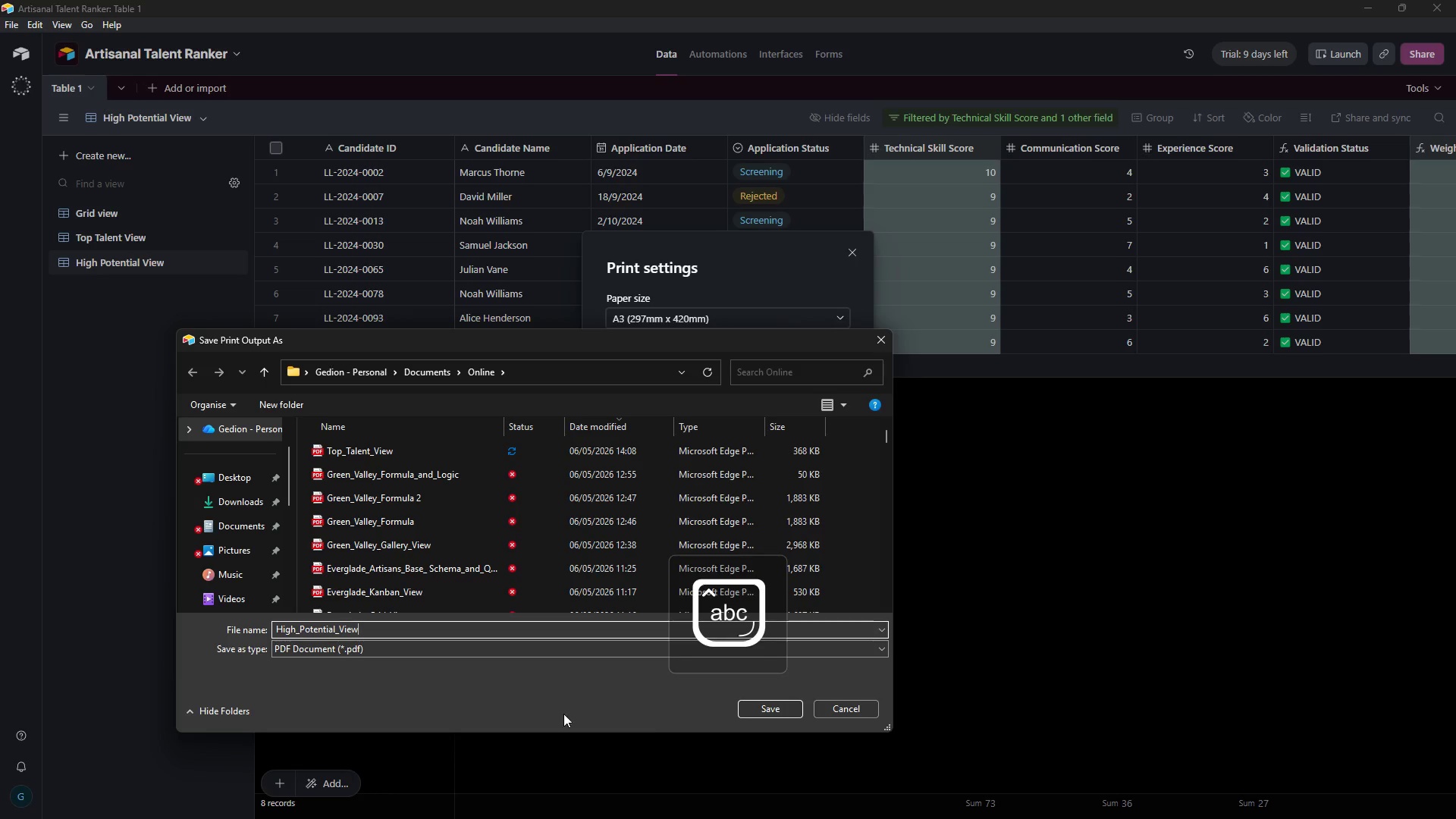 
left_click([783, 706])
 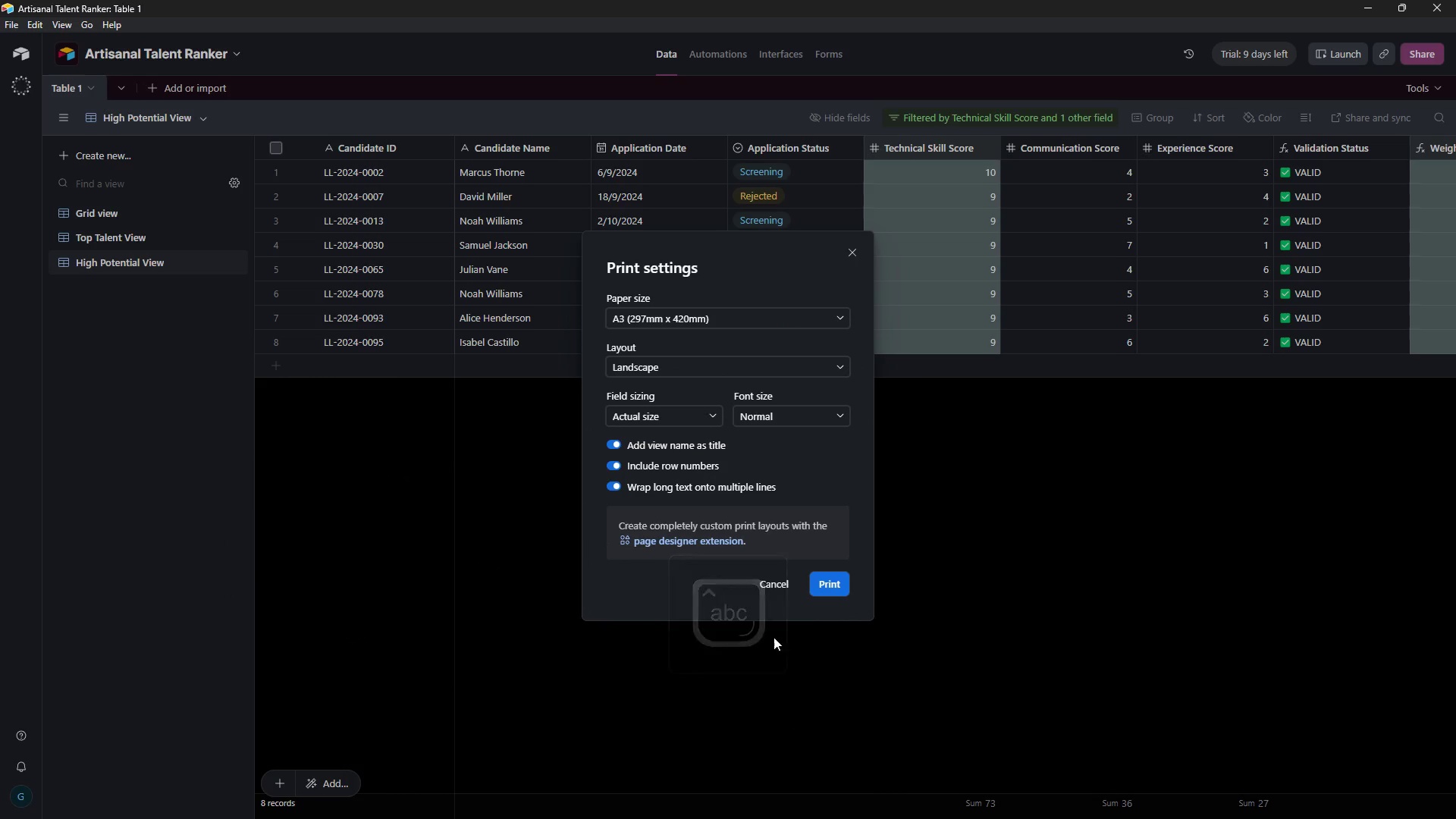 
left_click([774, 581])
 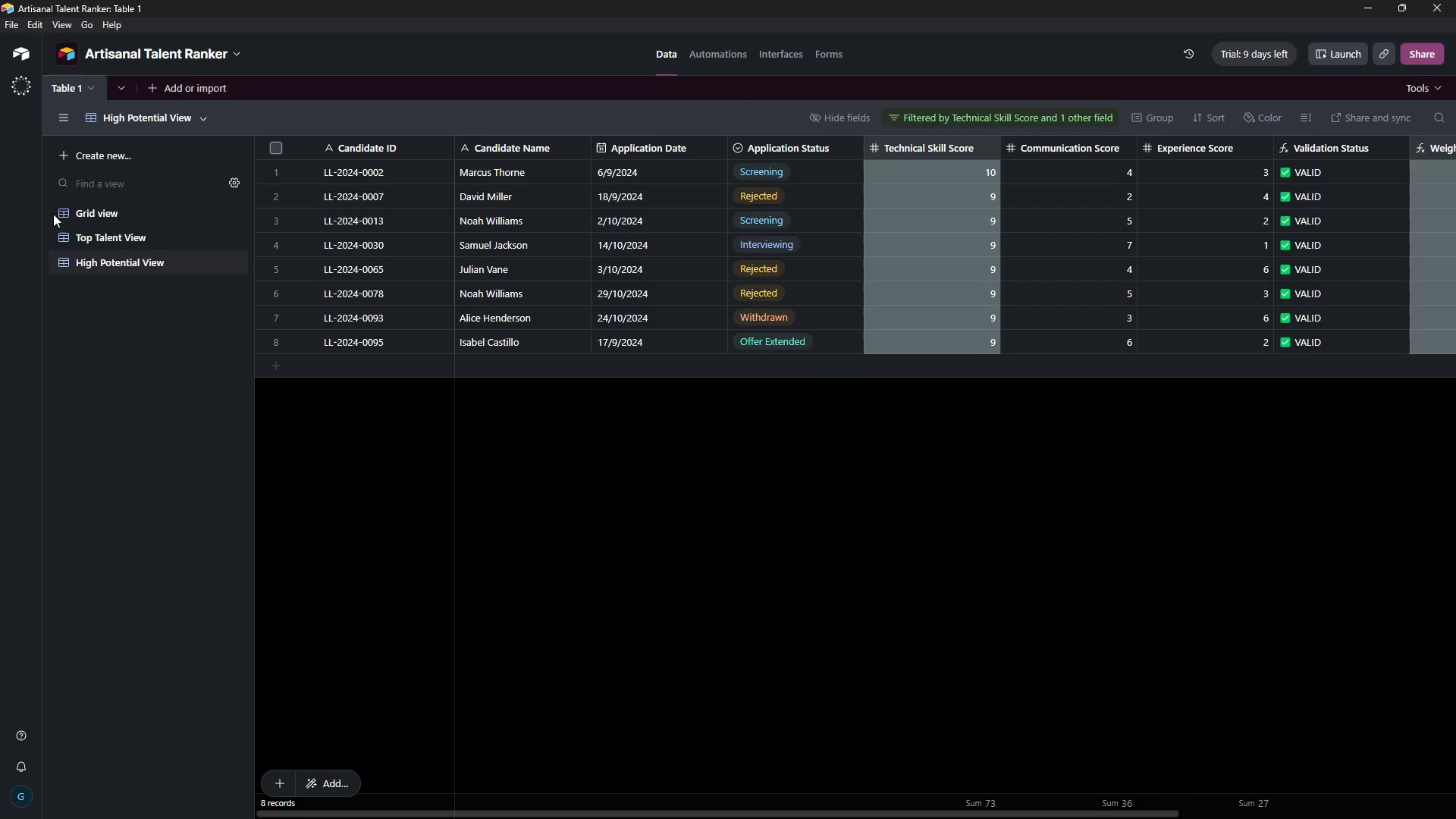 
left_click([107, 218])
 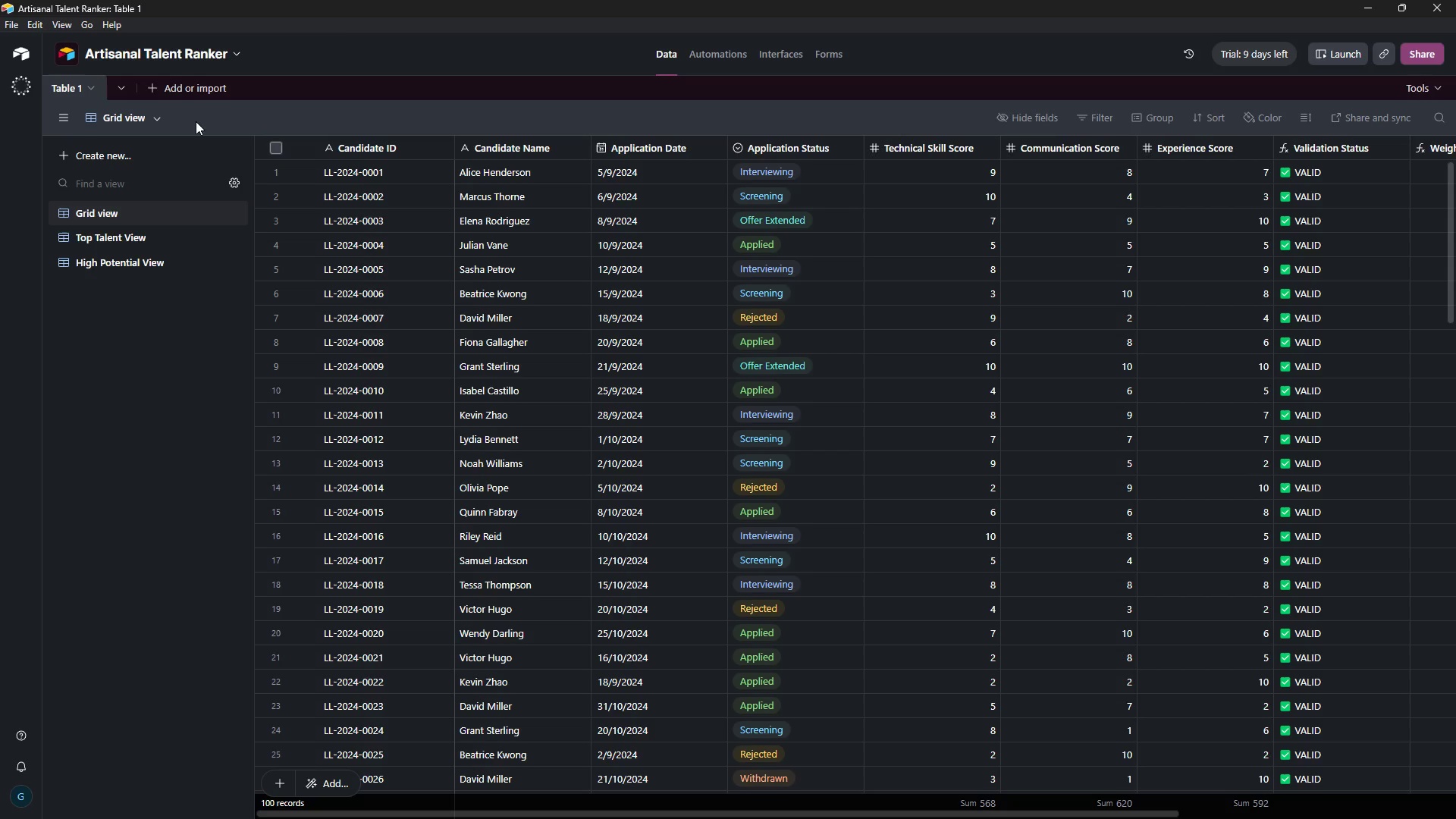 
left_click([164, 118])
 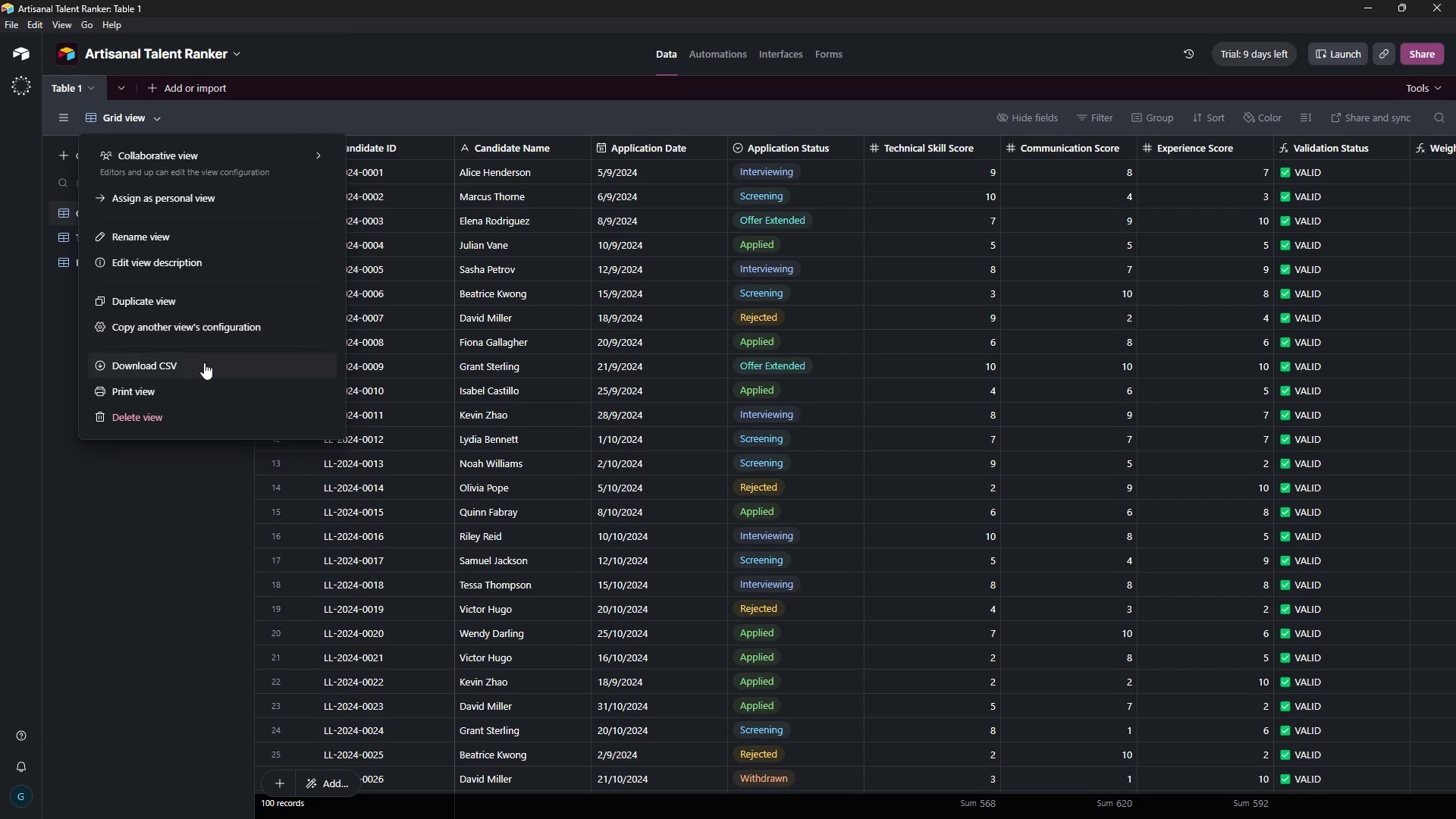 
left_click([205, 362])
 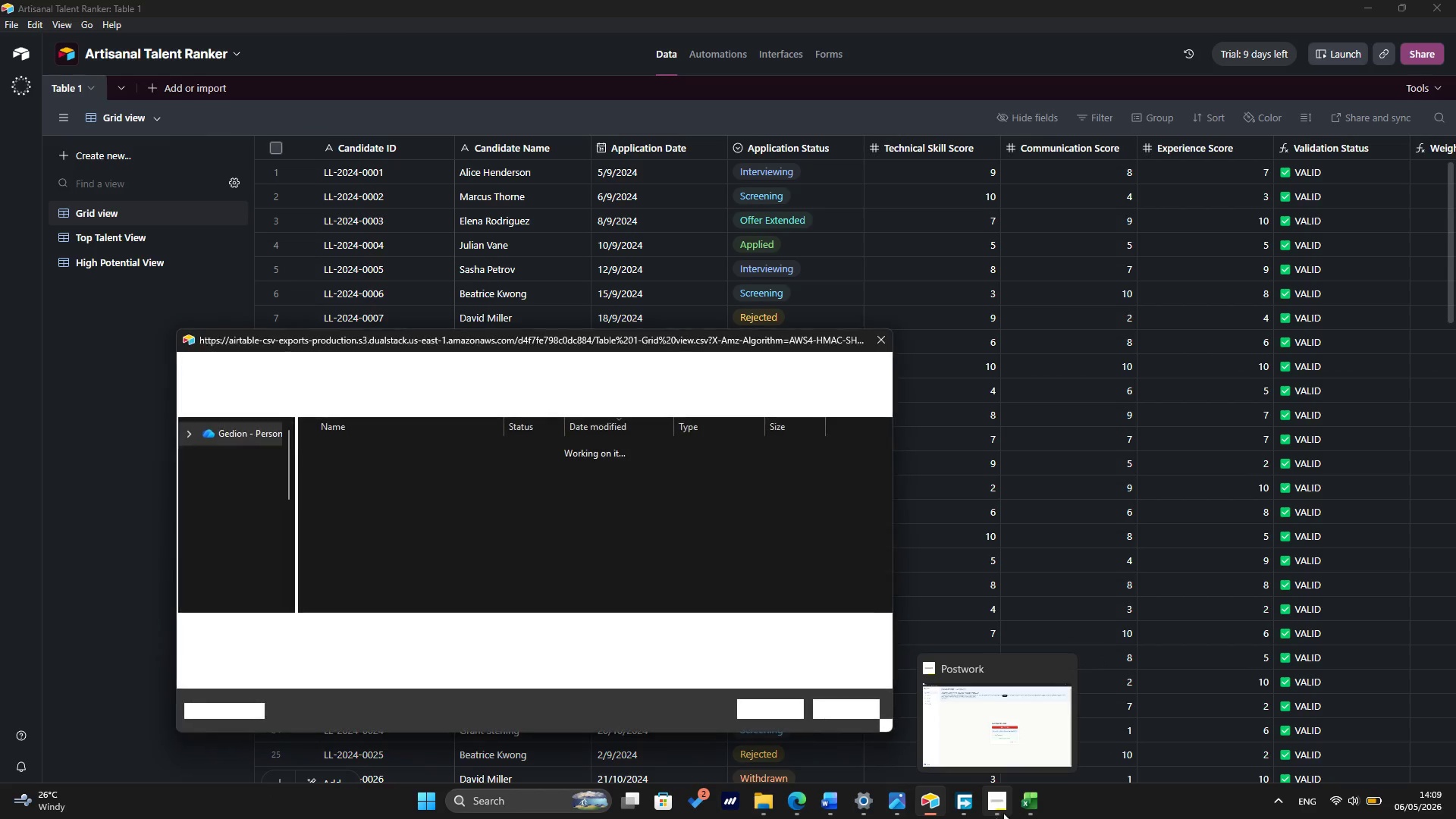 
wait(7.64)
 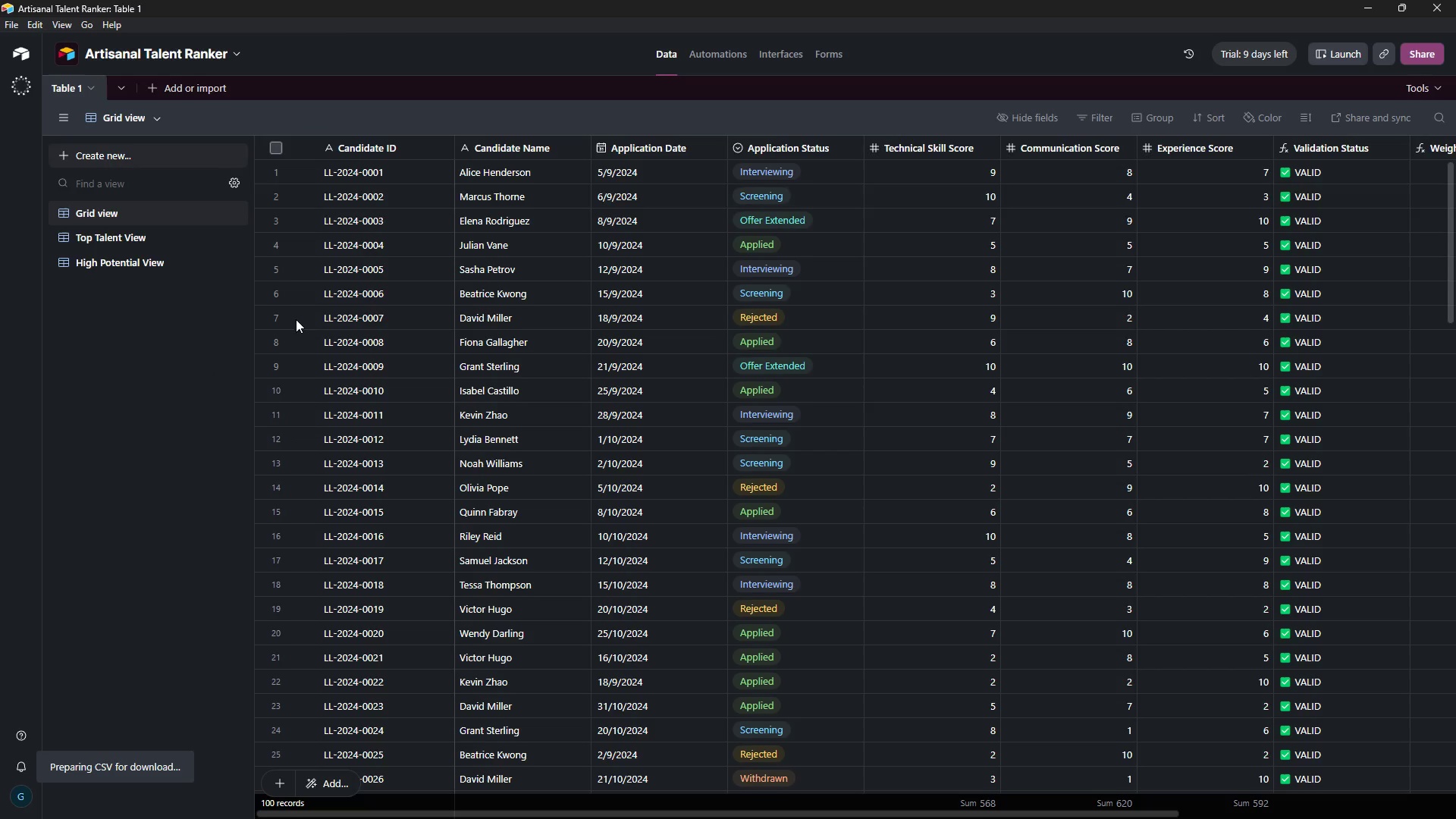 
left_click([791, 706])
 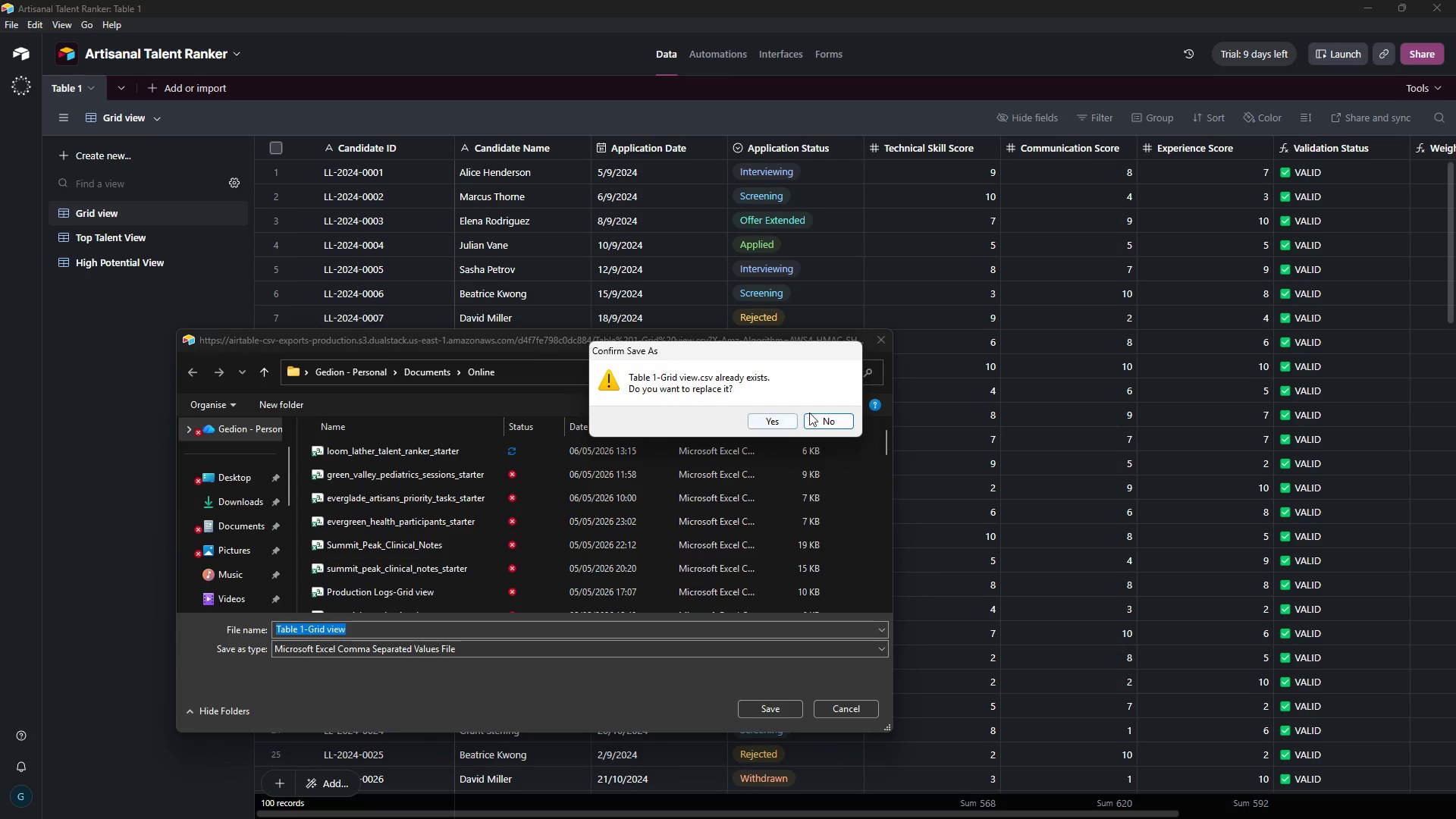 
left_click([820, 419])
 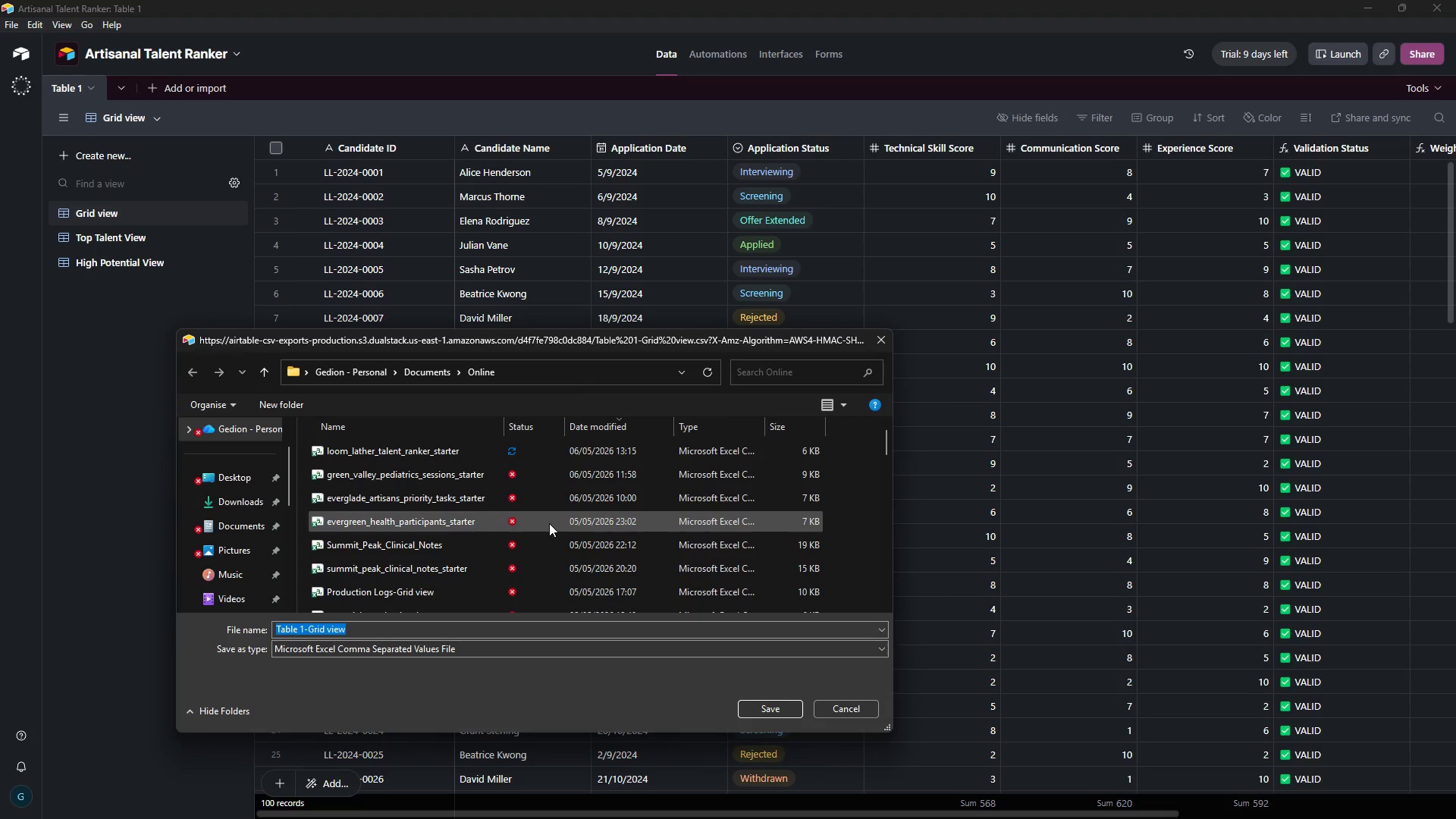 
key(Backspace)
 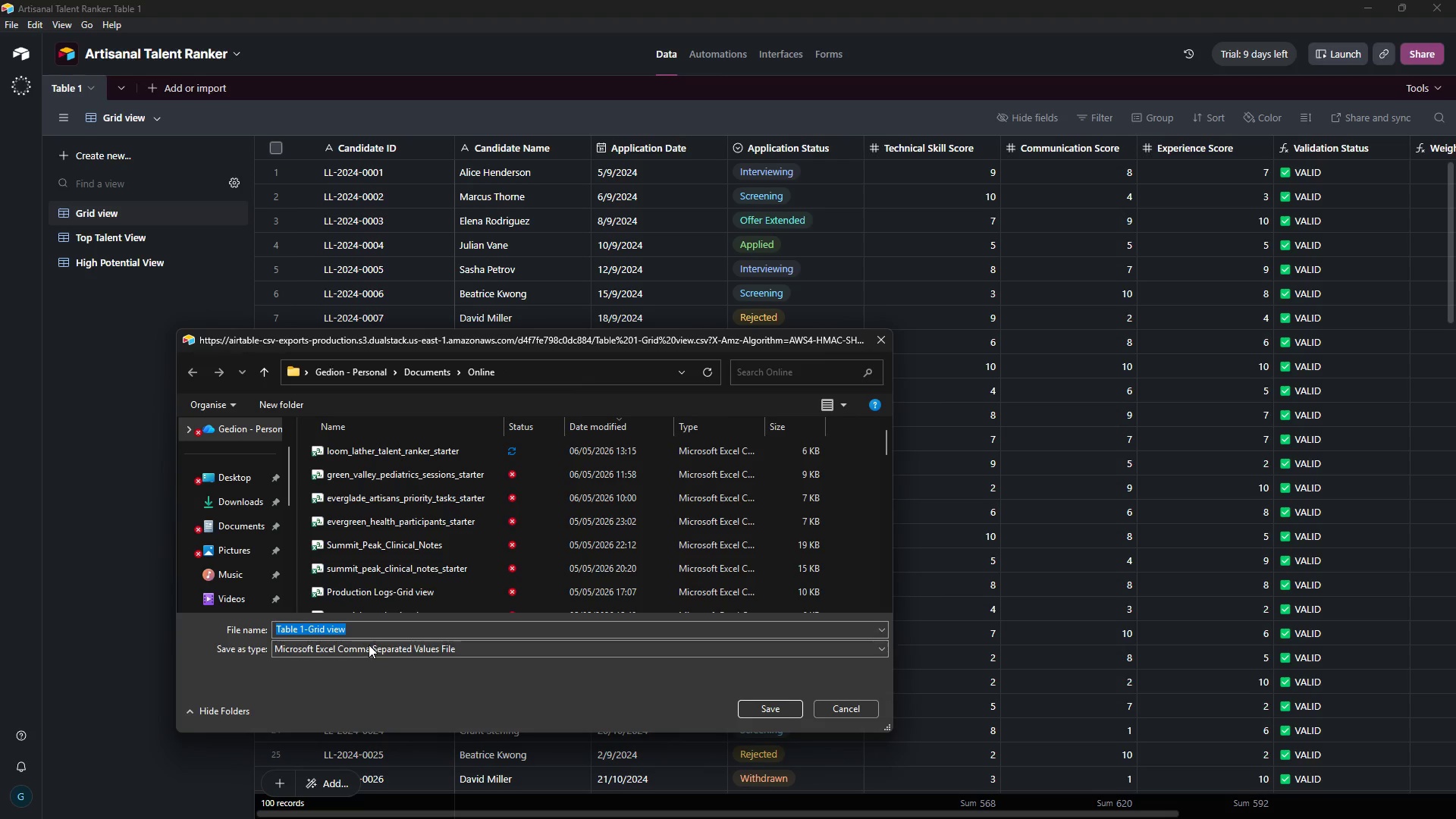 
left_click([366, 635])
 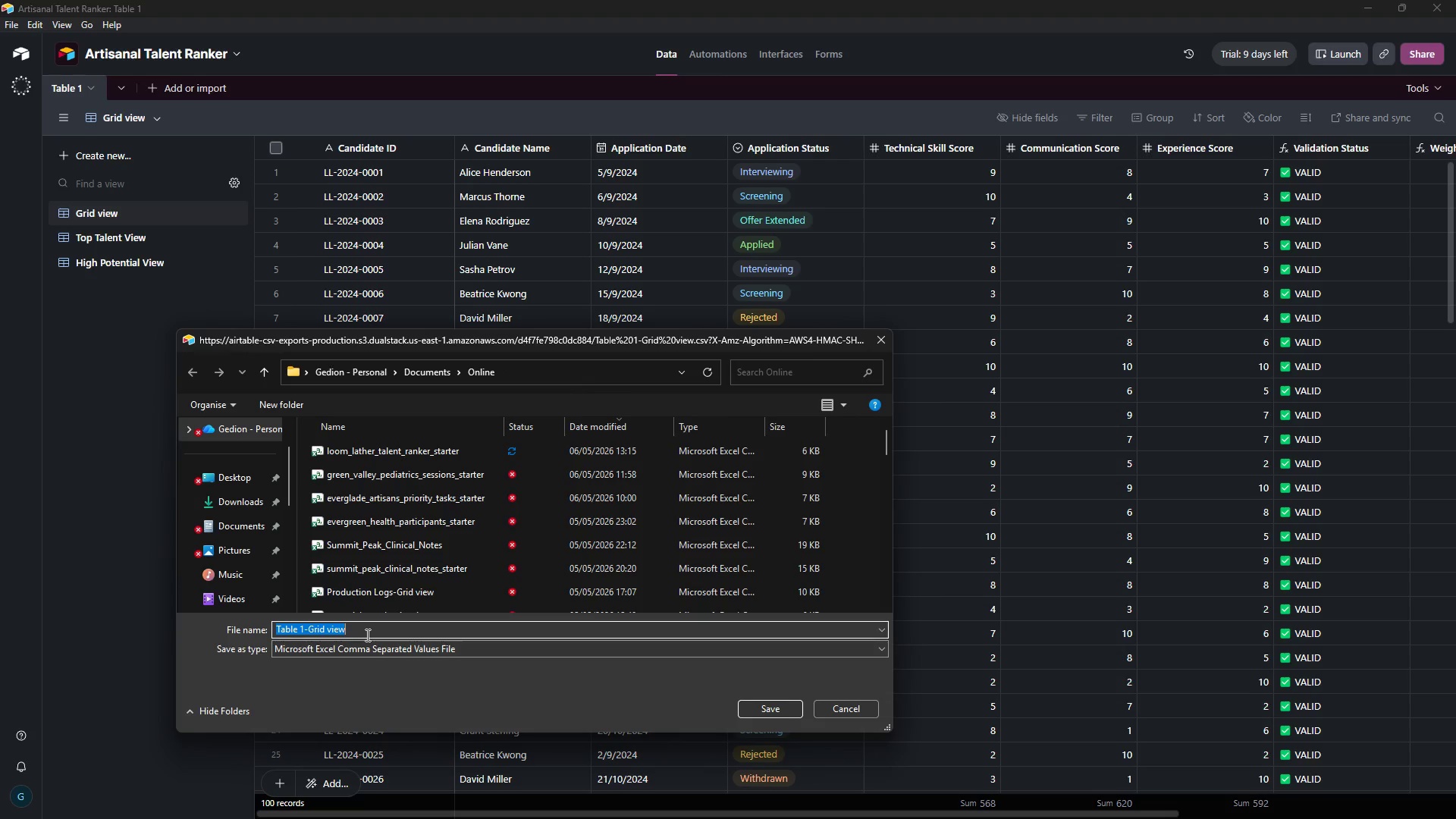 
hold_key(key=Backspace, duration=0.36)
 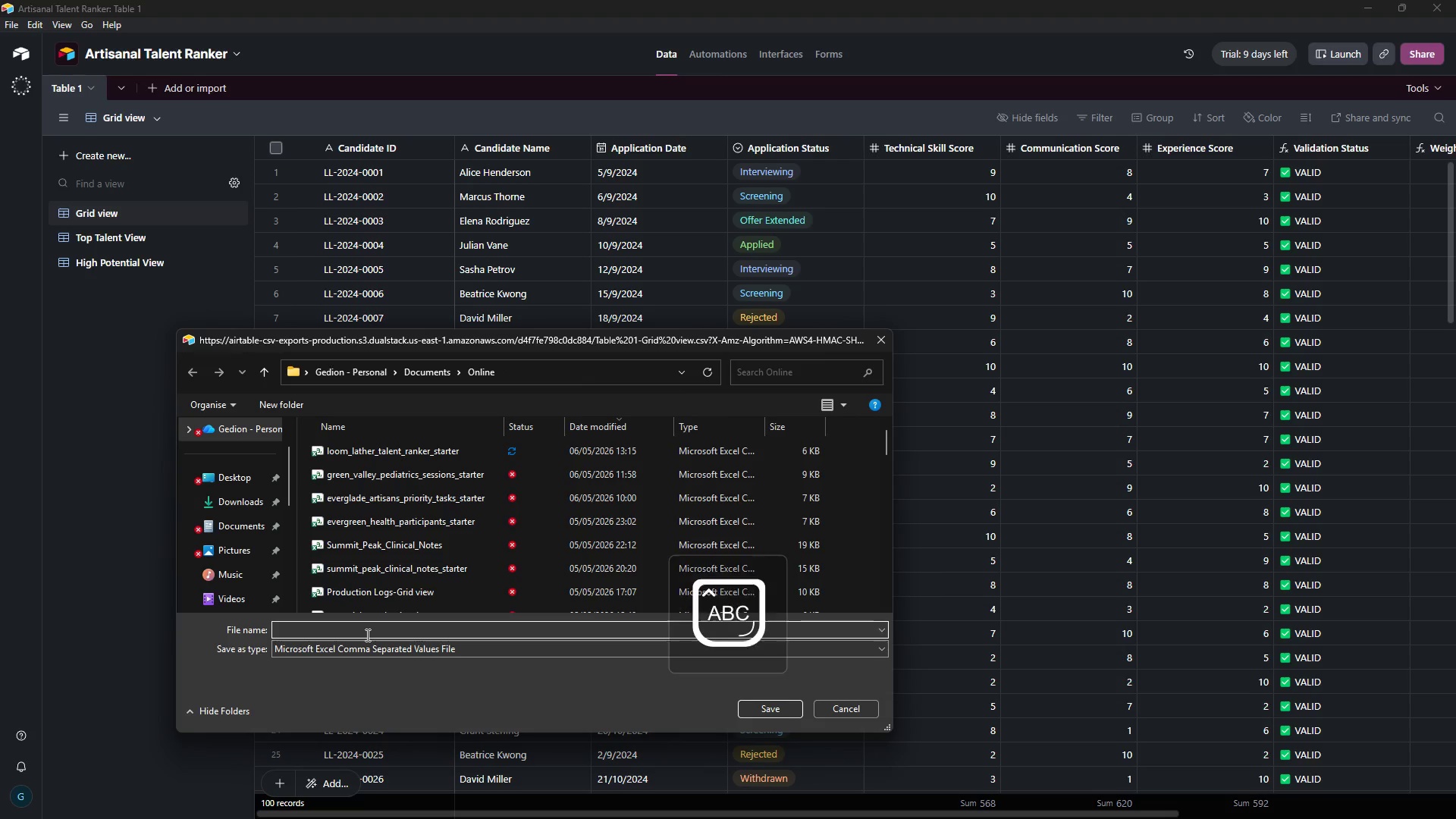 
type(Artis)
 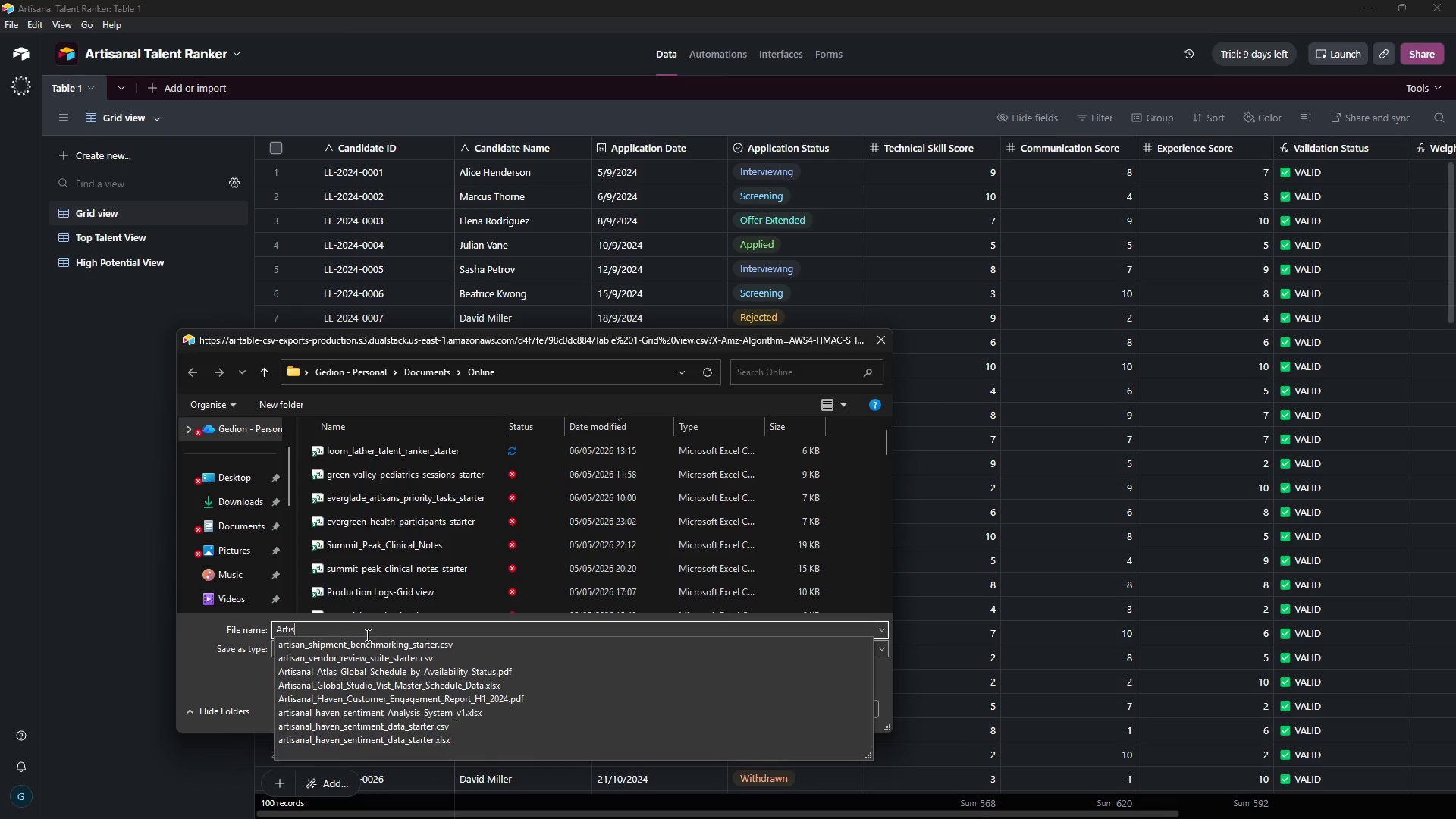 
type(anal)
 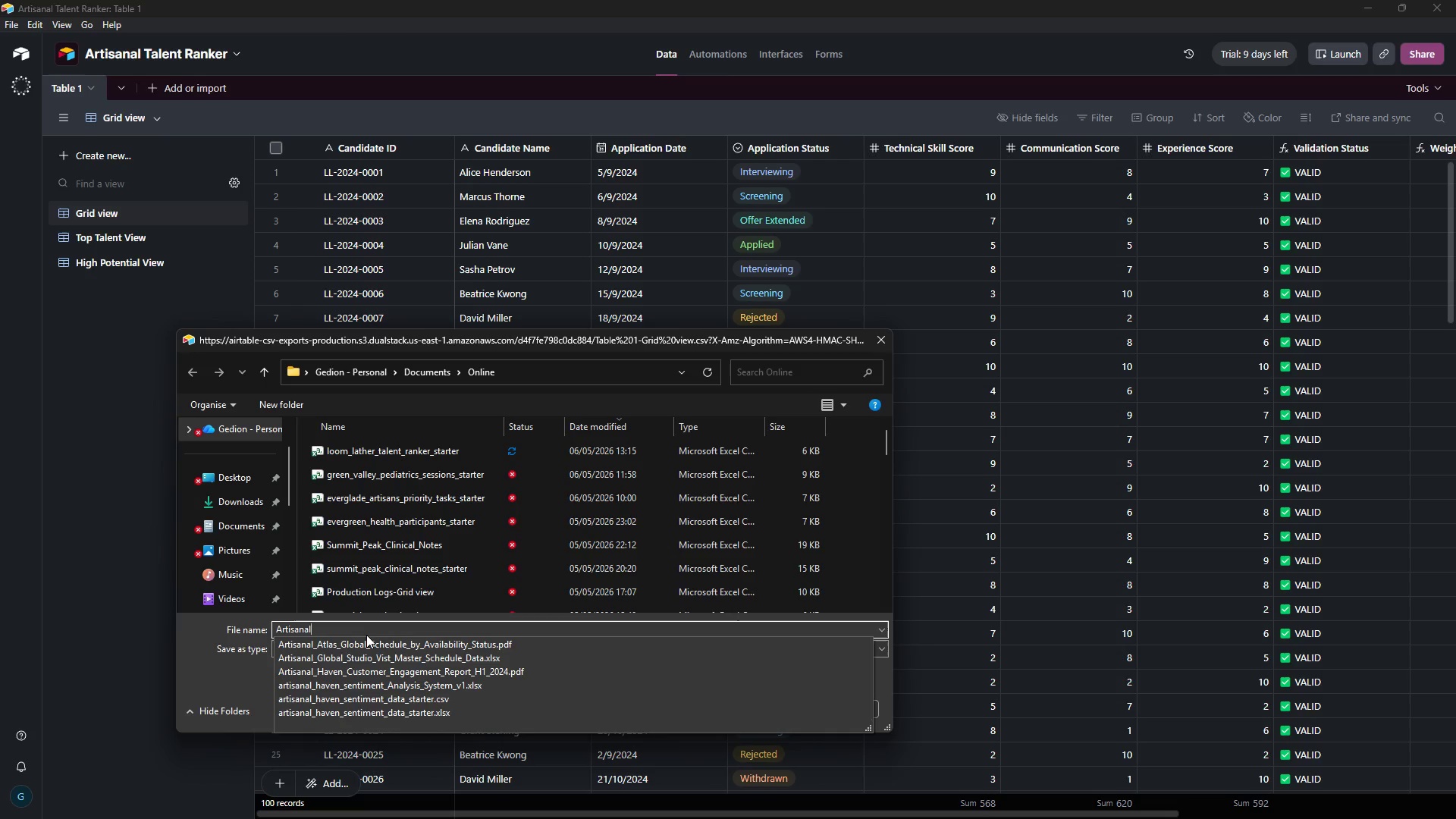 
hold_key(key=ShiftRight, duration=1.36)
 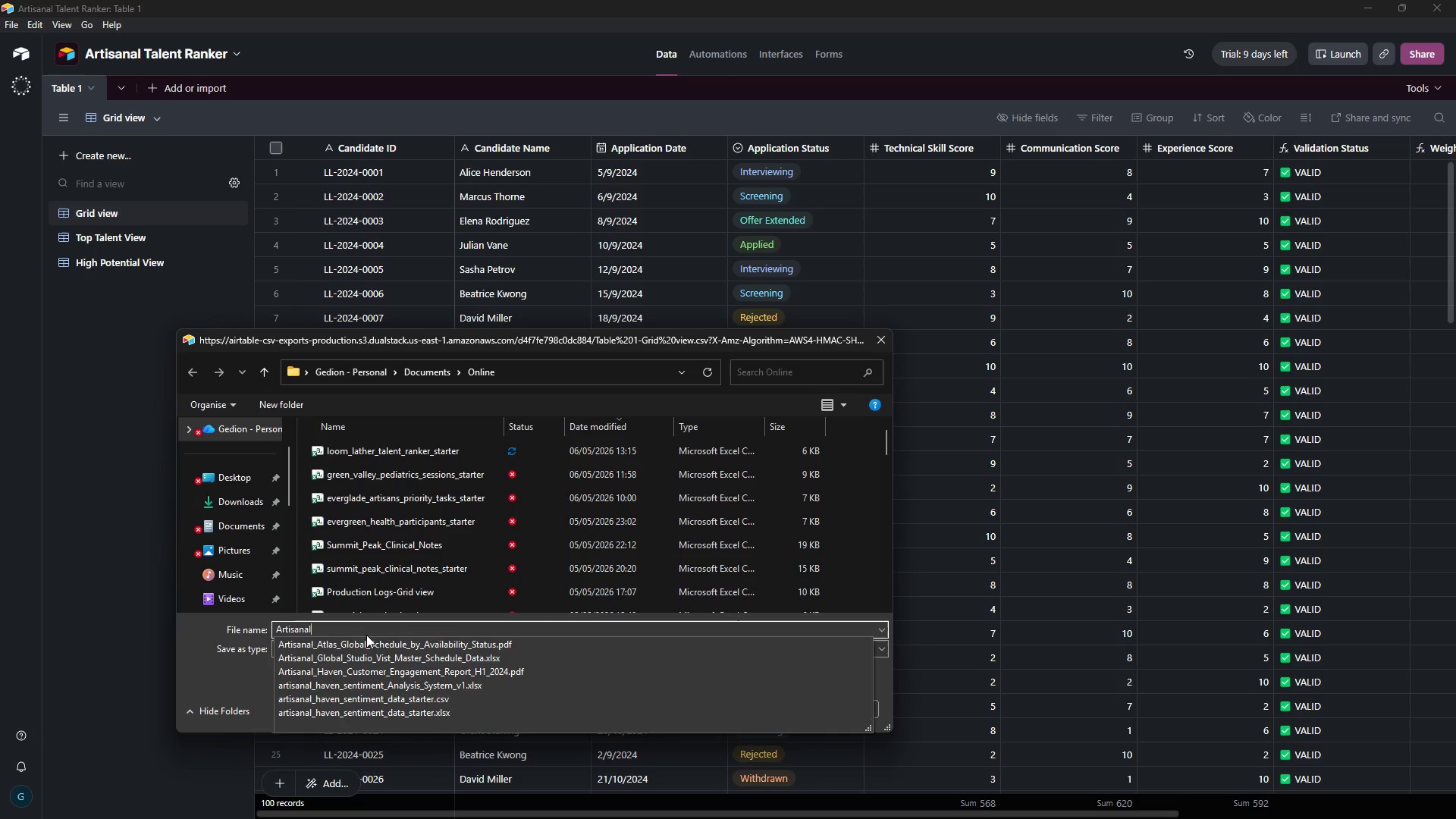 
type(_Talent_Ranker)
 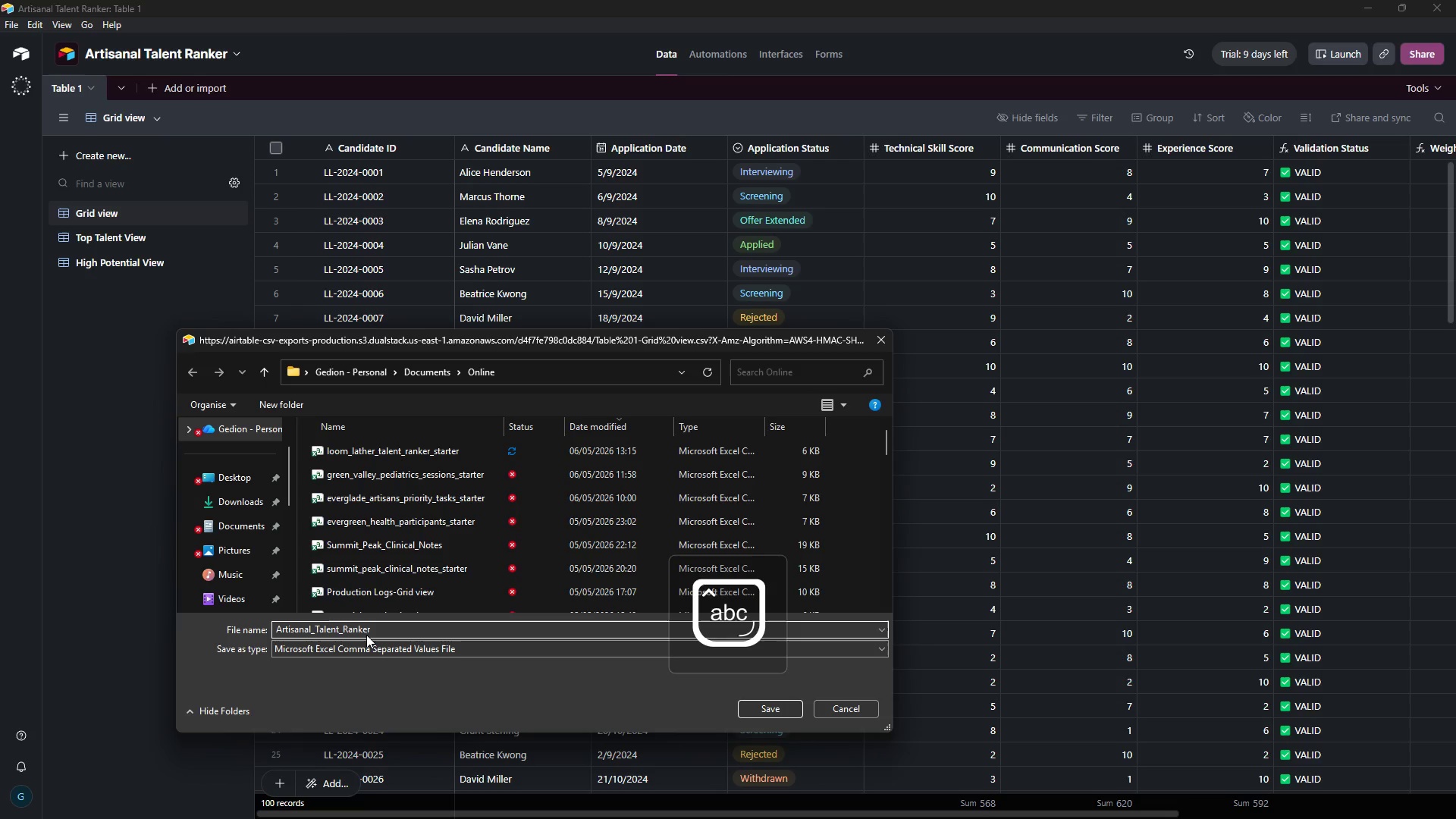 
wait(10.83)
 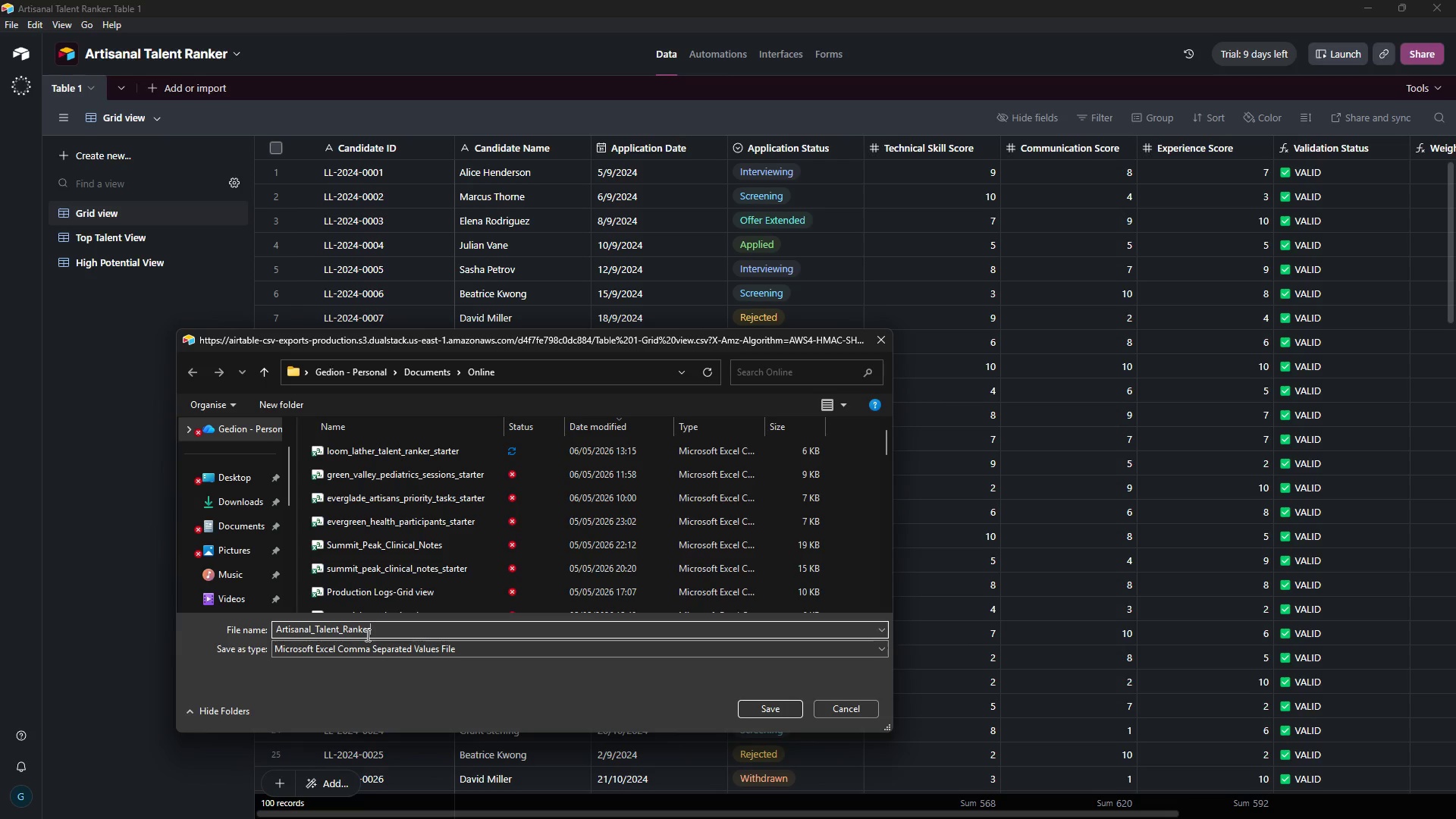 
left_click([783, 704])
 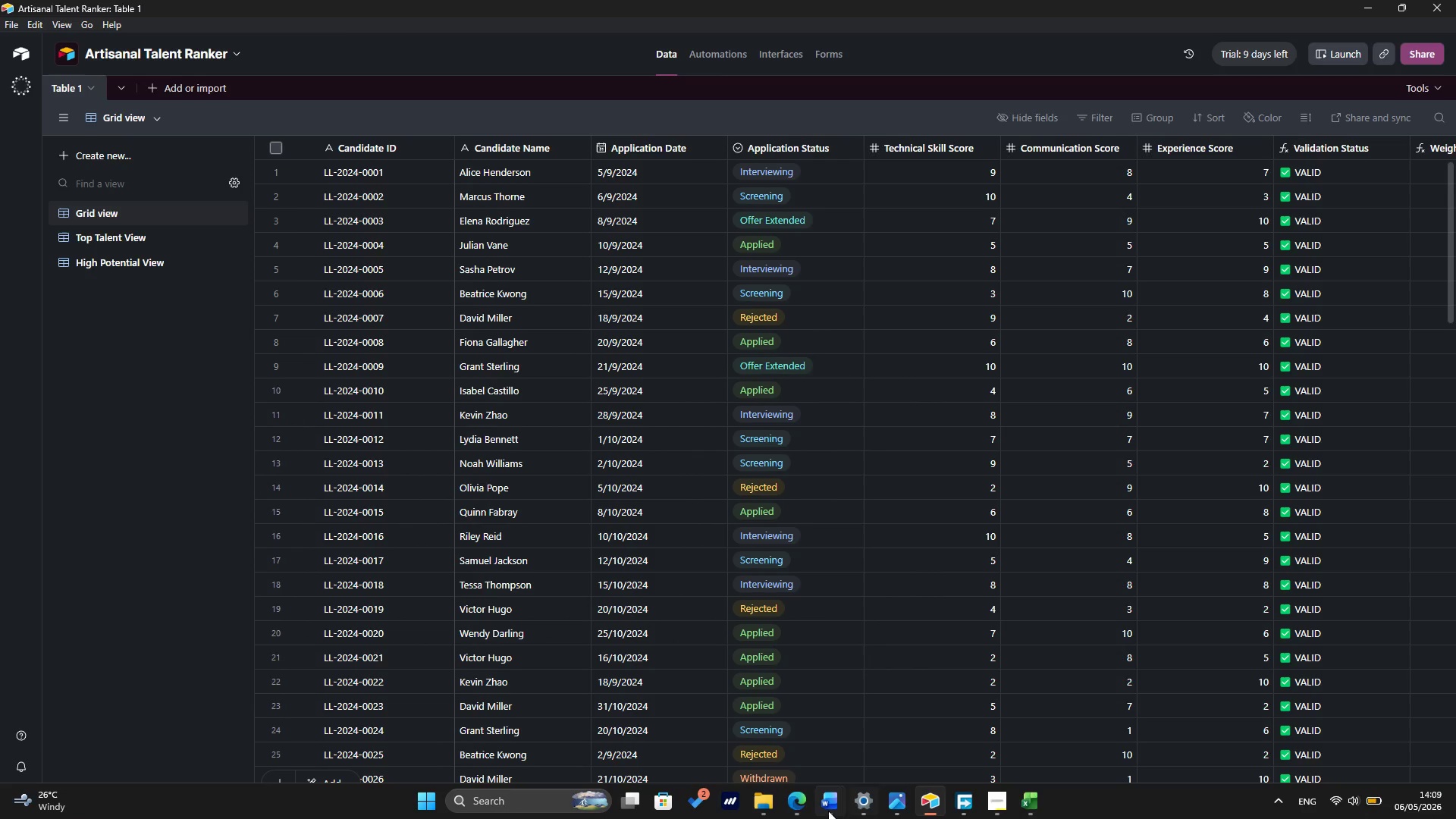 
left_click([767, 807])
 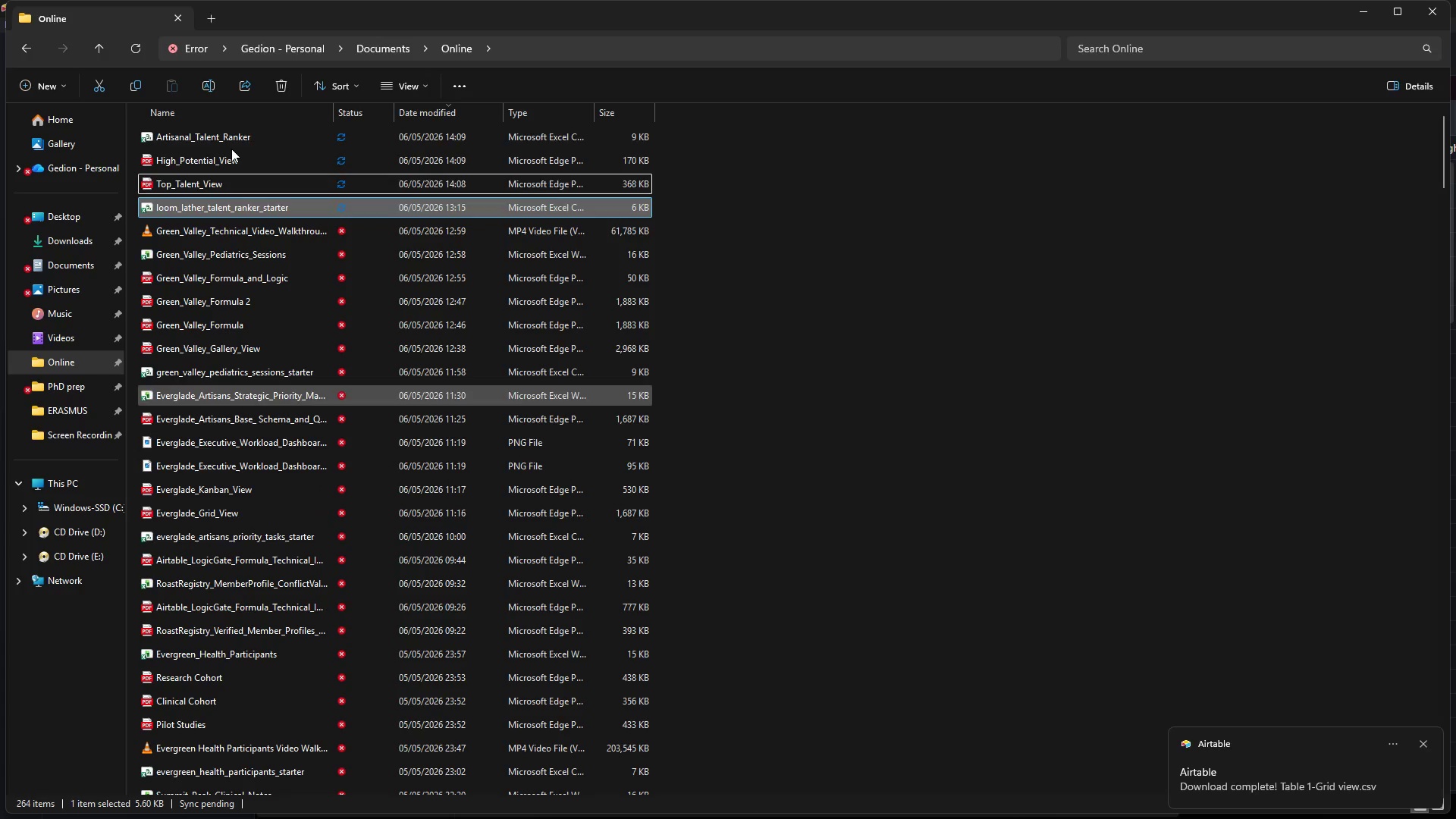 
left_click([234, 138])
 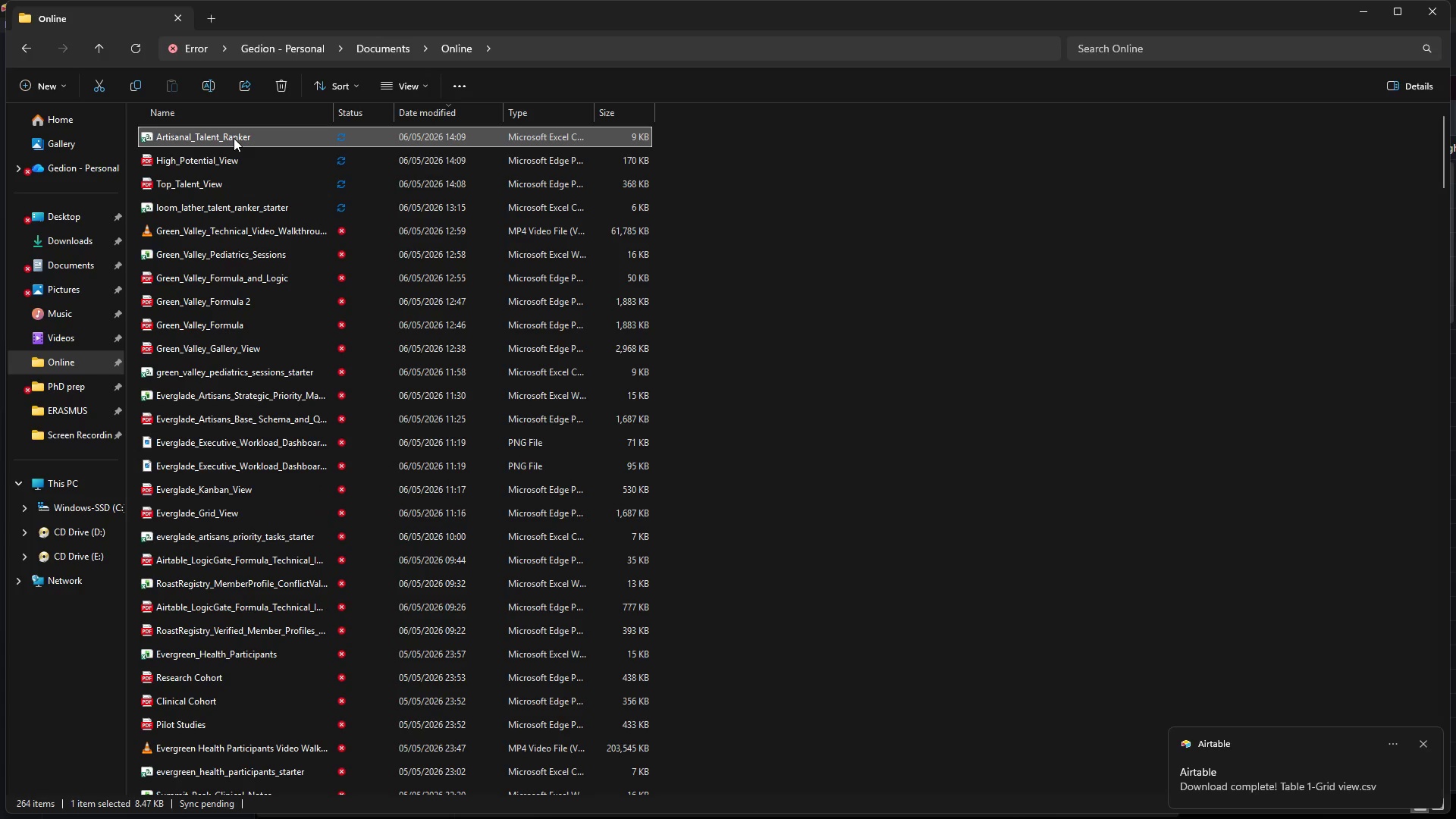 
right_click([234, 138])
 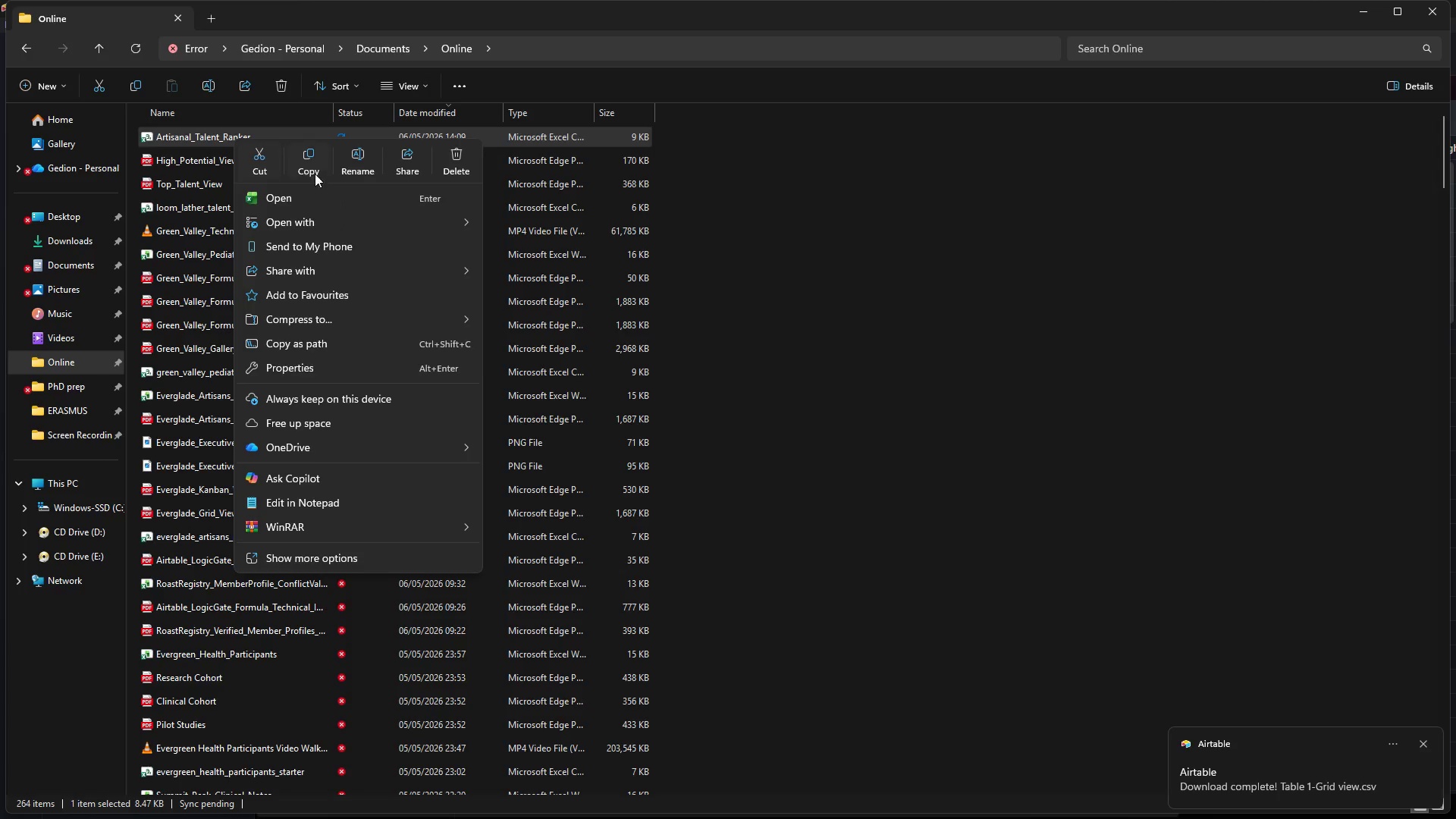 
left_click([325, 206])
 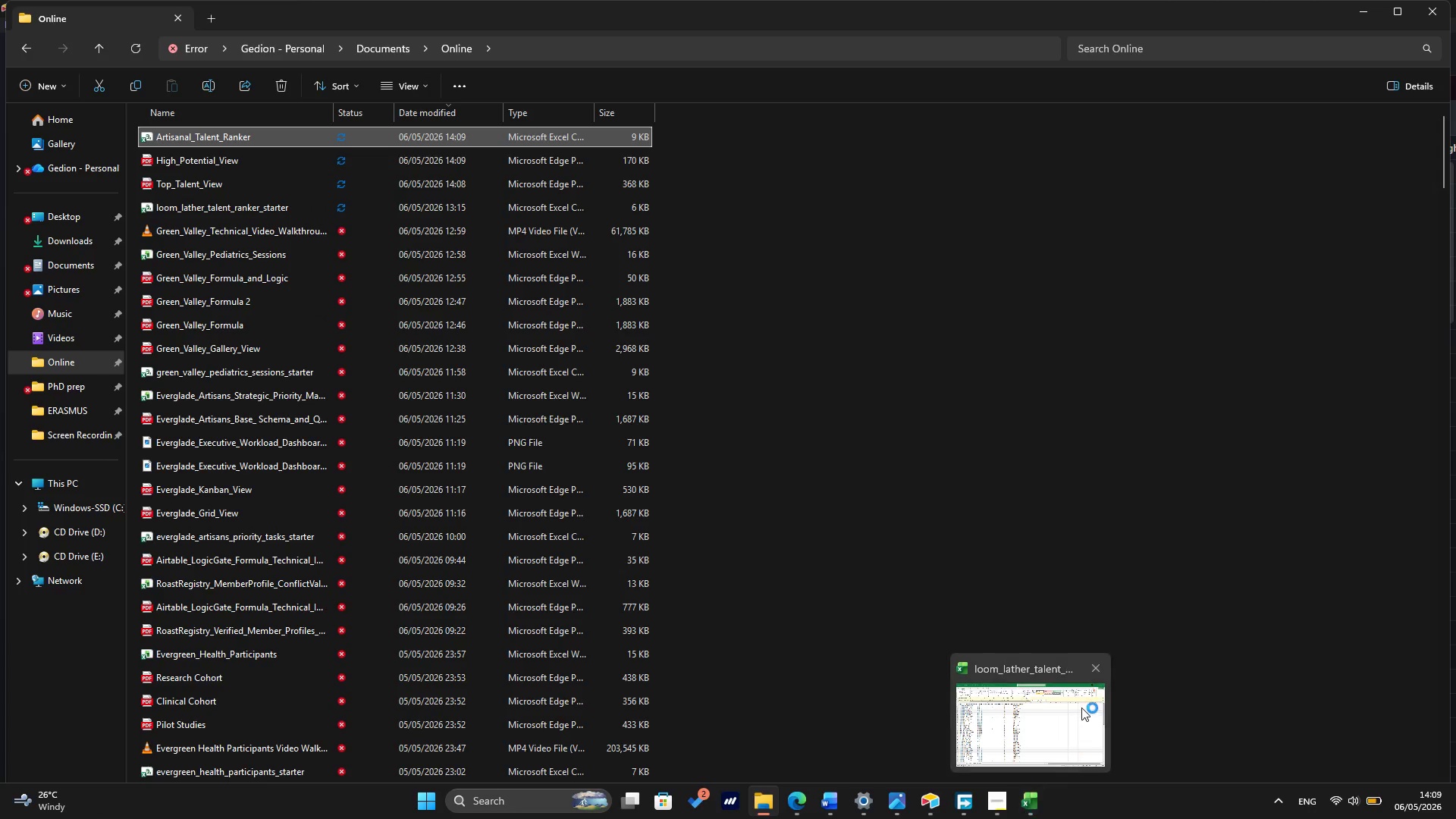 
left_click([1097, 670])
 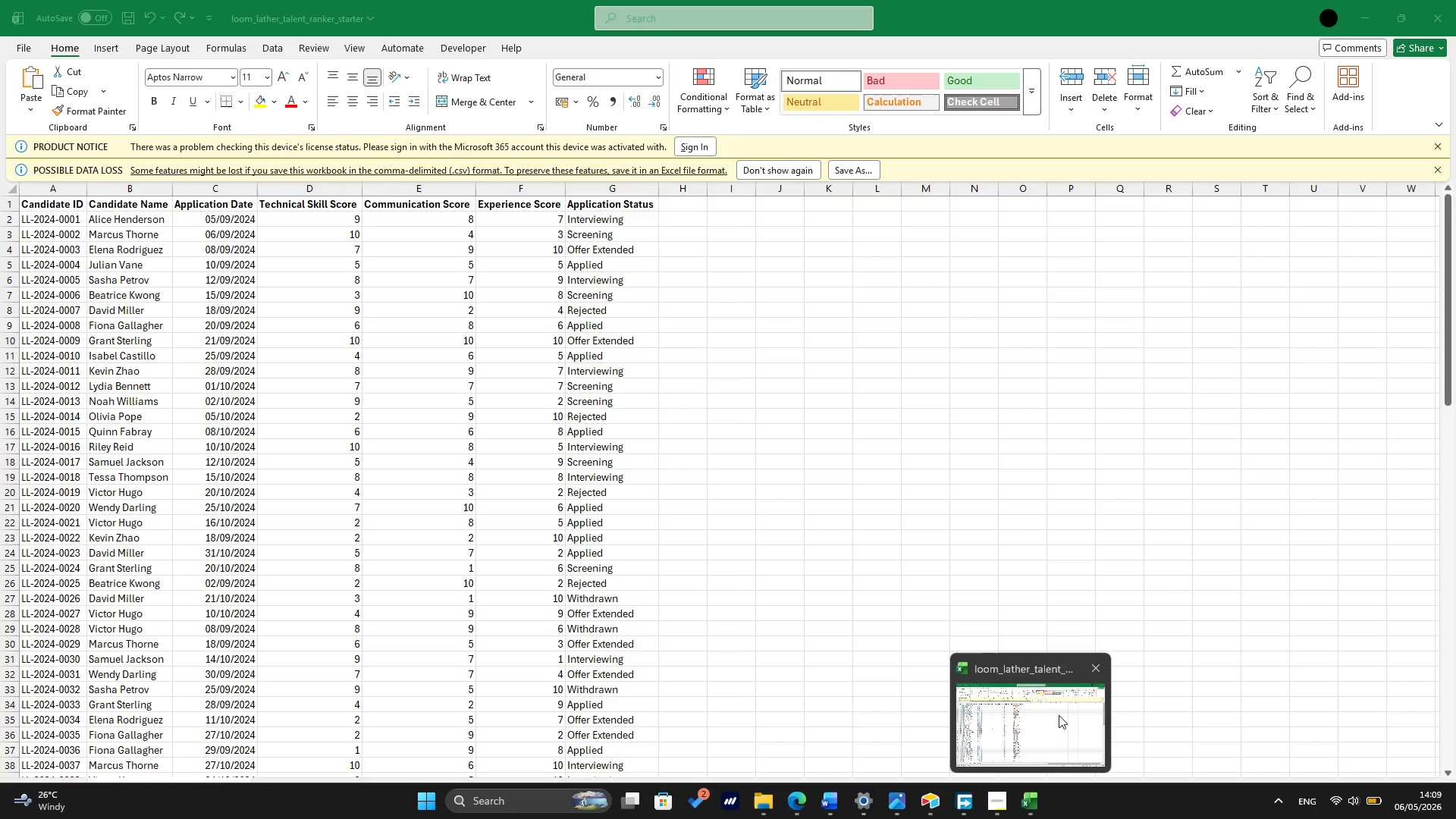 
left_click([1059, 715])
 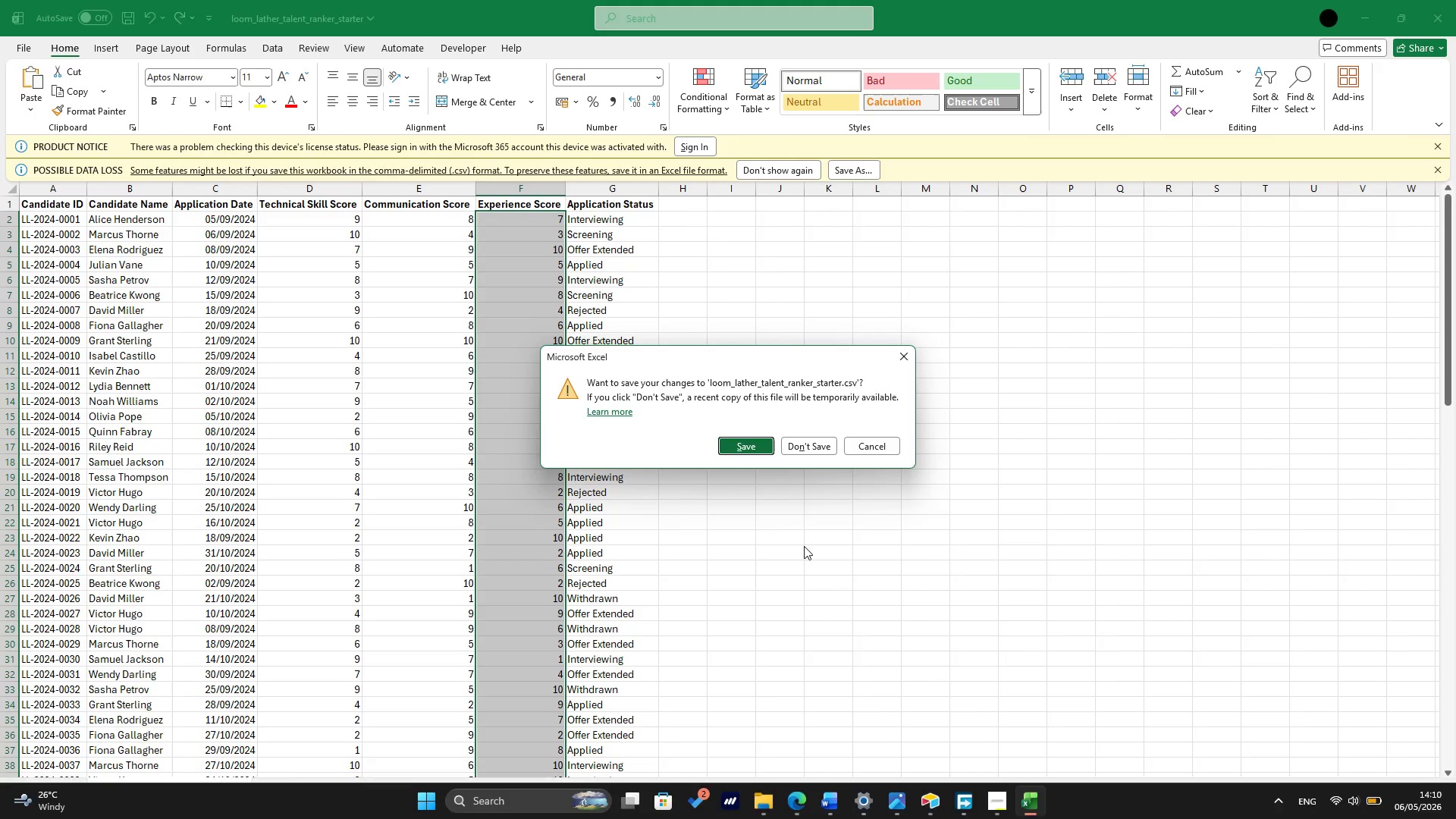 
left_click([806, 447])
 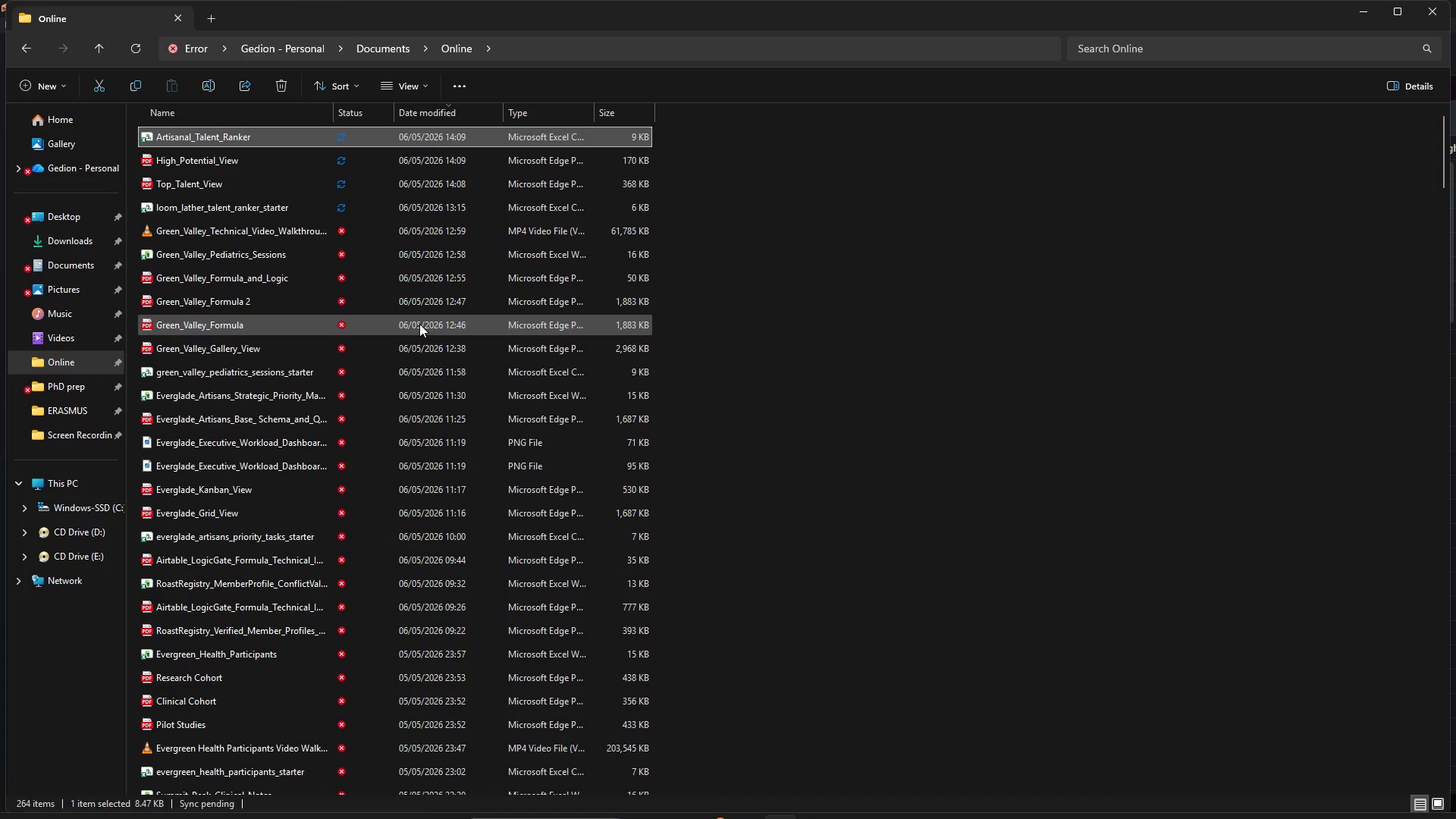 
double_click([272, 138])
 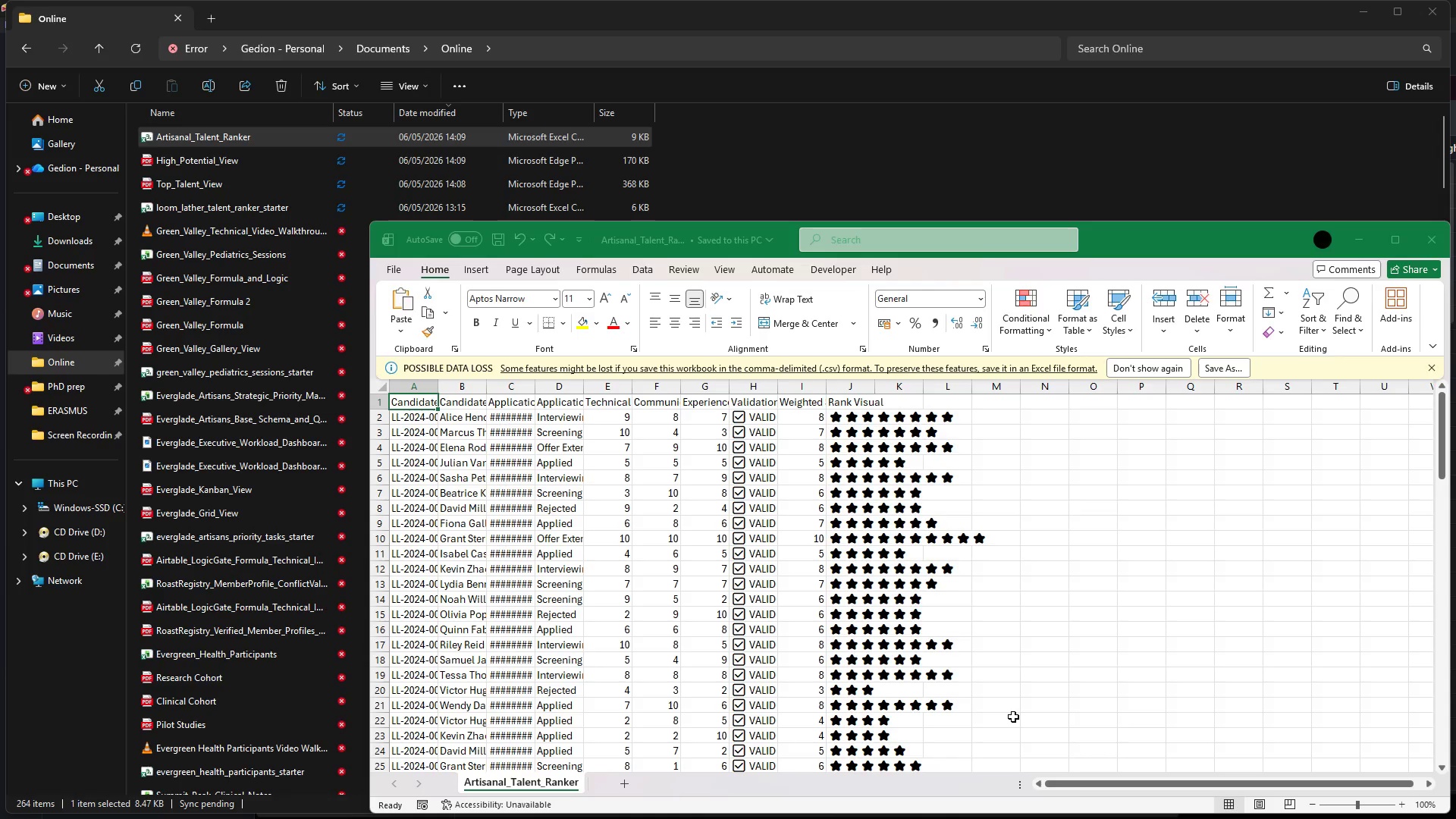 
wait(7.02)
 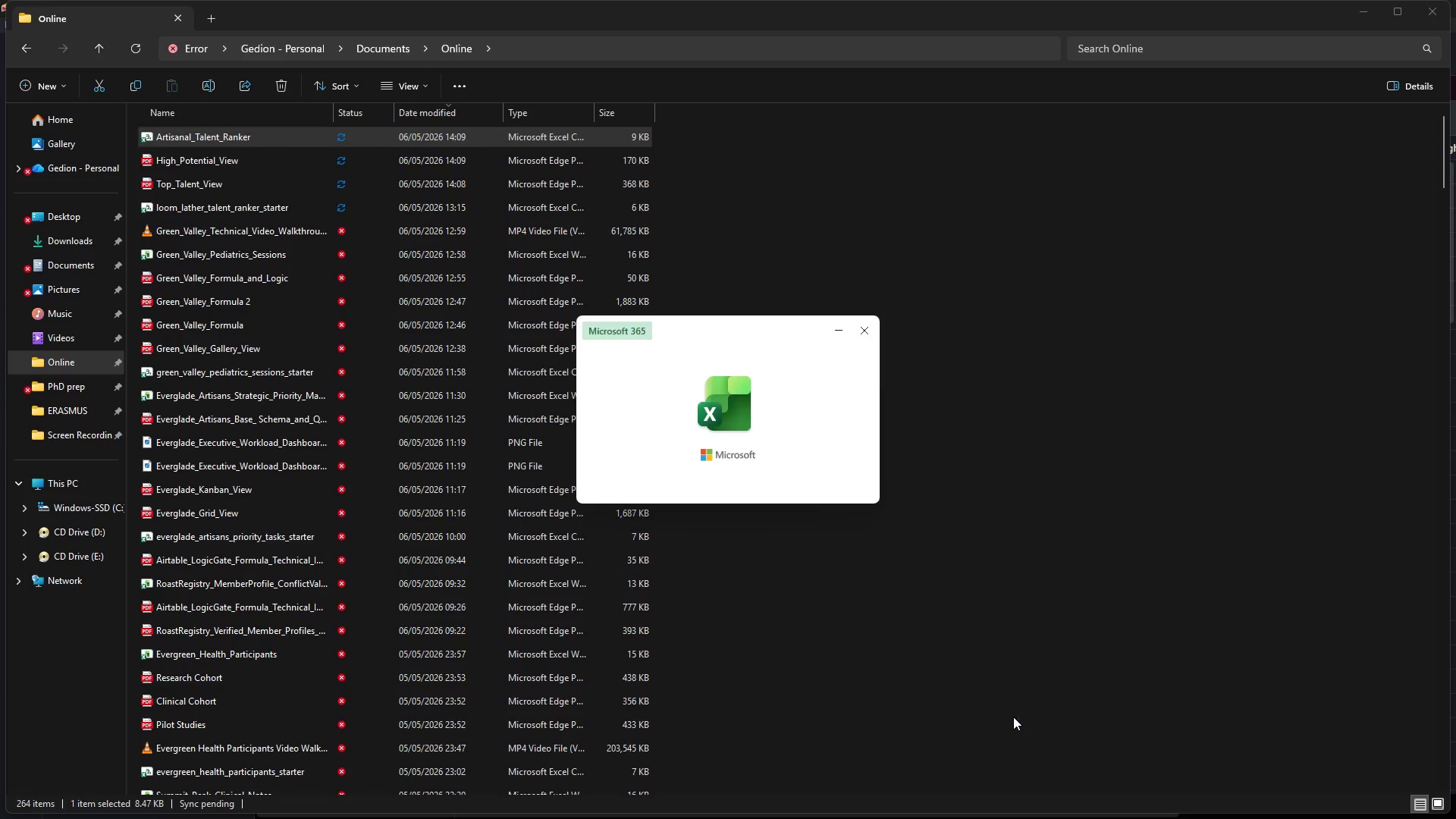 
key(Shift+ArrowRight)
 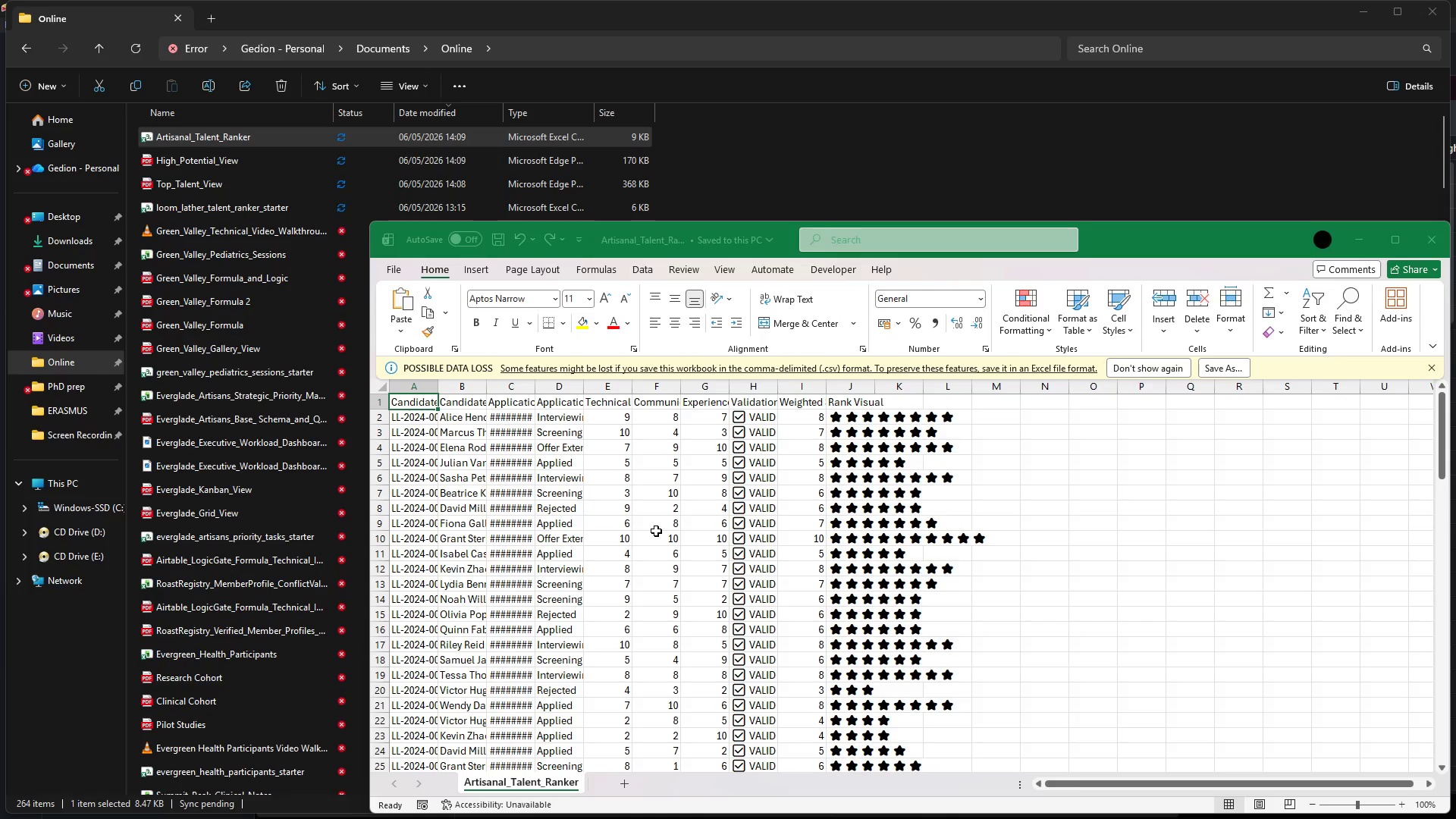 
key(Shift+ArrowRight)
 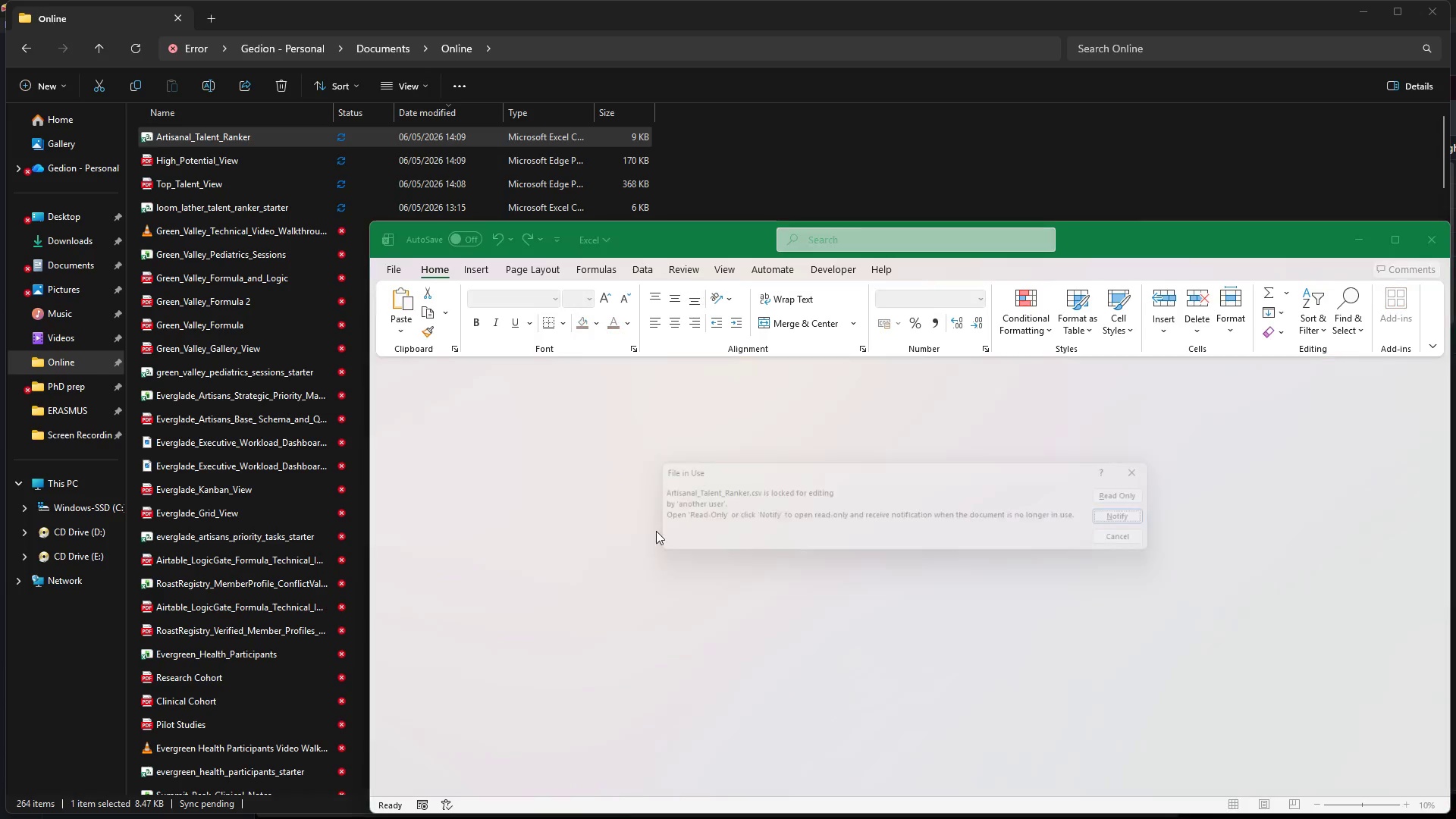 
key(Shift+ArrowRight)
 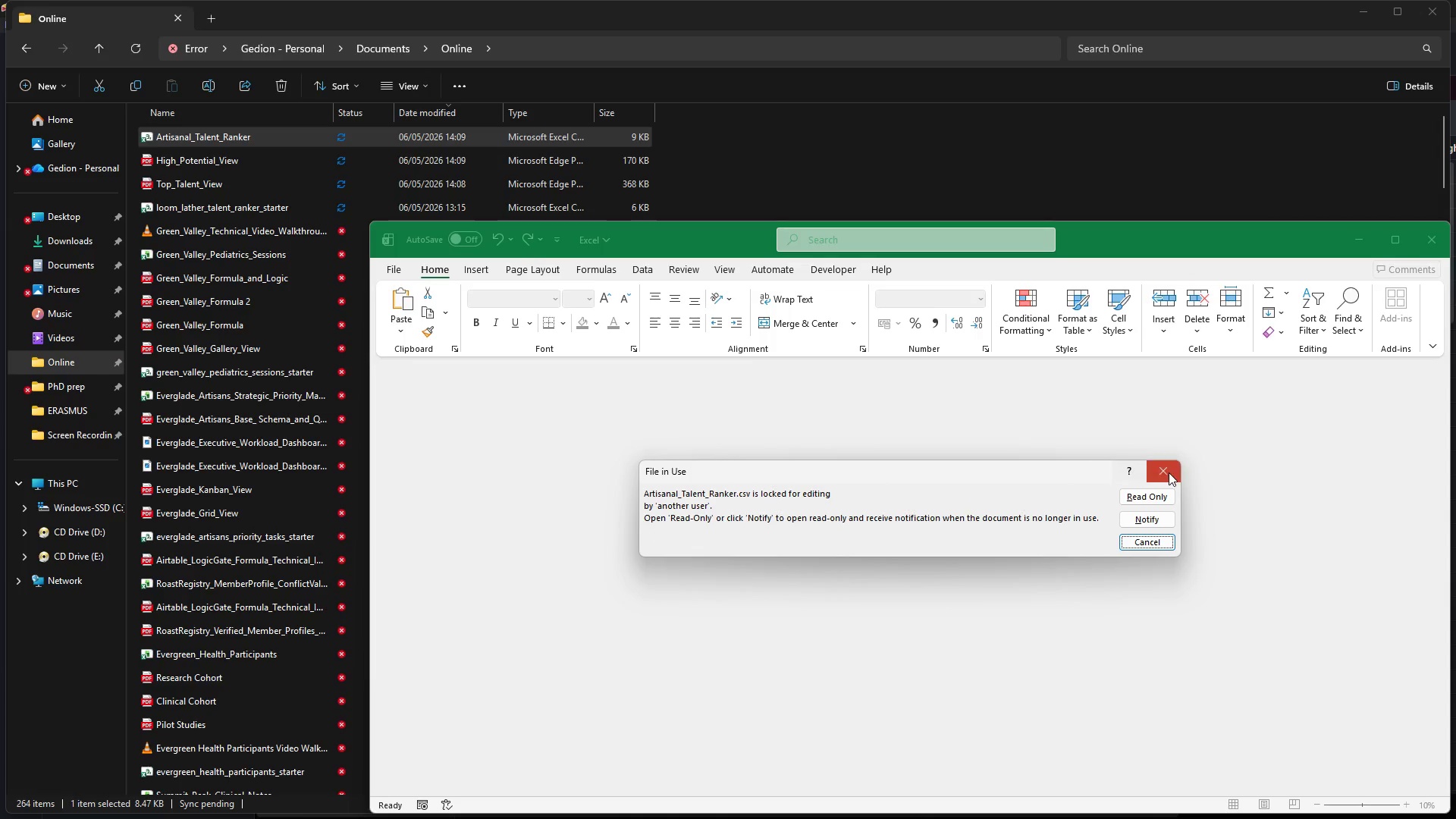 
left_click([1169, 473])
 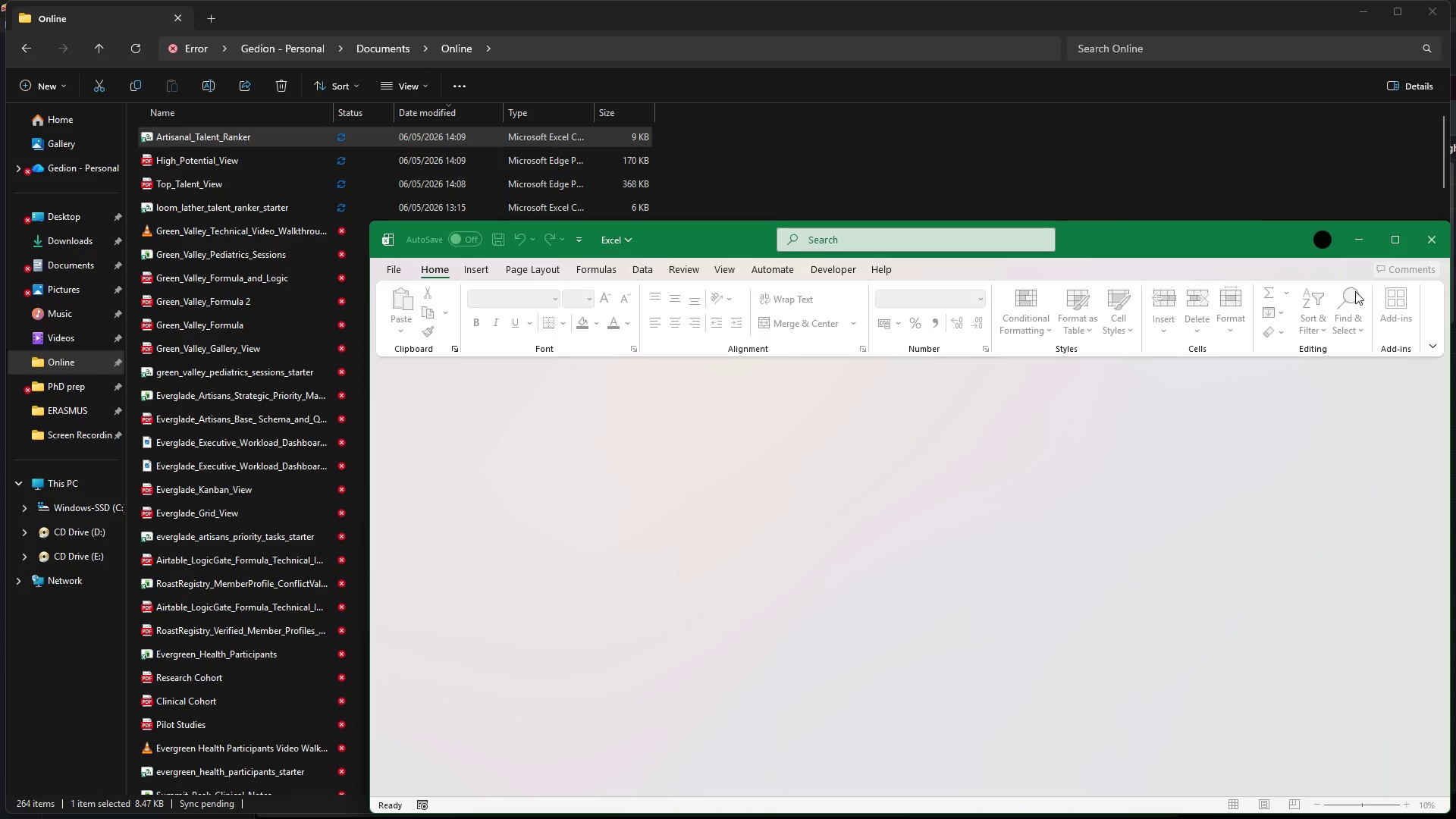 
mouse_move([1377, 233])
 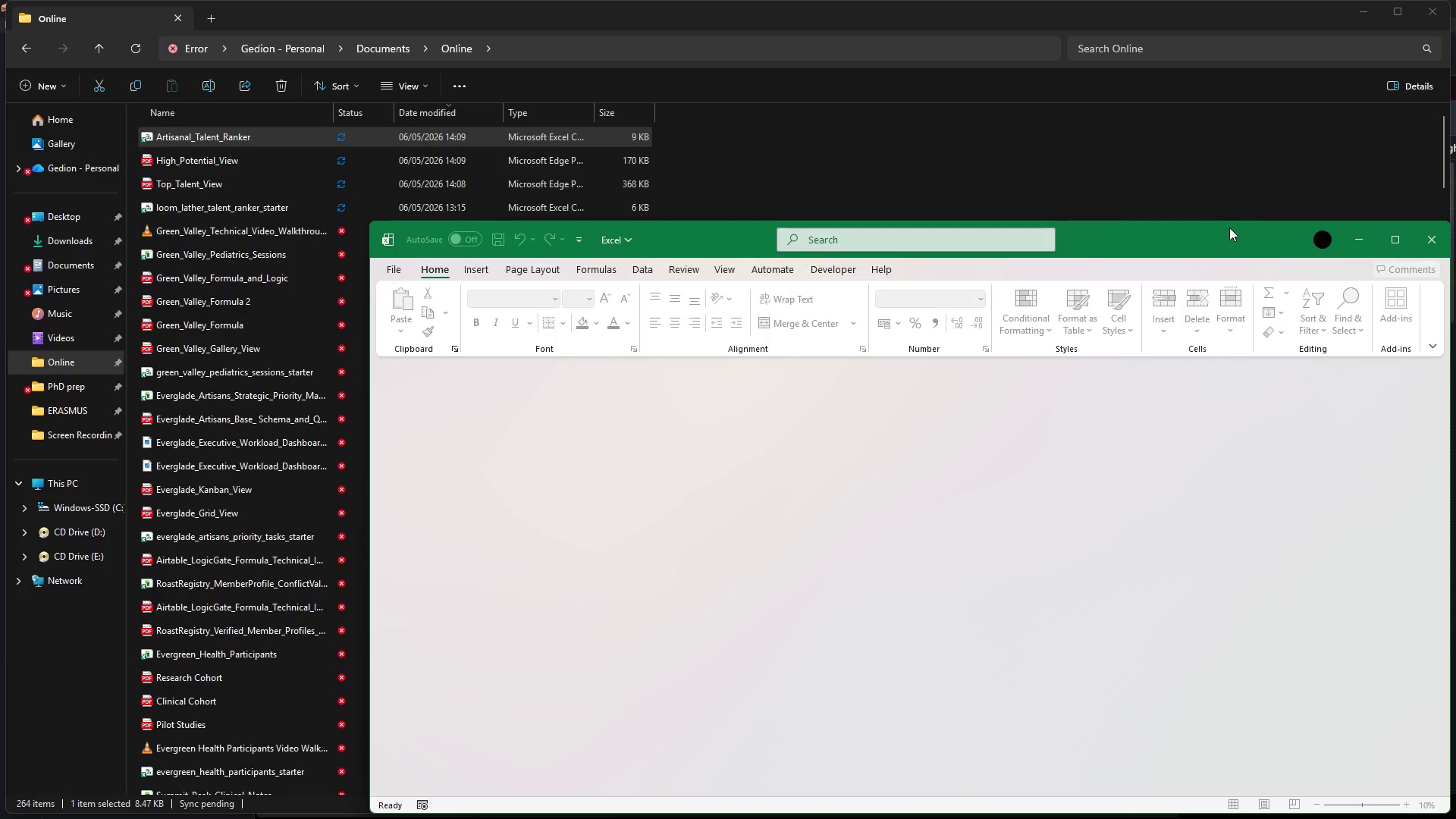 
left_click([1229, 228])
 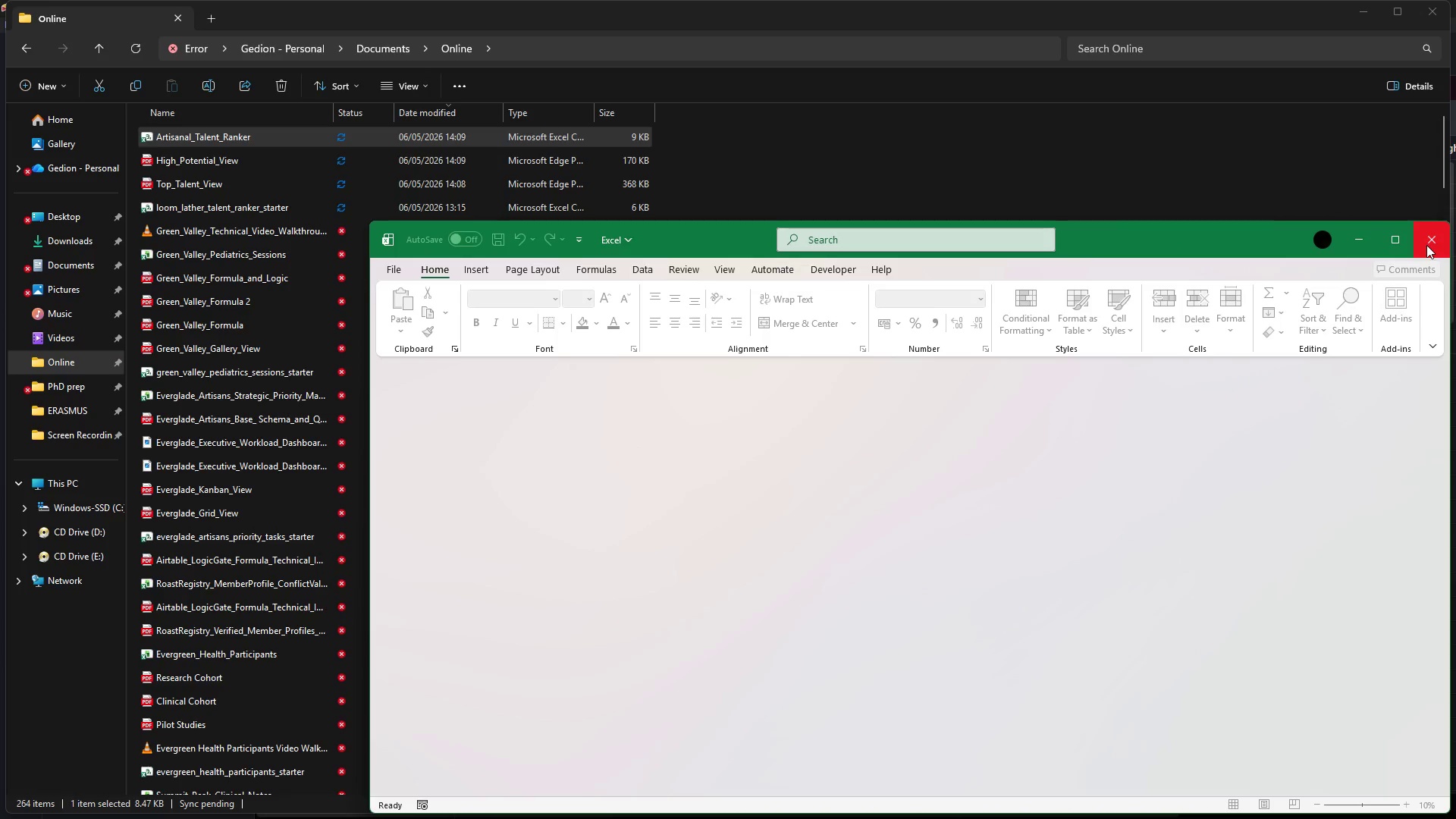 
left_click([1432, 244])
 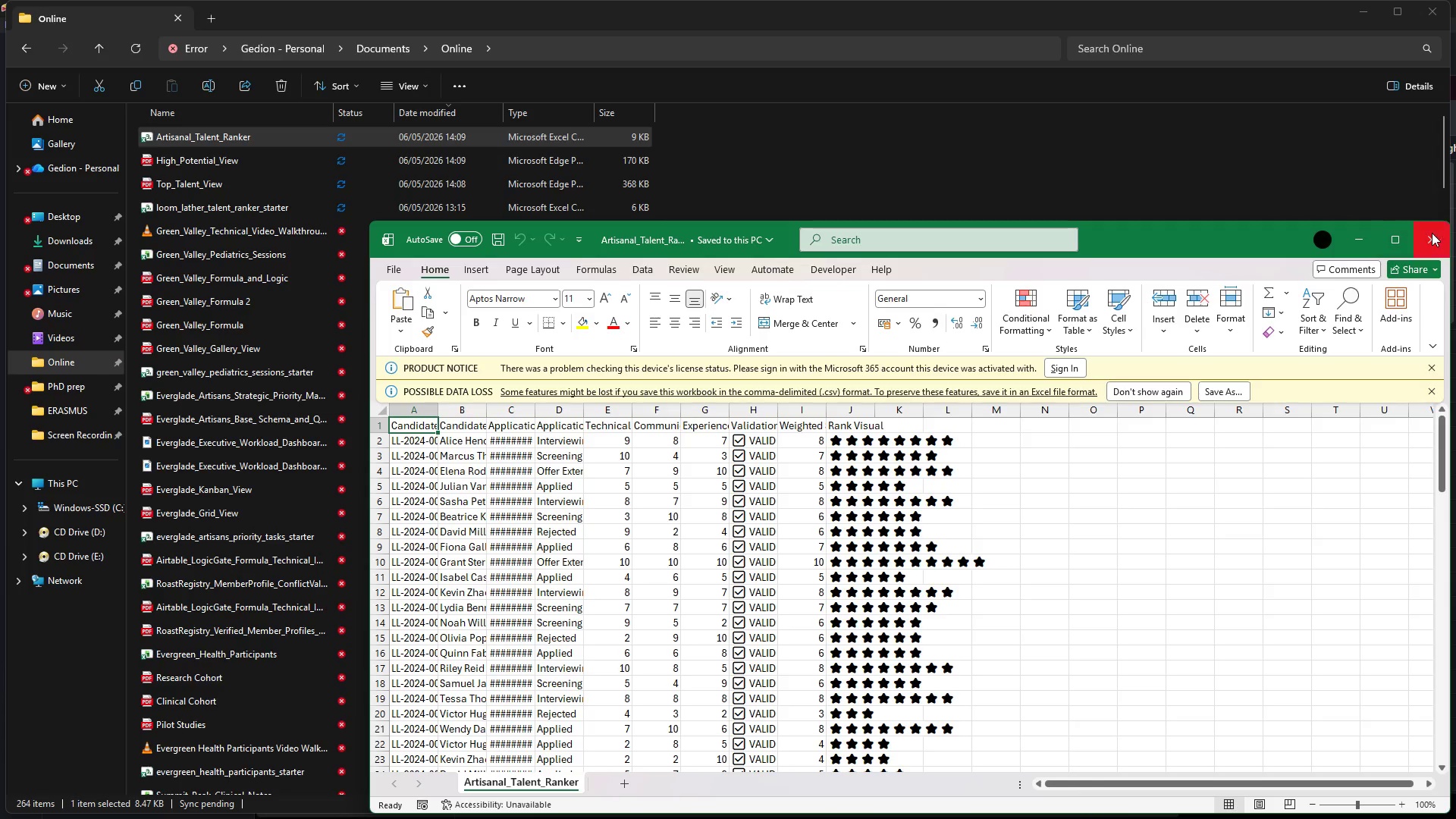 
left_click([1398, 236])
 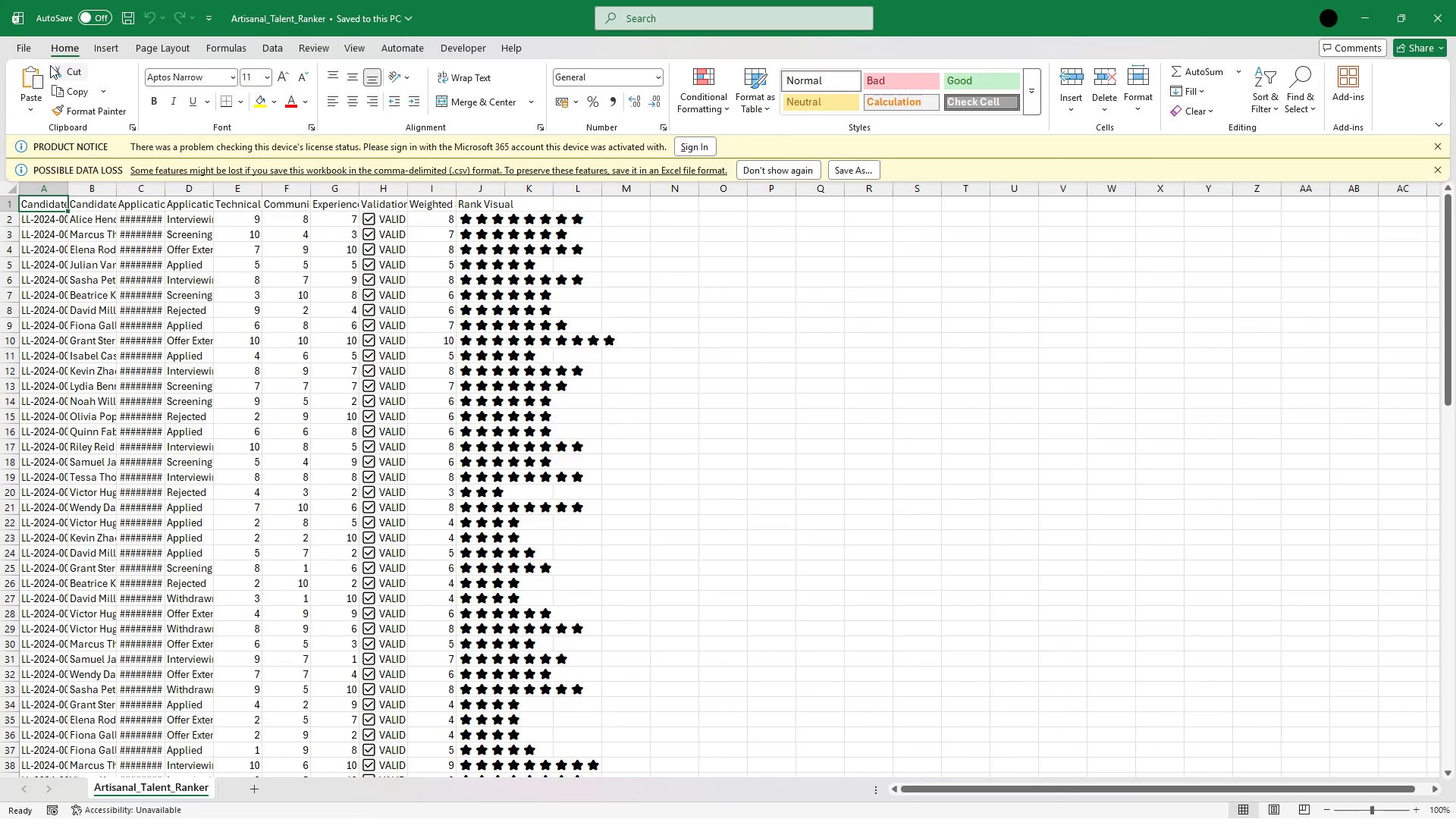 
key(Shift+ArrowRight)
 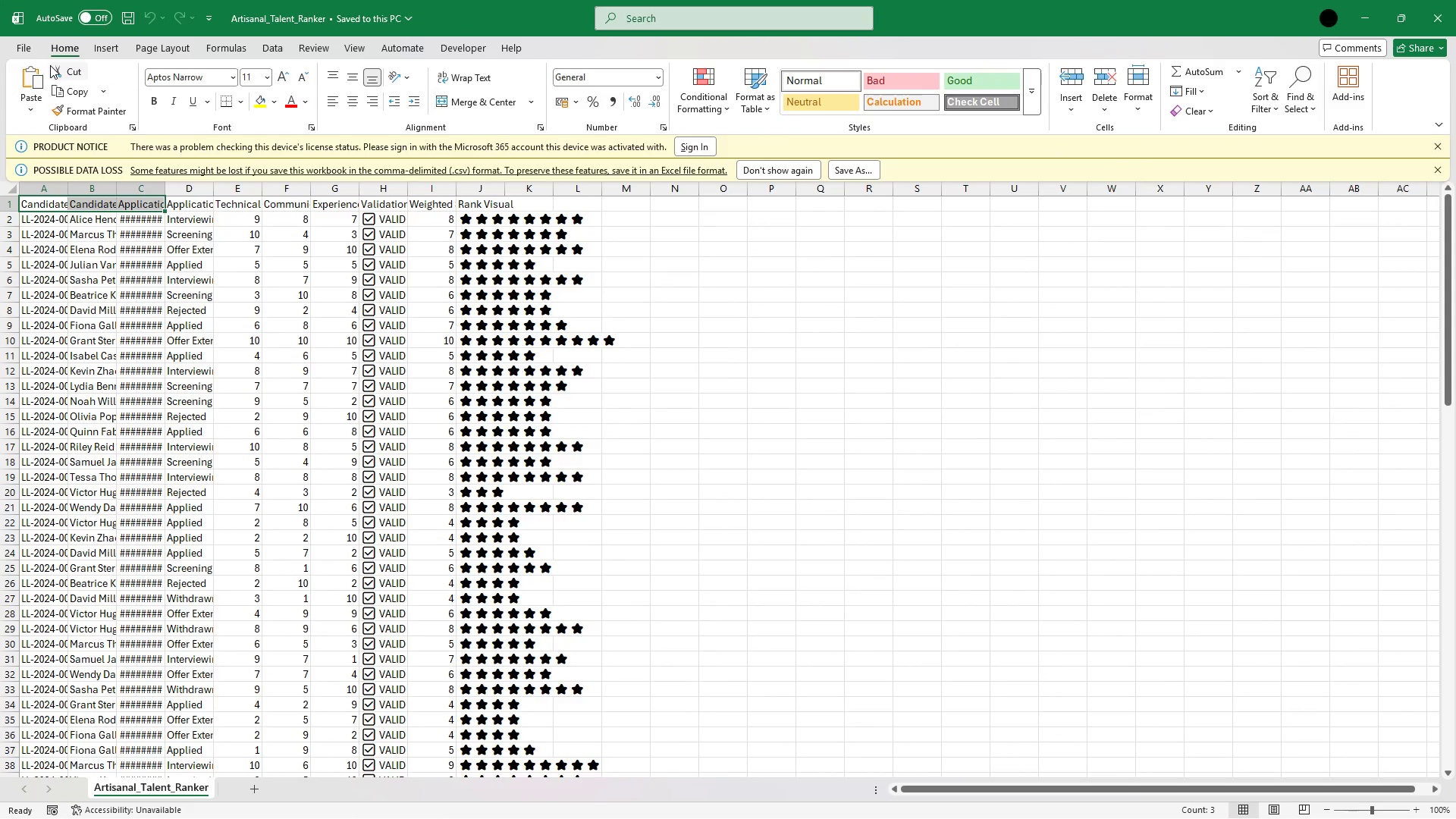 
key(Shift+ArrowRight)
 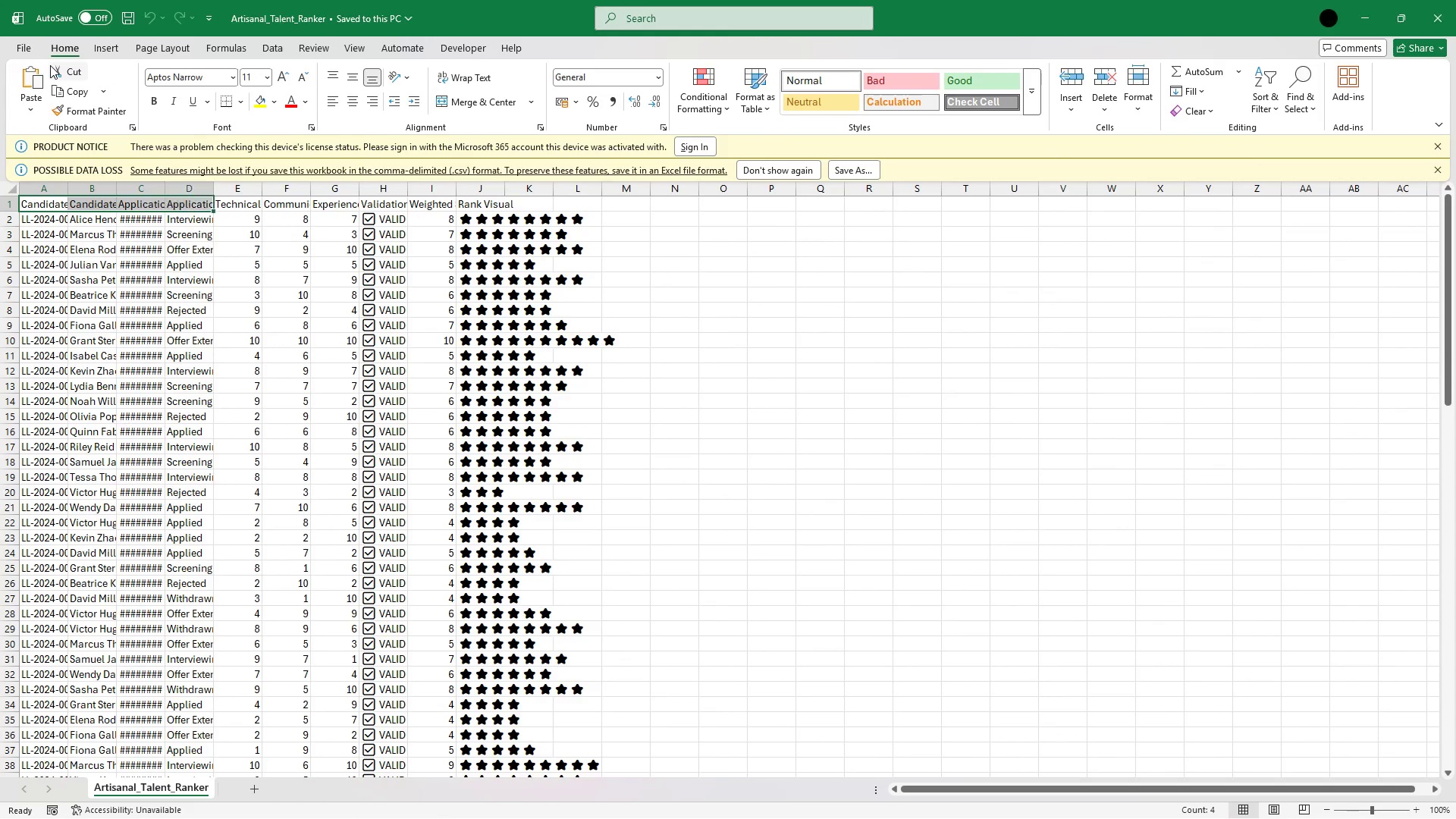 
key(Shift+ArrowRight)
 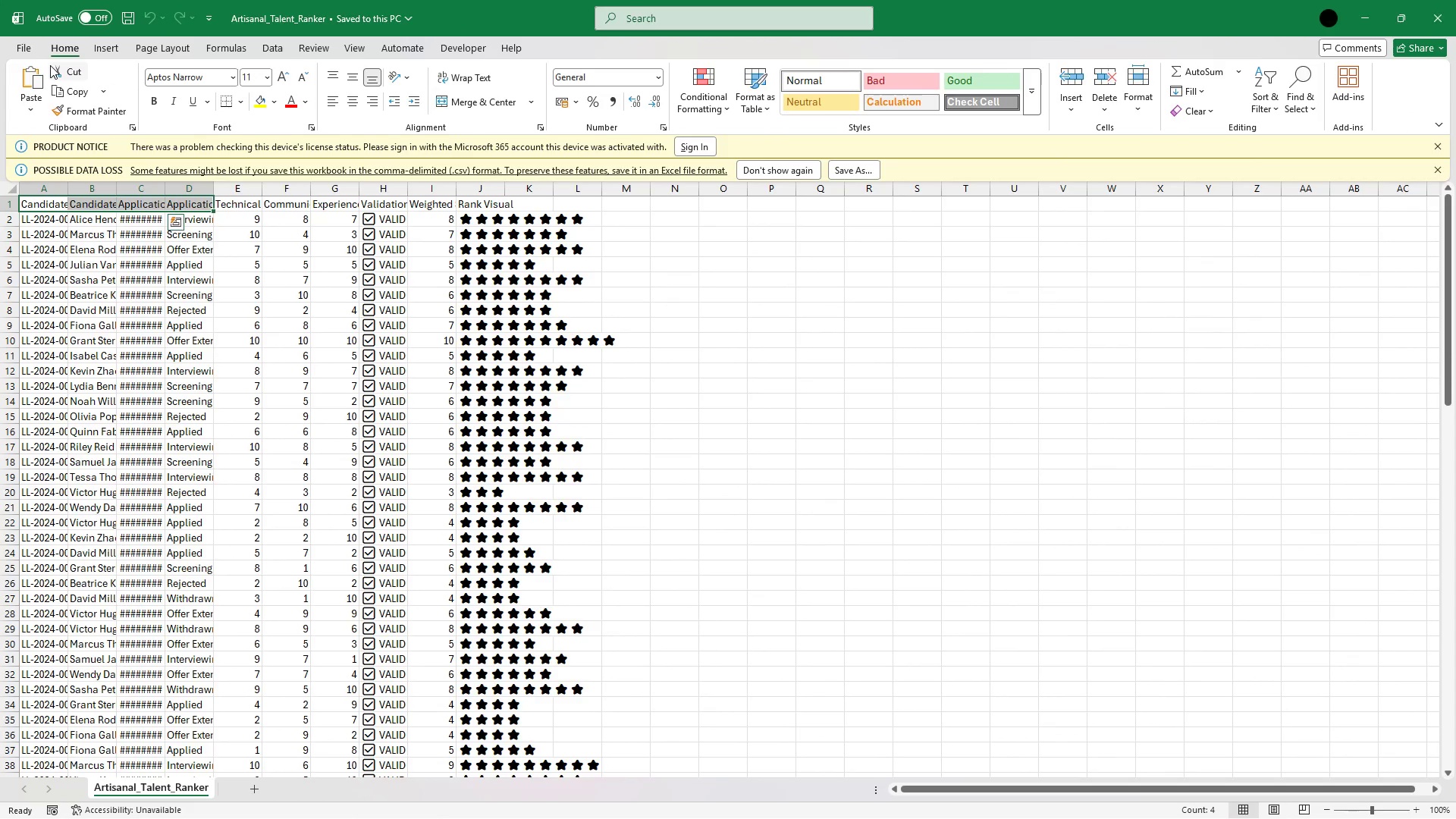 
key(Shift+ArrowRight)
 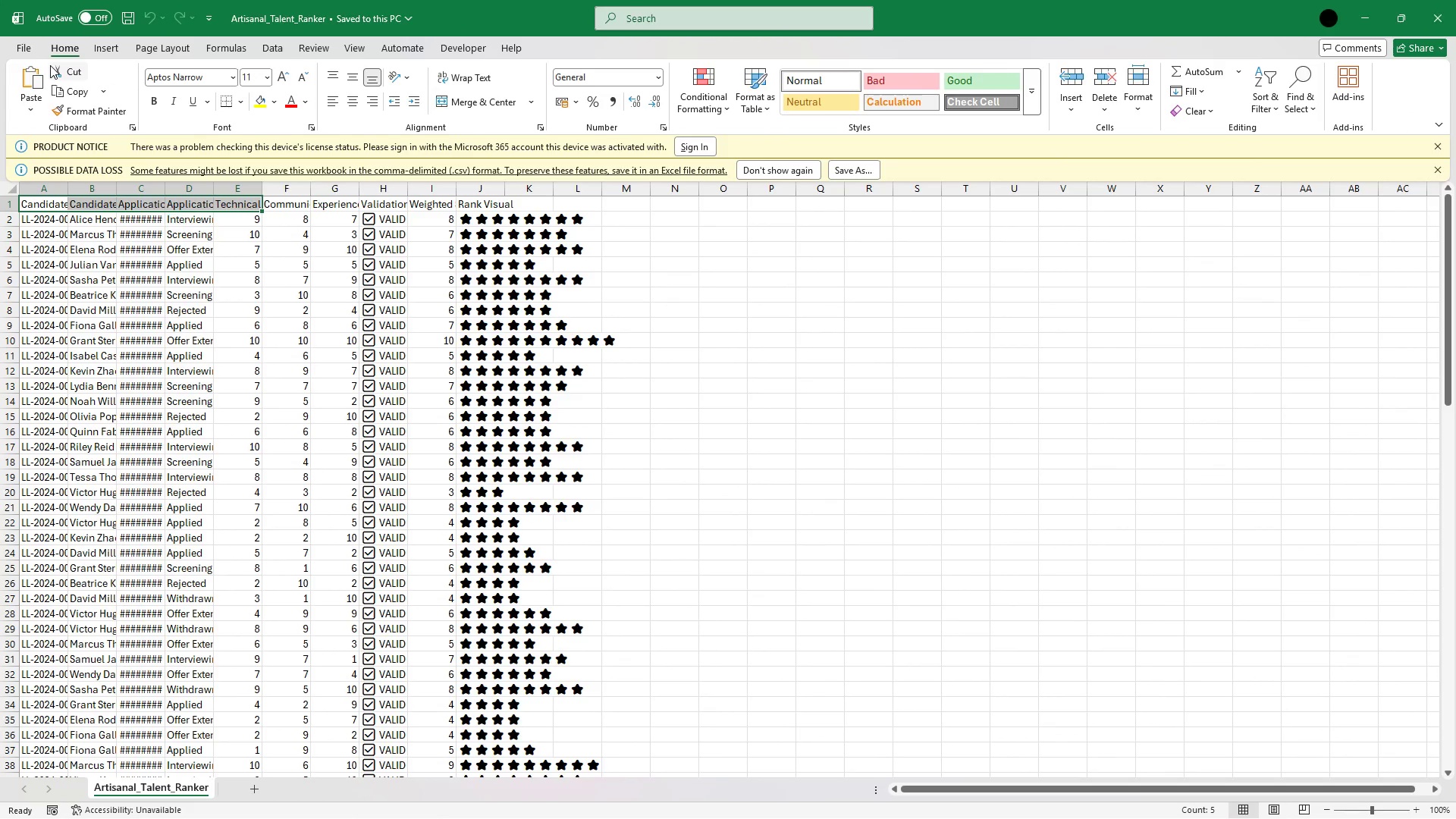 
key(Shift+ArrowRight)
 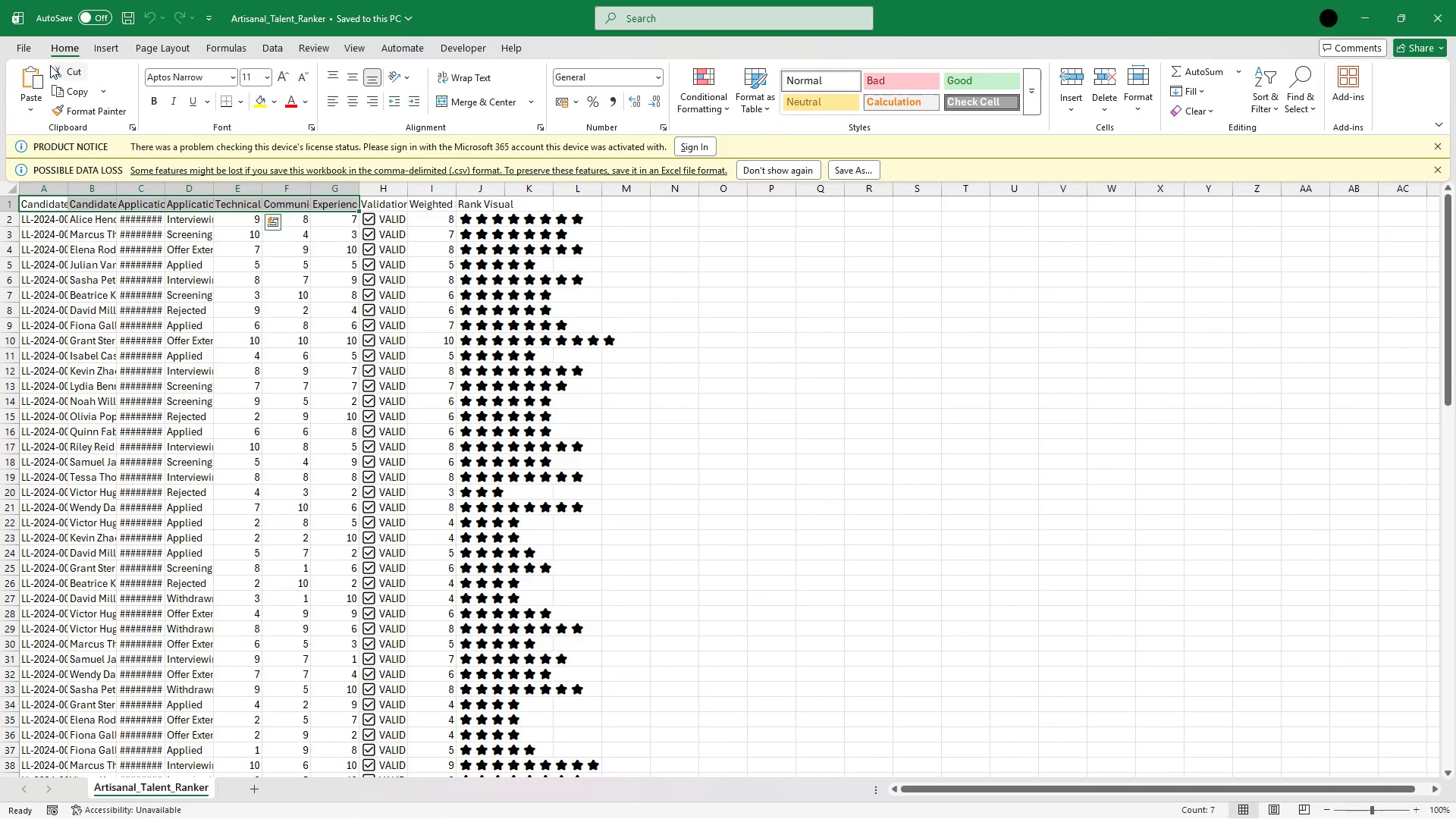 
key(Shift+ArrowRight)
 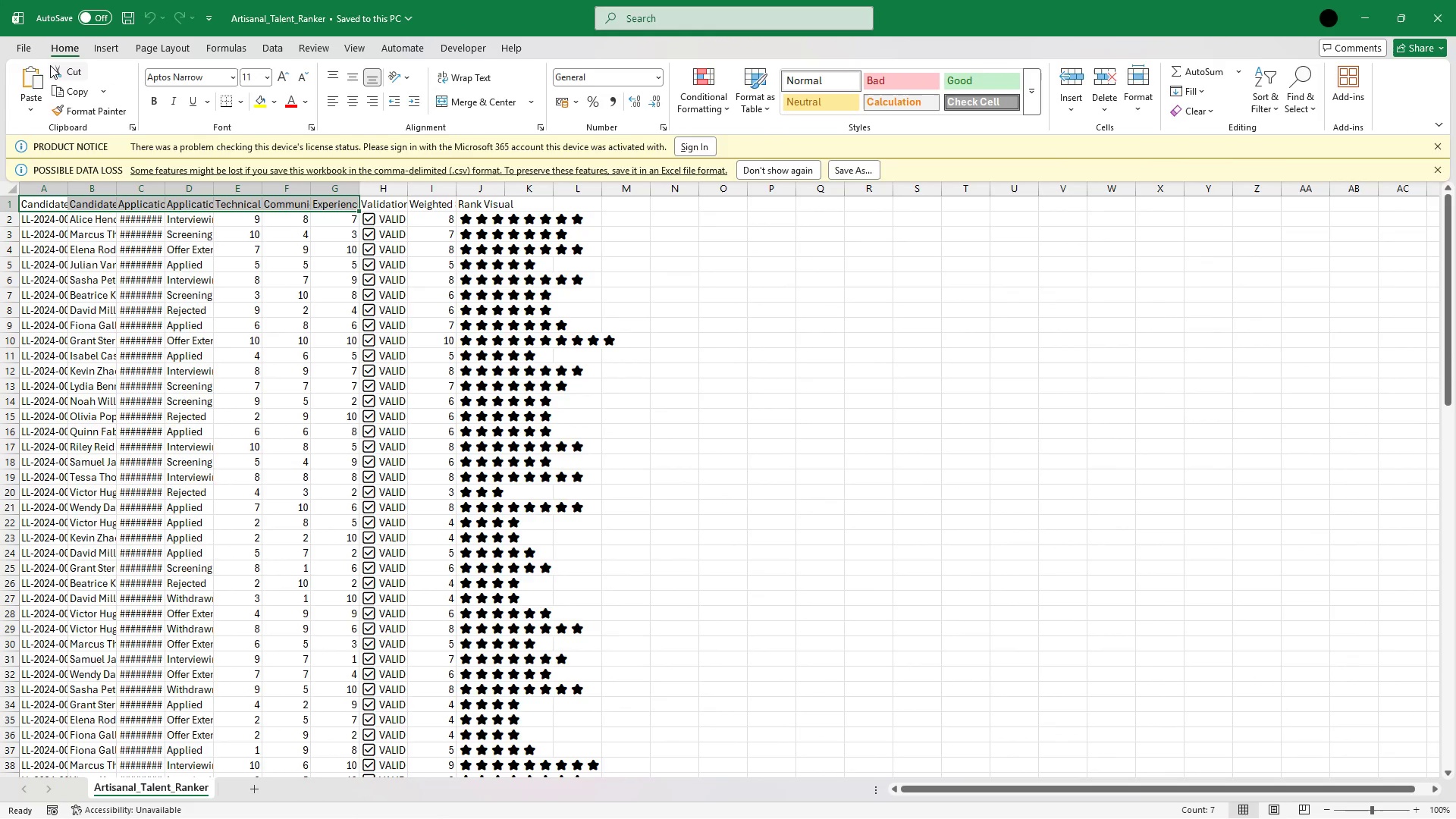 
key(Shift+ArrowRight)
 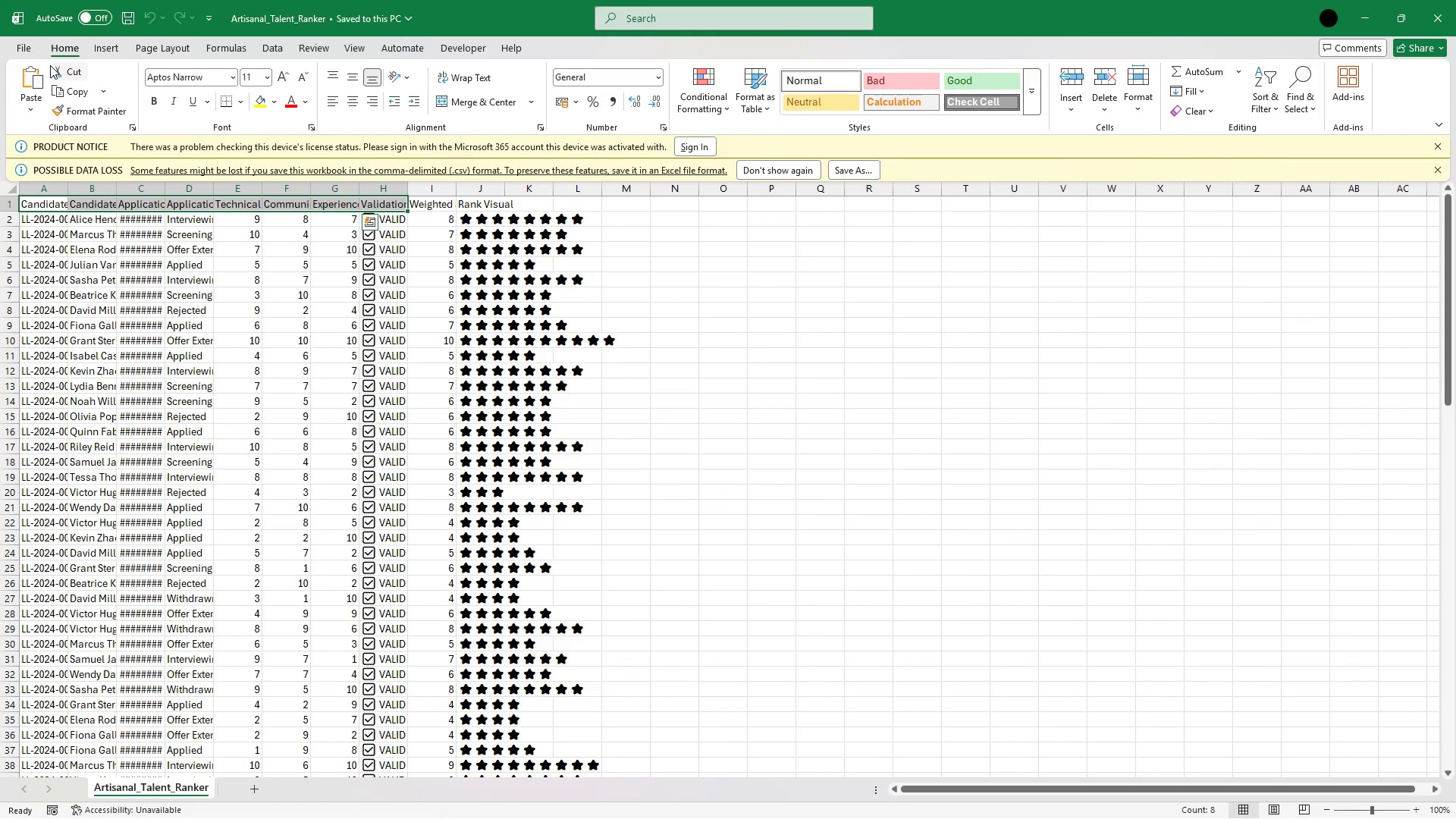 
key(Shift+ArrowRight)
 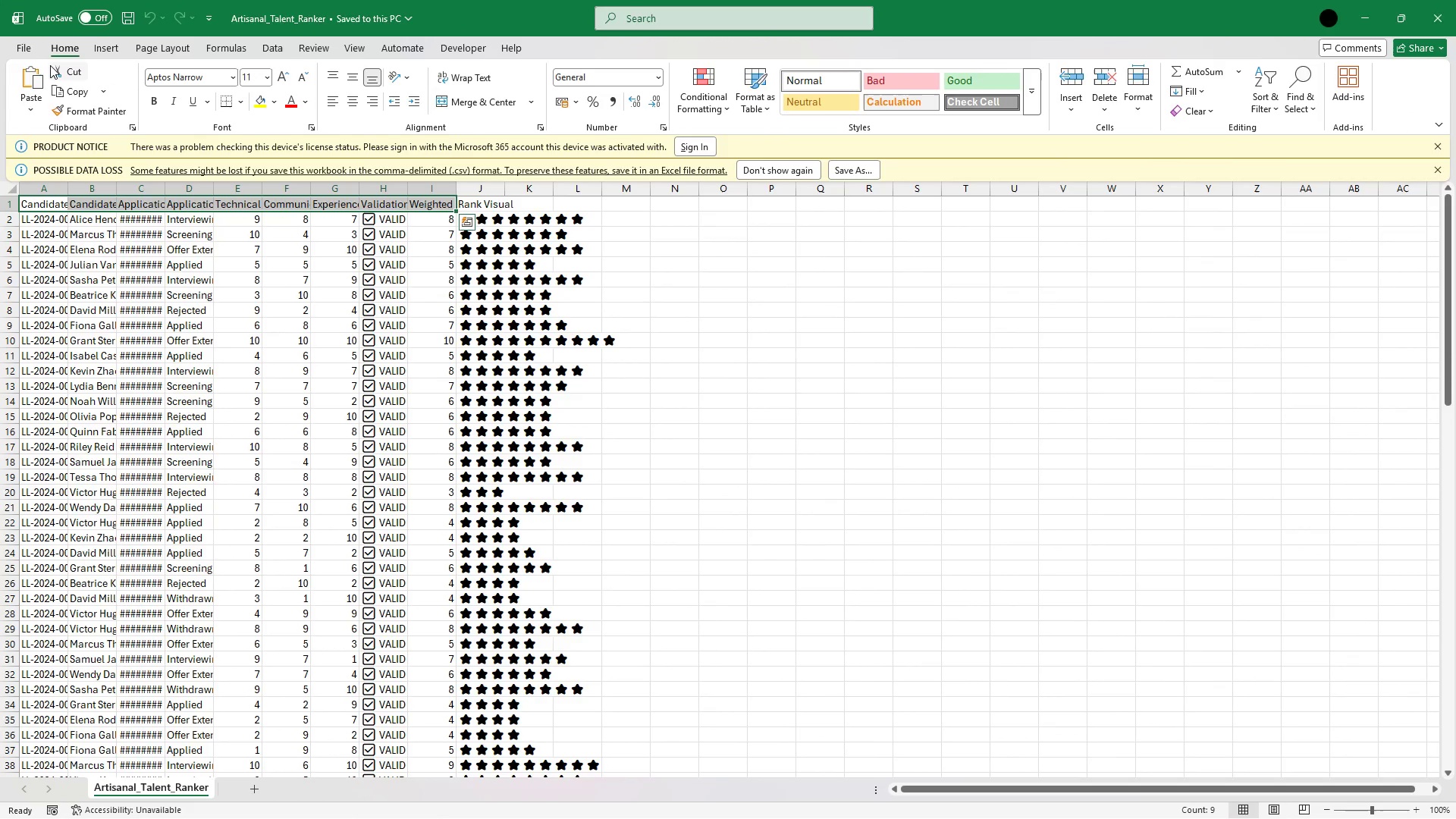 
key(Shift+ArrowRight)
 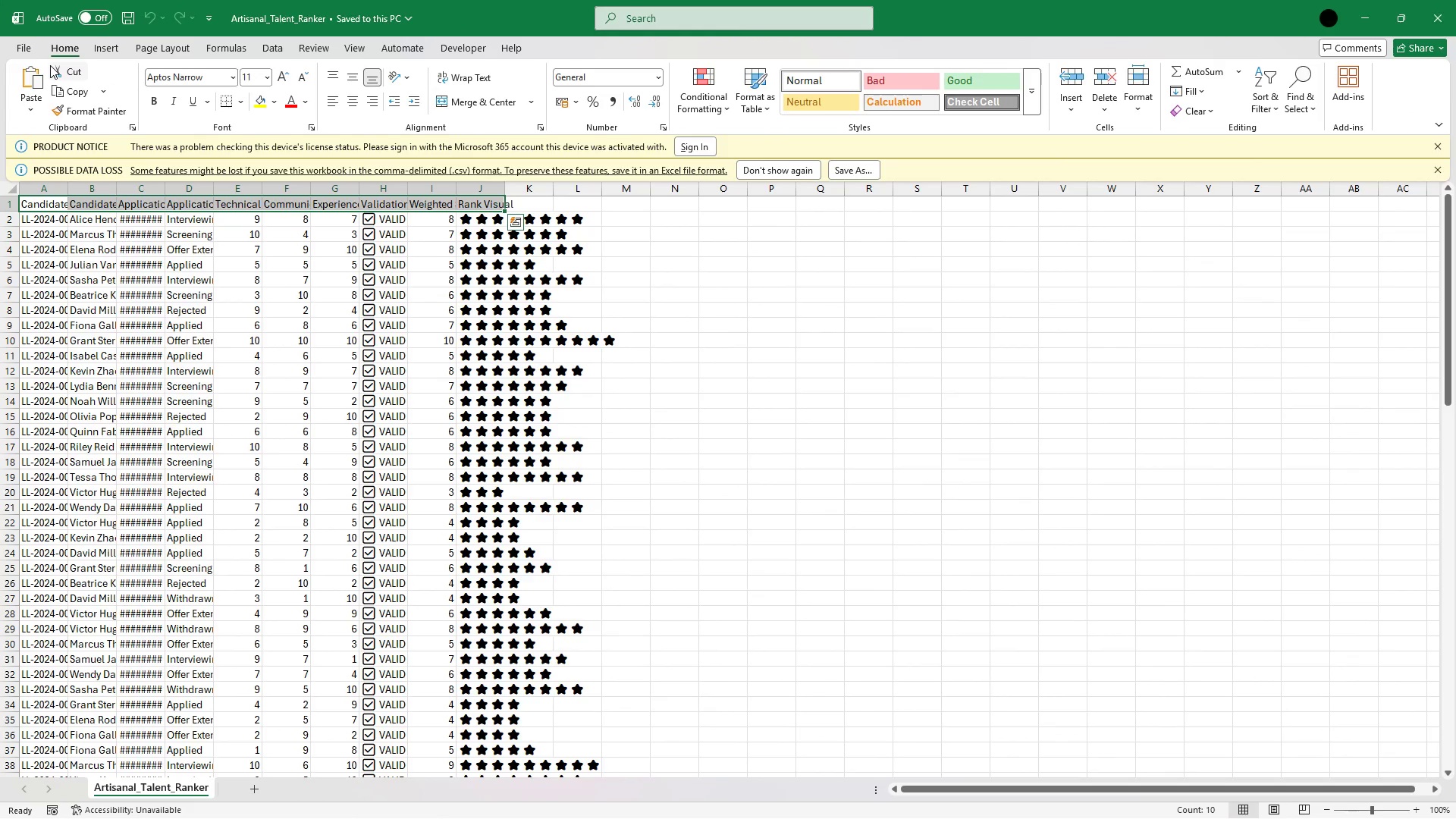 
key(Control+B)
 